 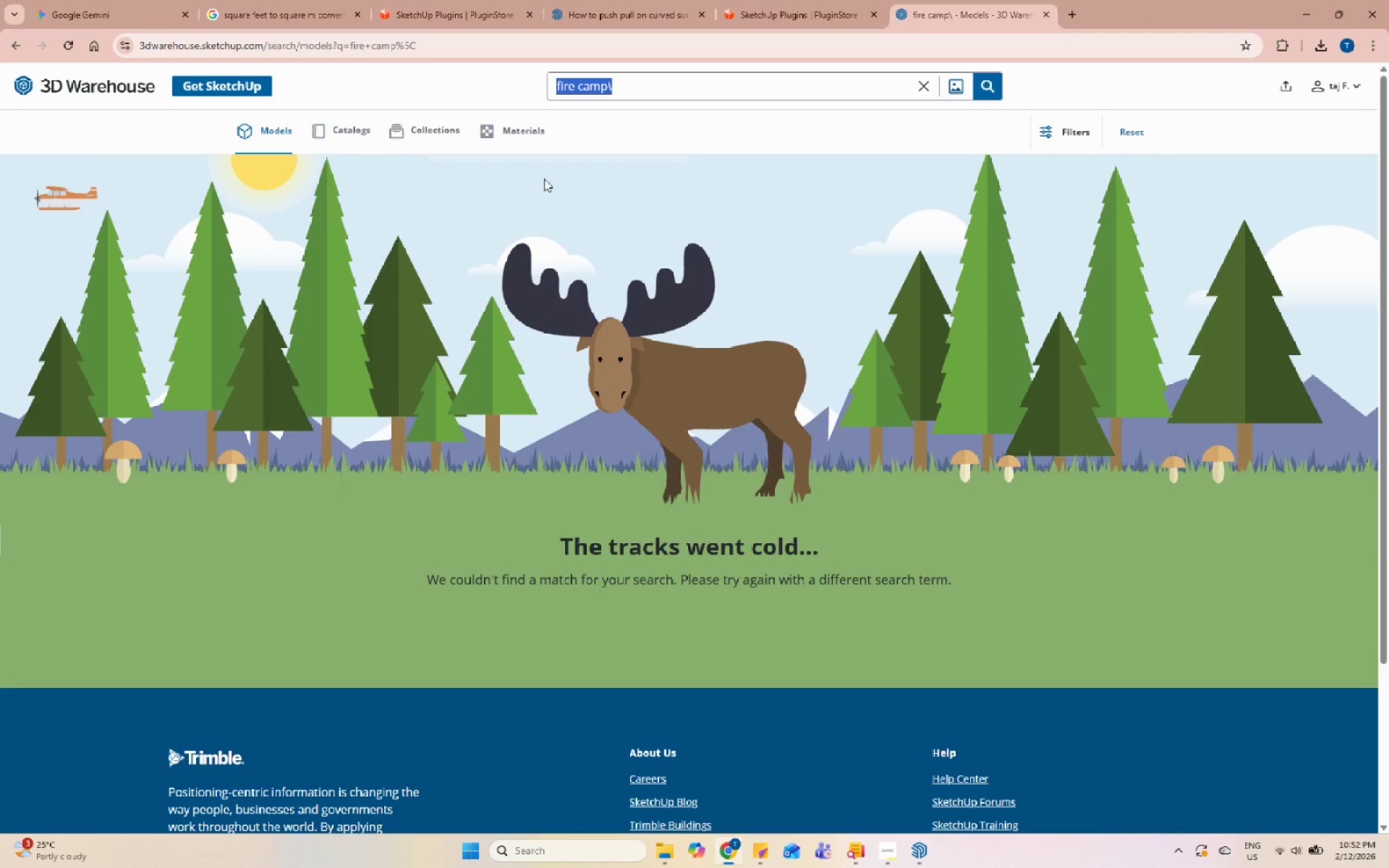 
left_click_drag(start_coordinate=[630, 85], to_coordinate=[634, 86])
 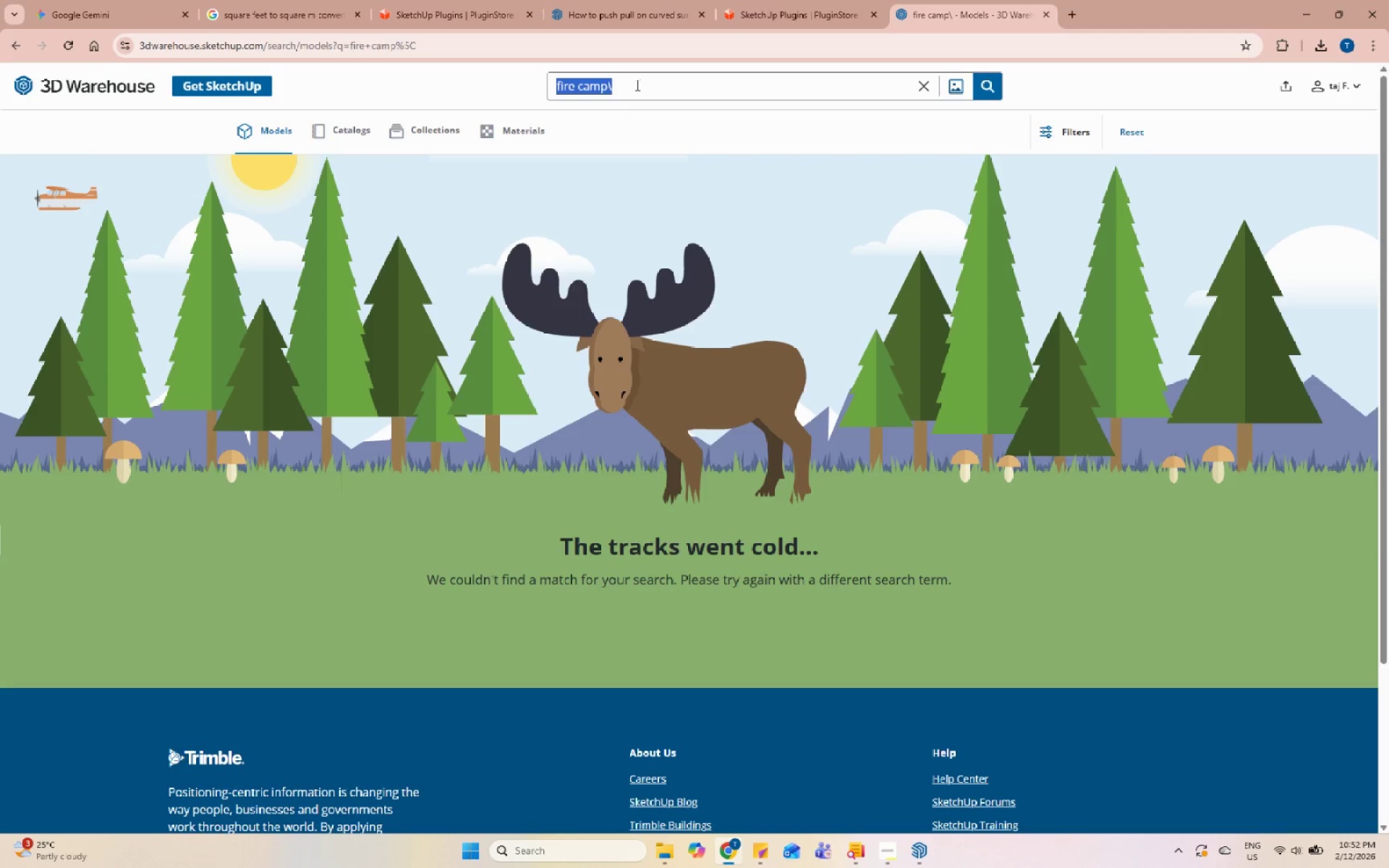 
triple_click([636, 84])
 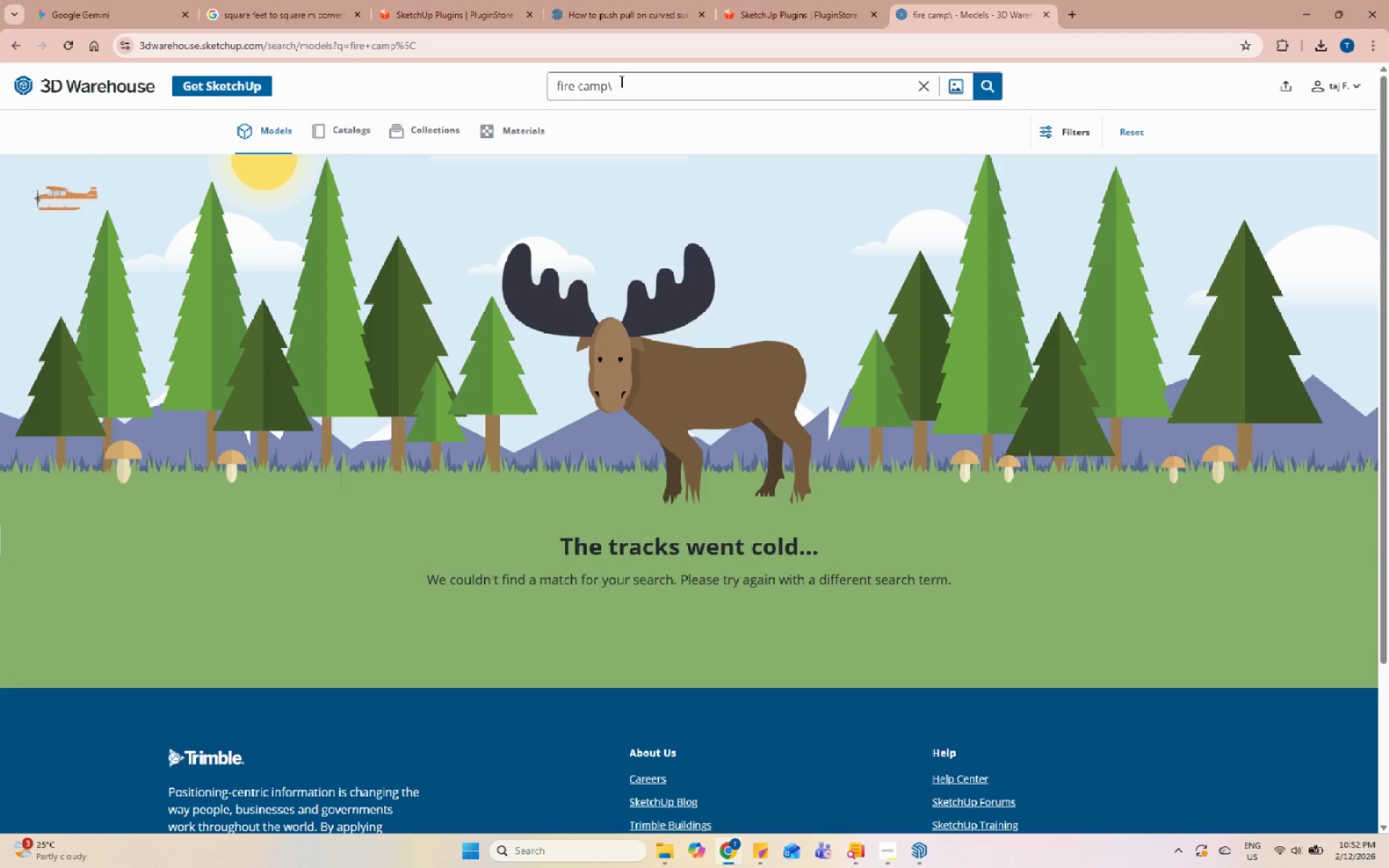 
key(Backspace)
key(Backspace)
key(Backspace)
key(Backspace)
key(Backspace)
type(pit)
 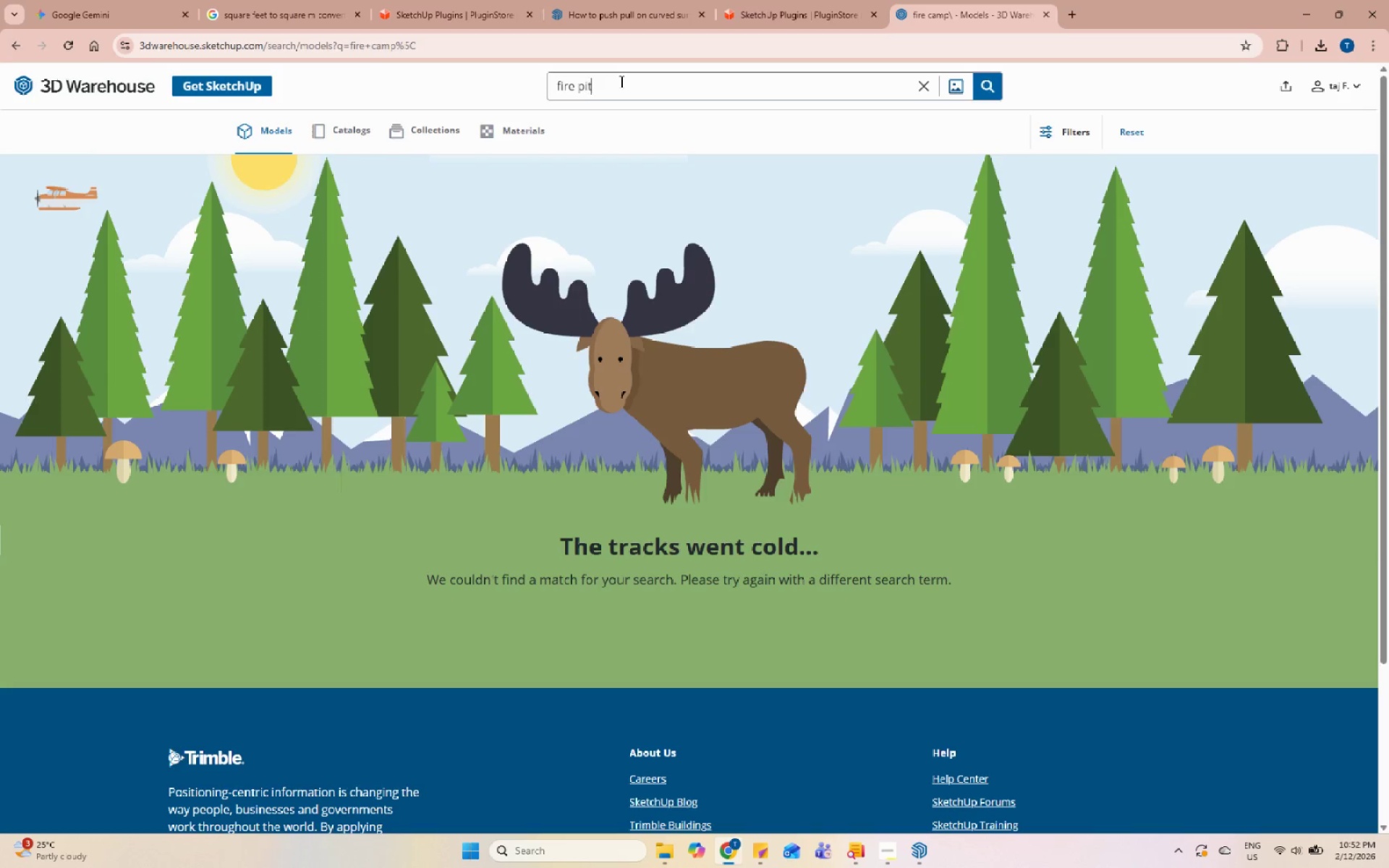 
key(Enter)
 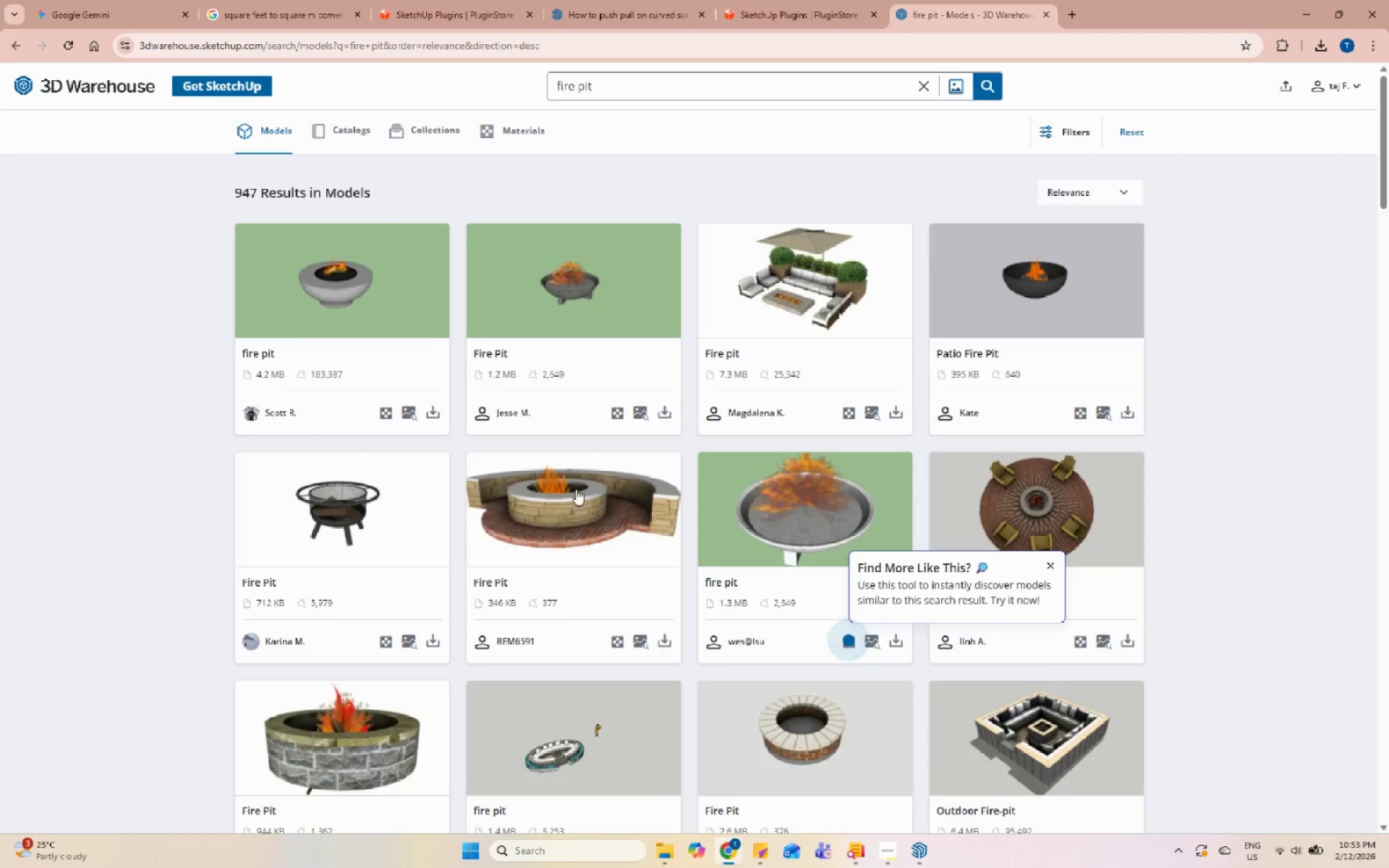 
wait(11.05)
 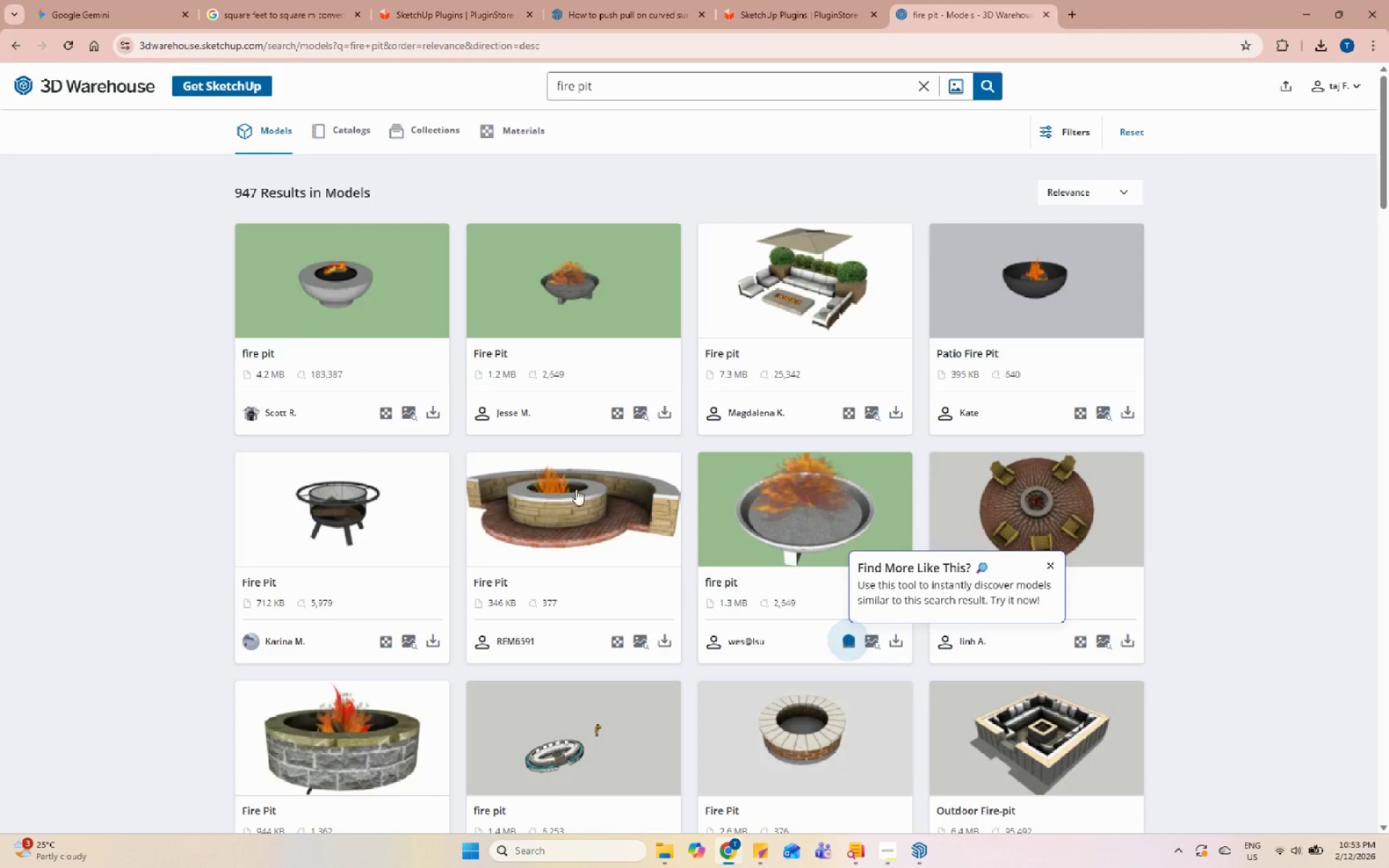 
scroll: coordinate [817, 507], scroll_direction: down, amount: 10.0
 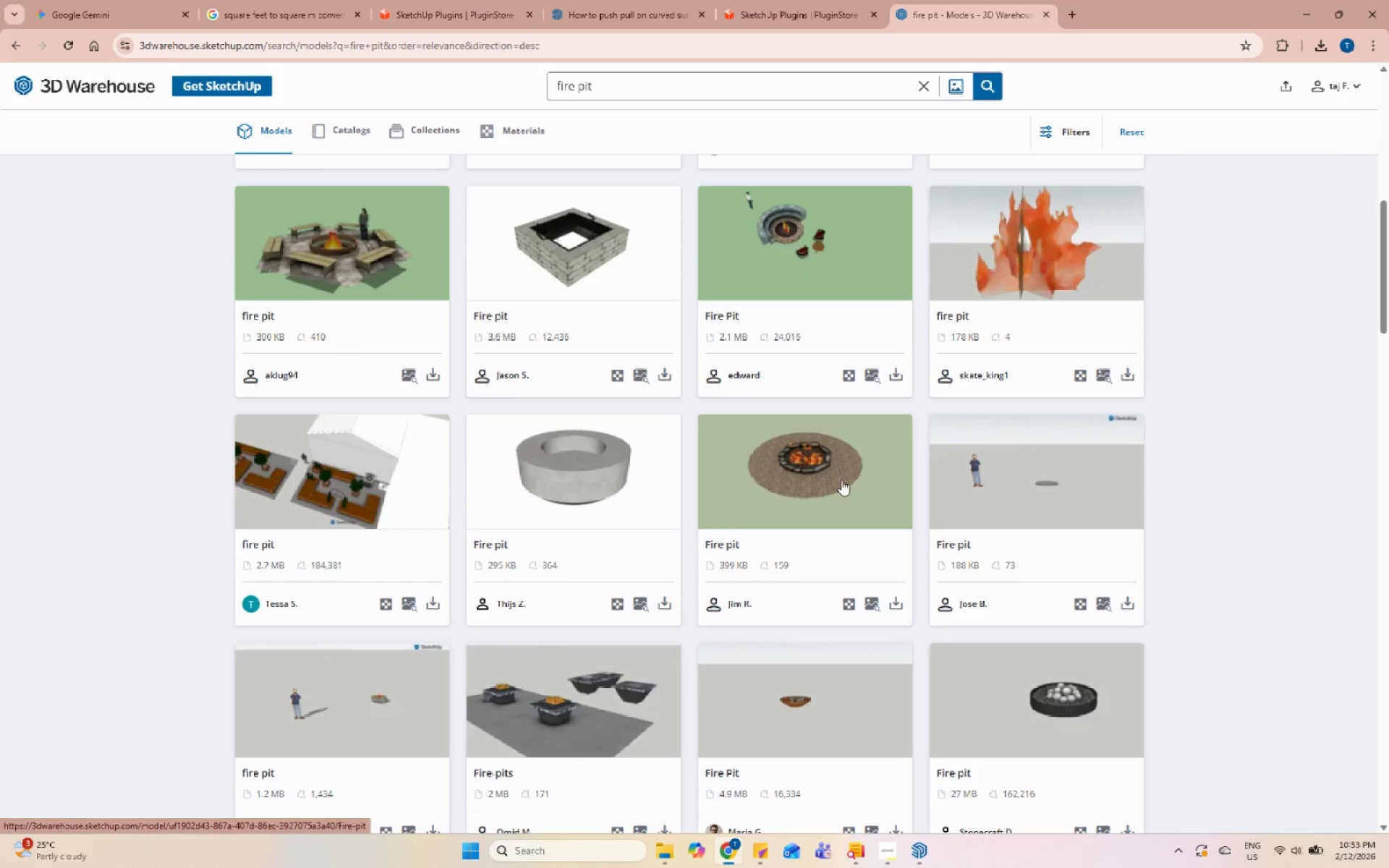 
left_click([841, 480])
 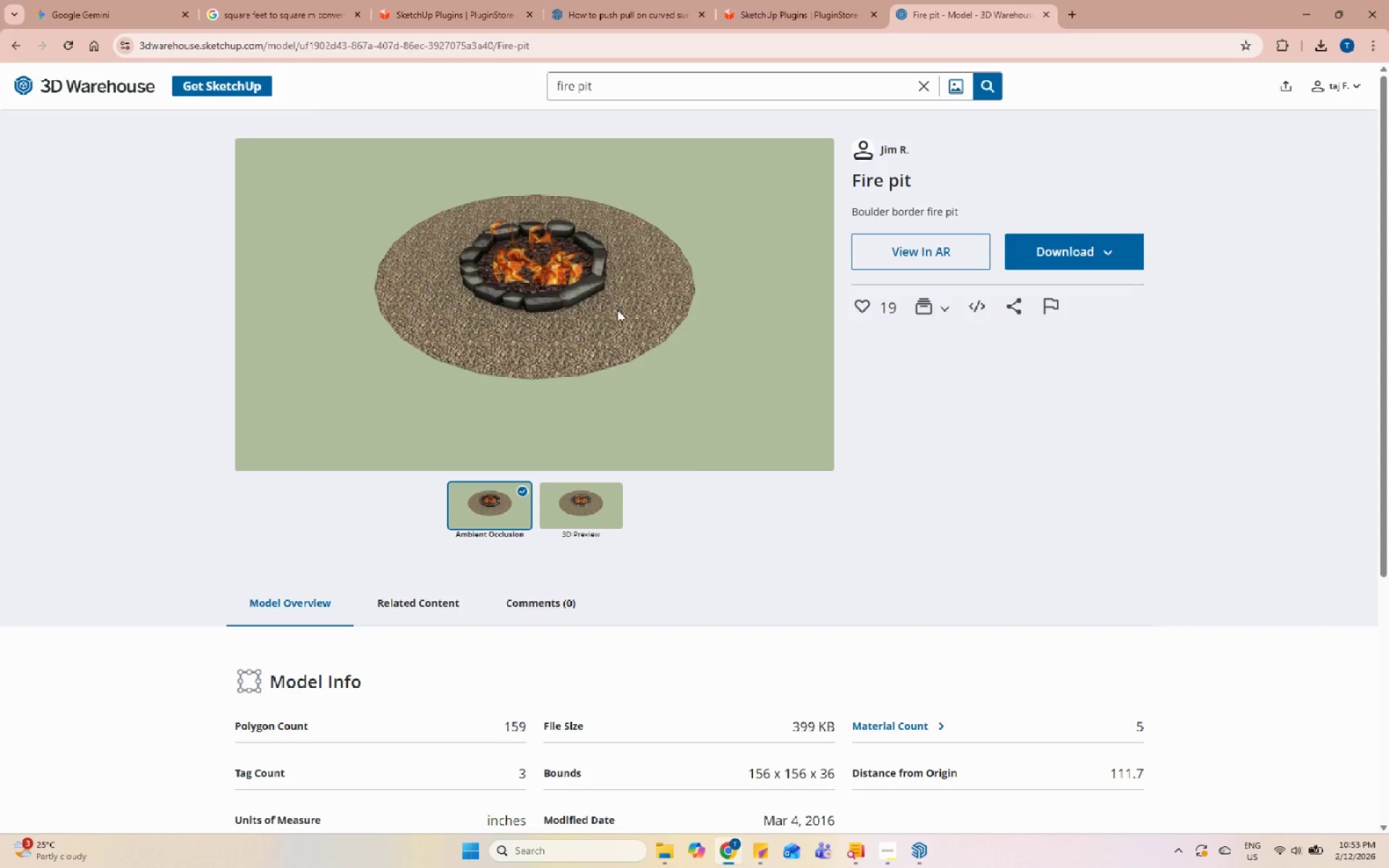 
left_click([1100, 255])
 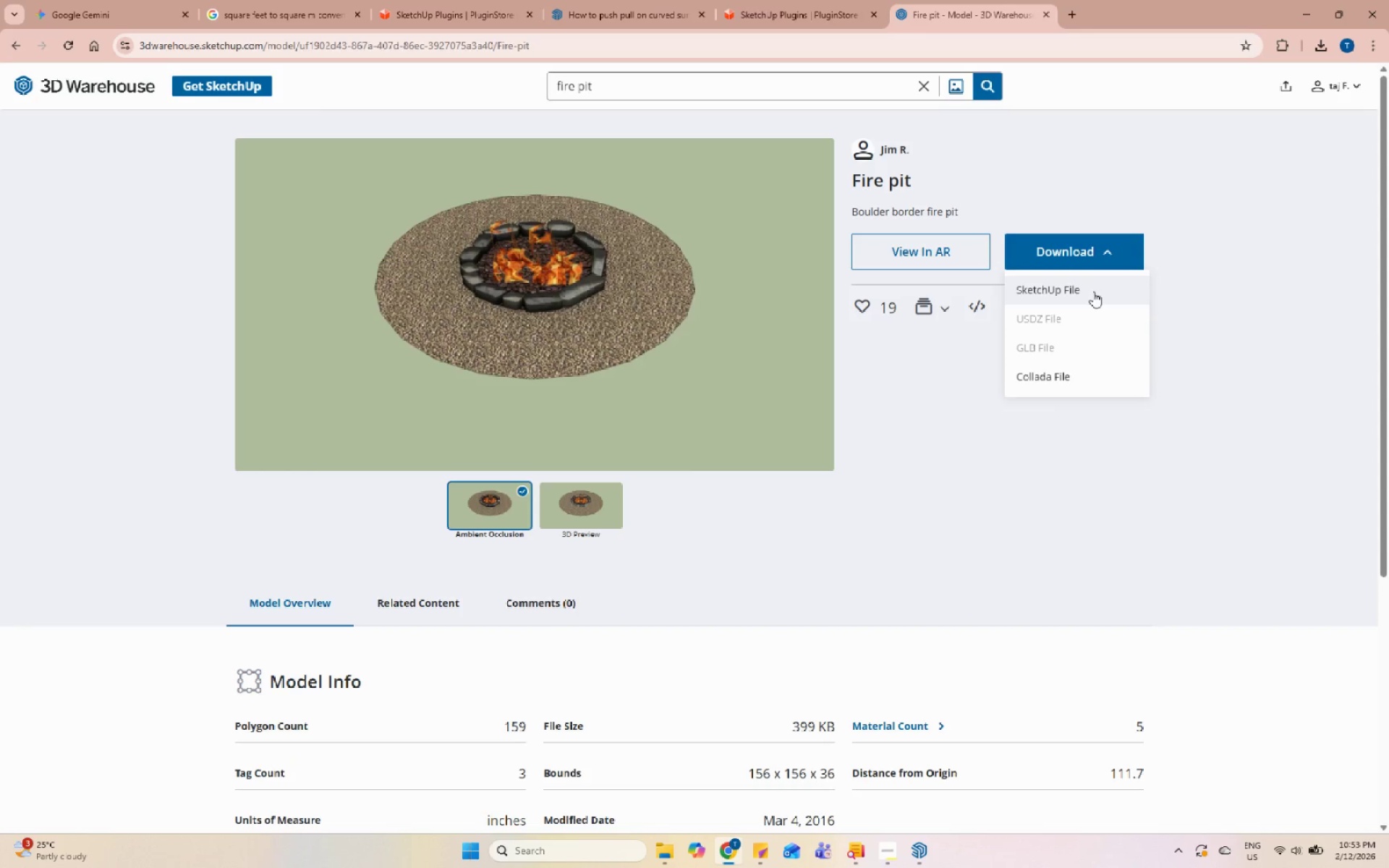 
left_click([1093, 292])
 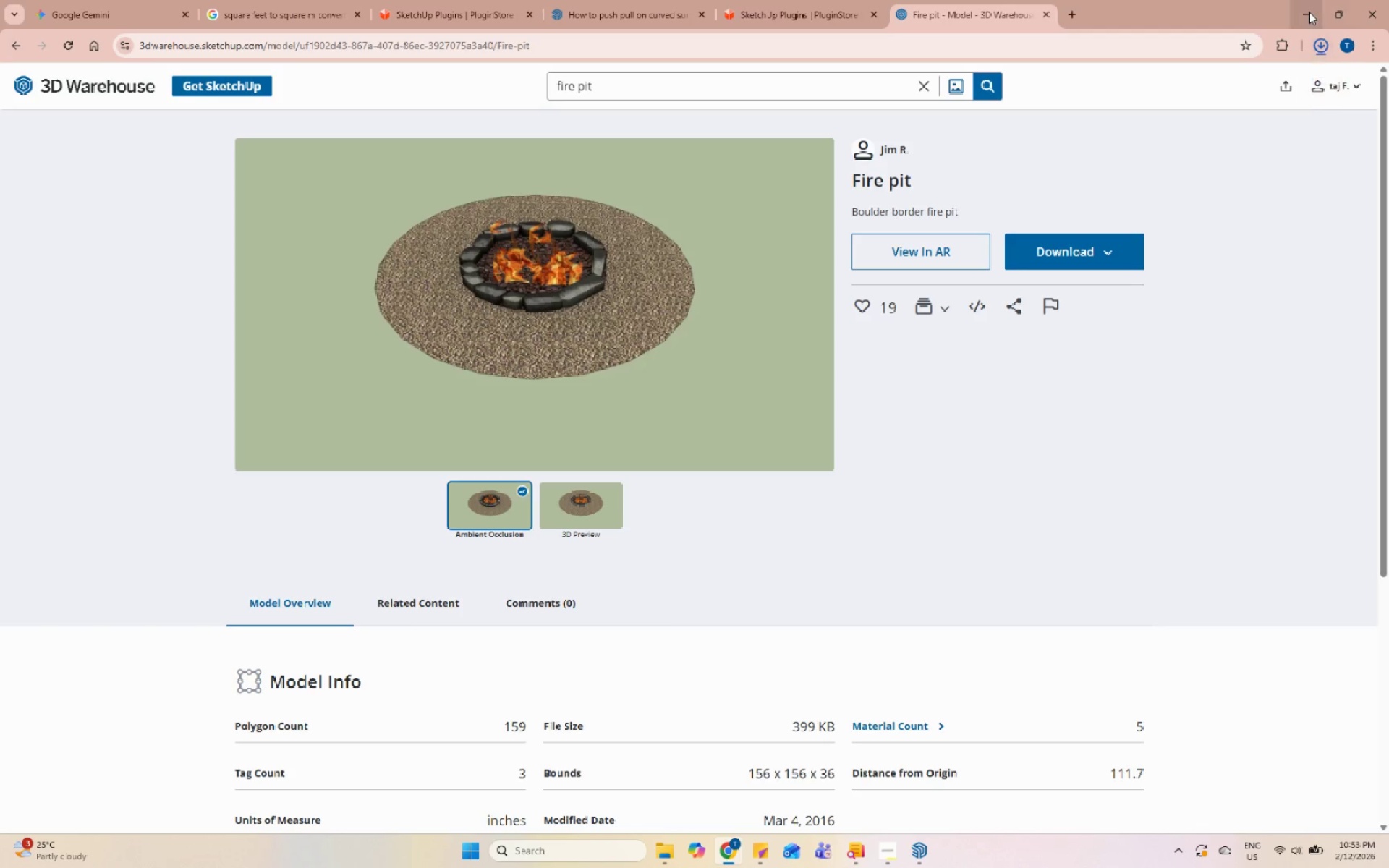 
left_click([1309, 12])
 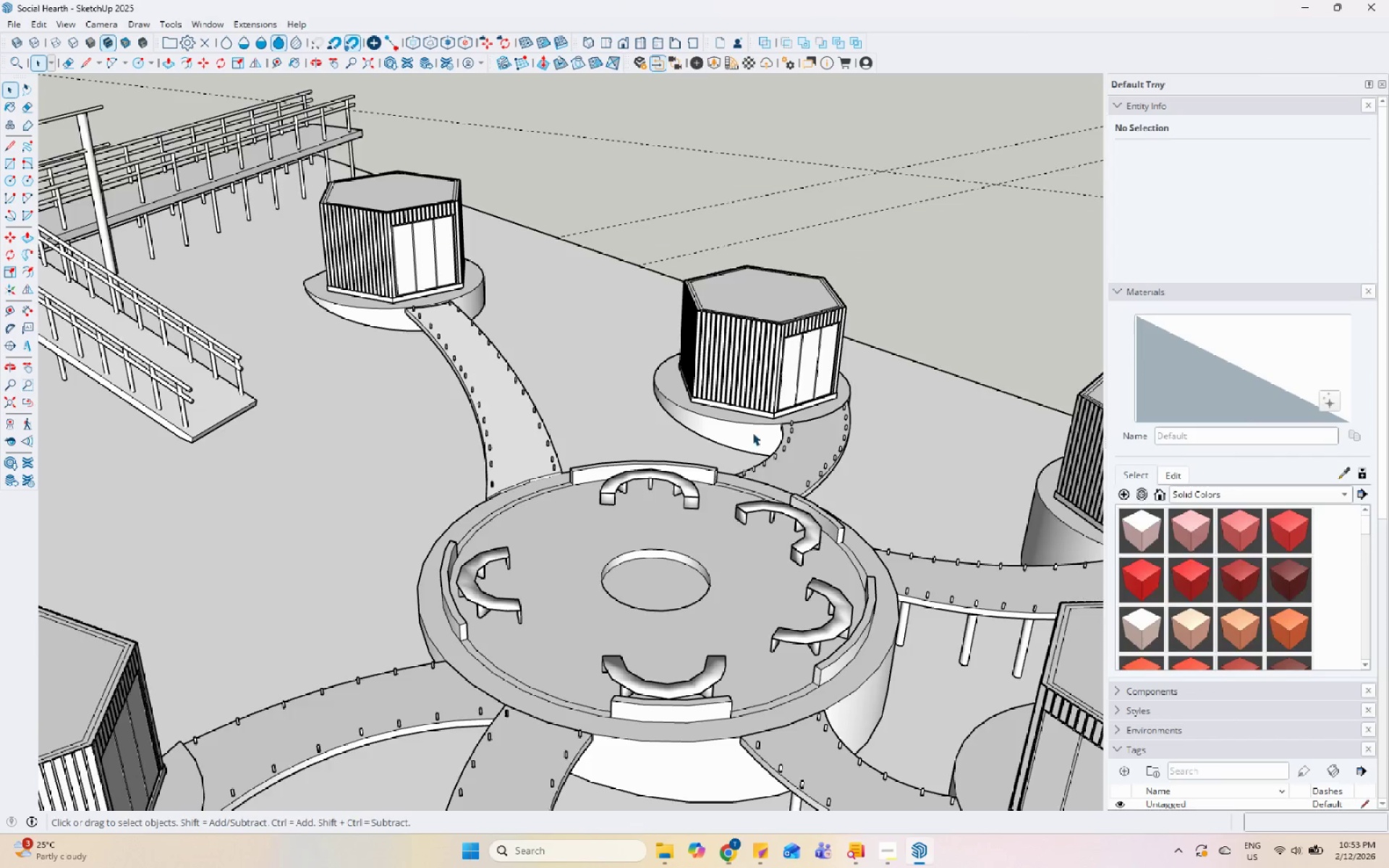 
scroll: coordinate [653, 515], scroll_direction: down, amount: 6.0
 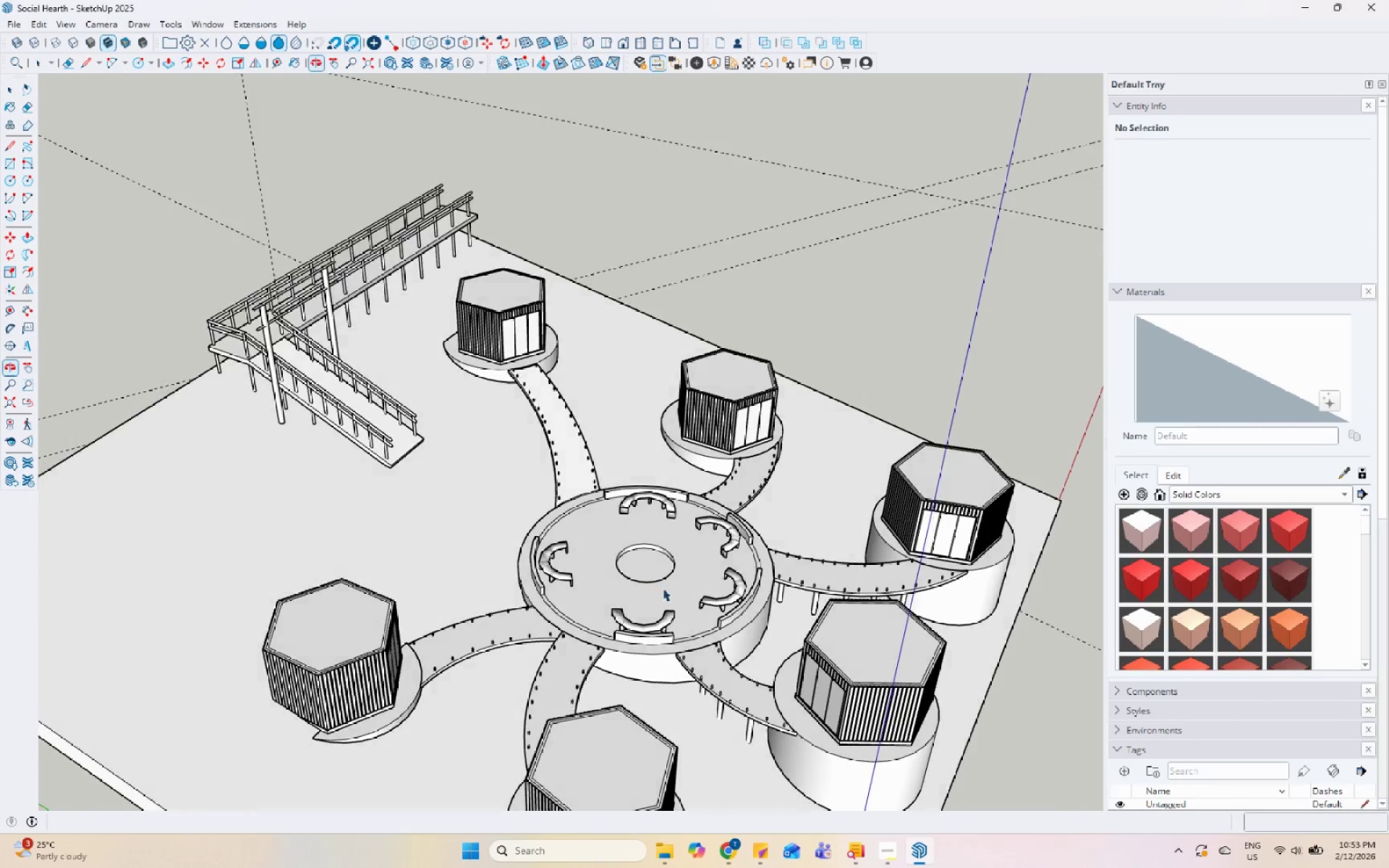 
key(Control+I)
 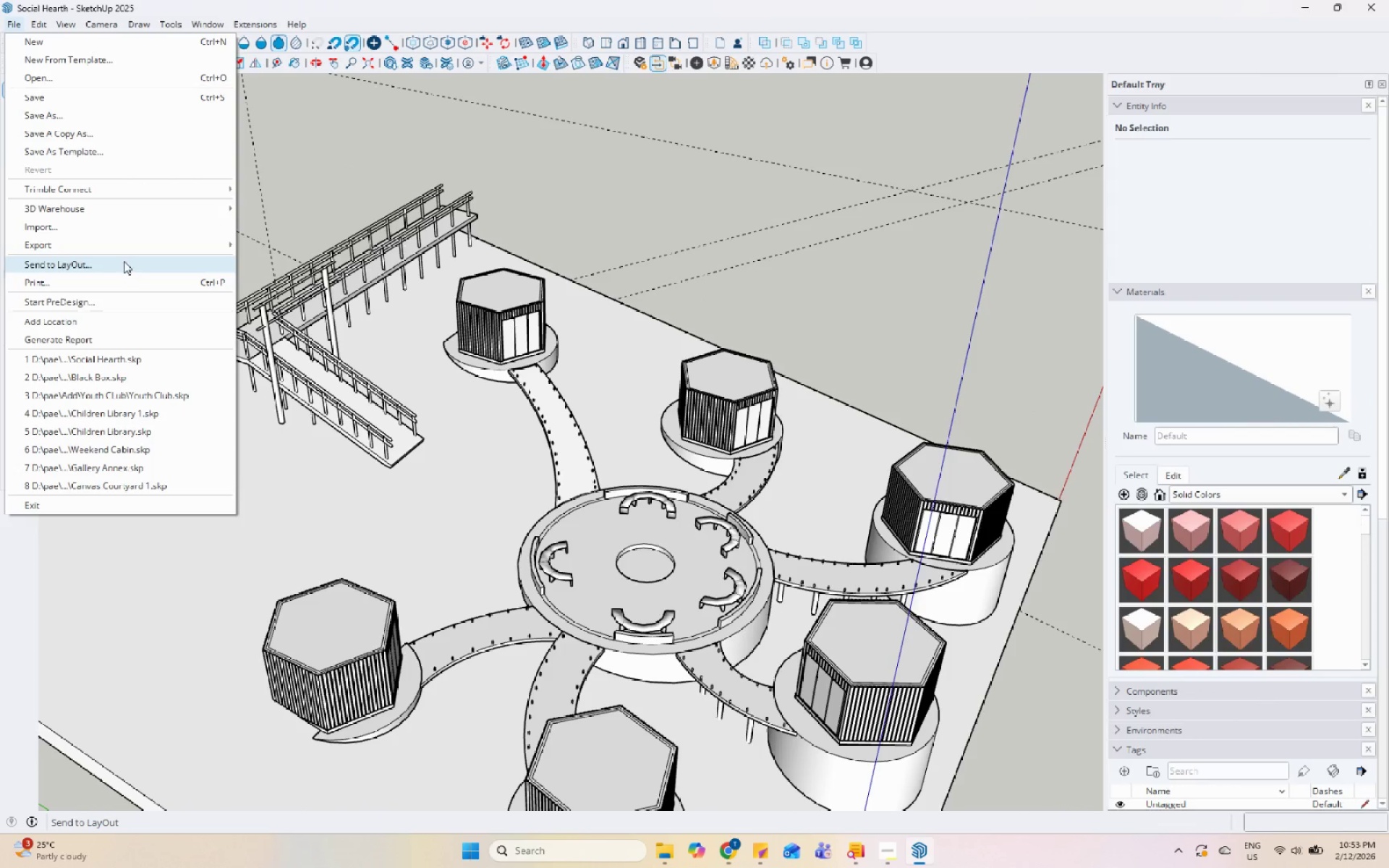 
left_click([138, 231])
 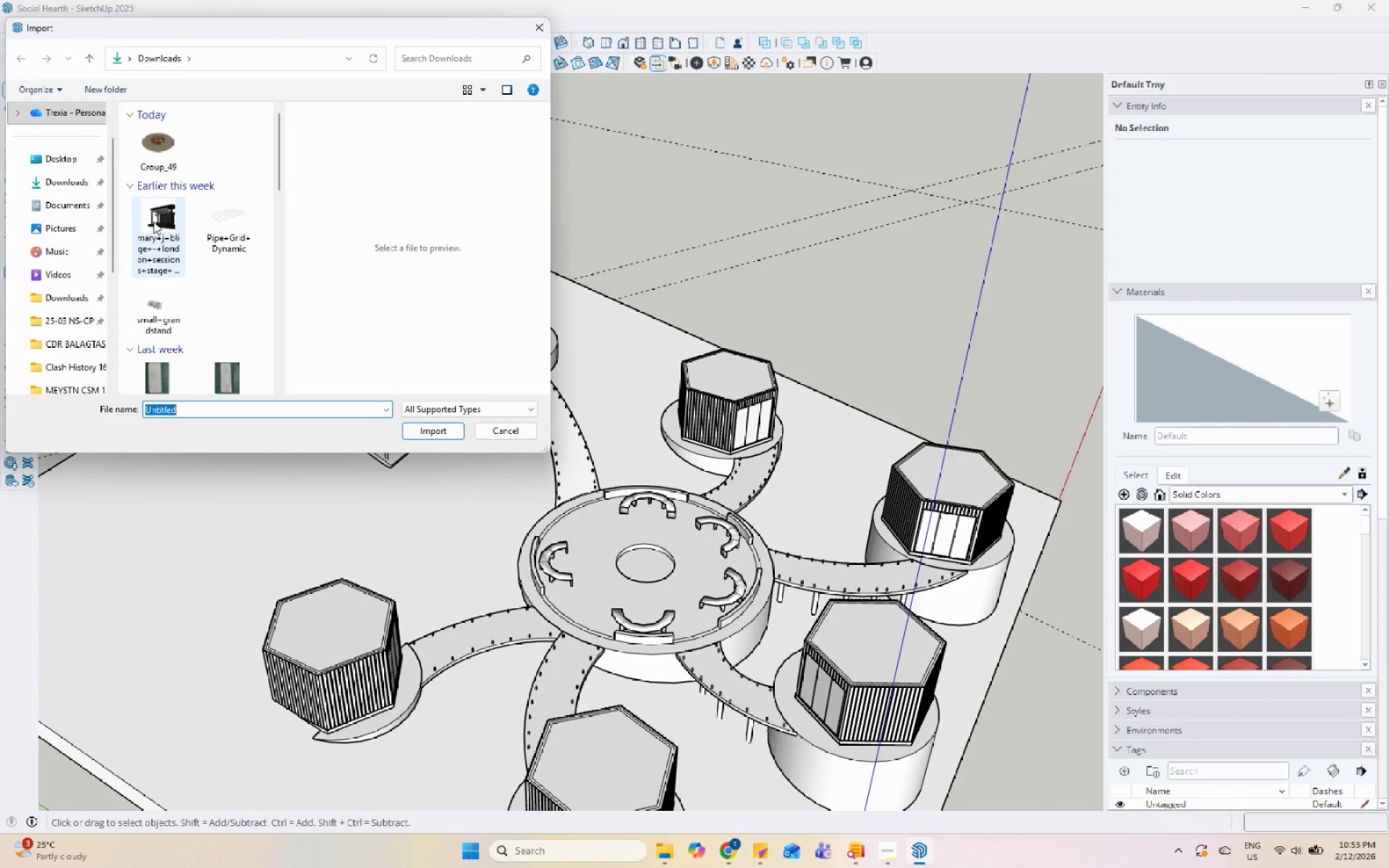 
left_click([158, 166])
 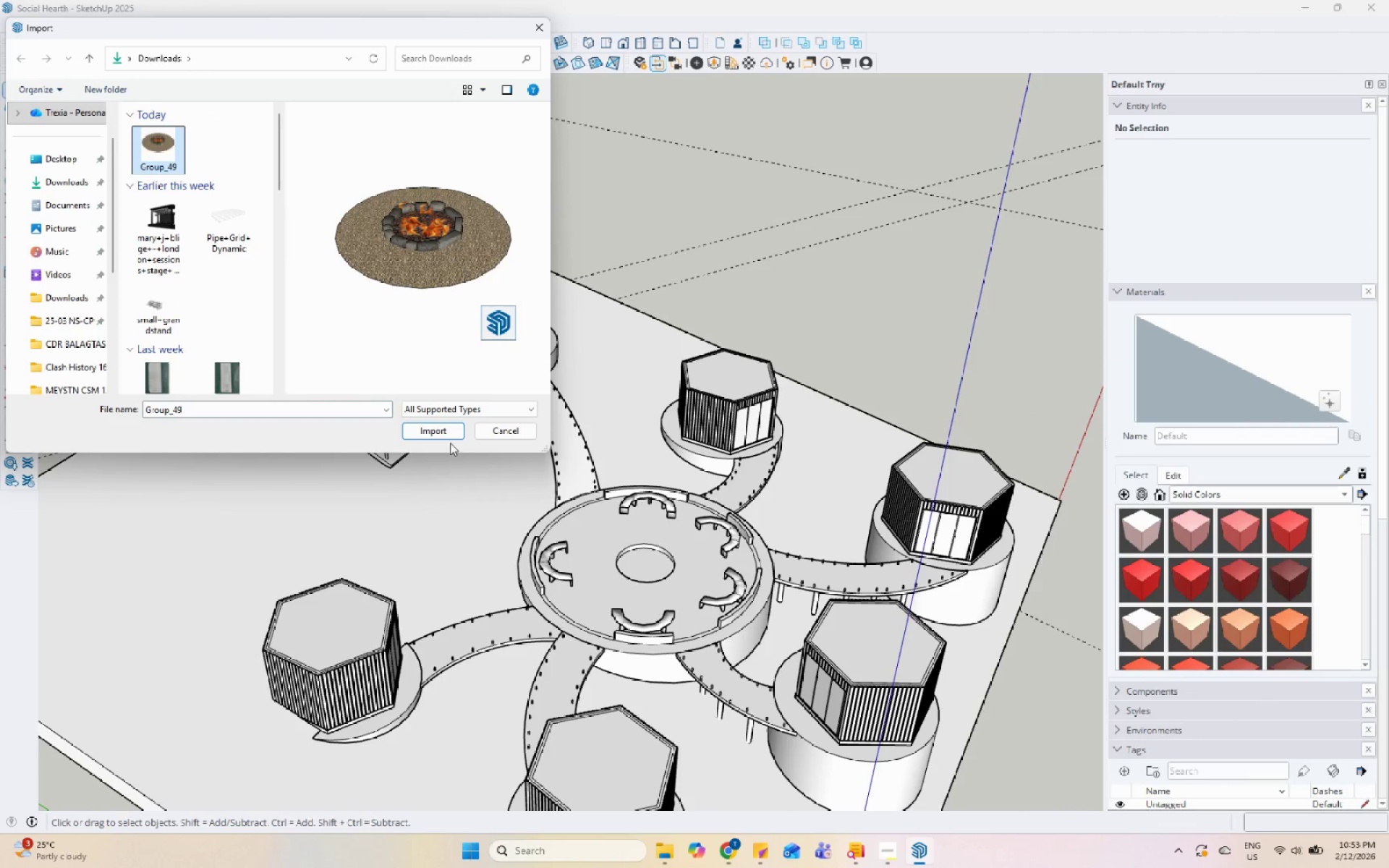 
left_click([443, 433])
 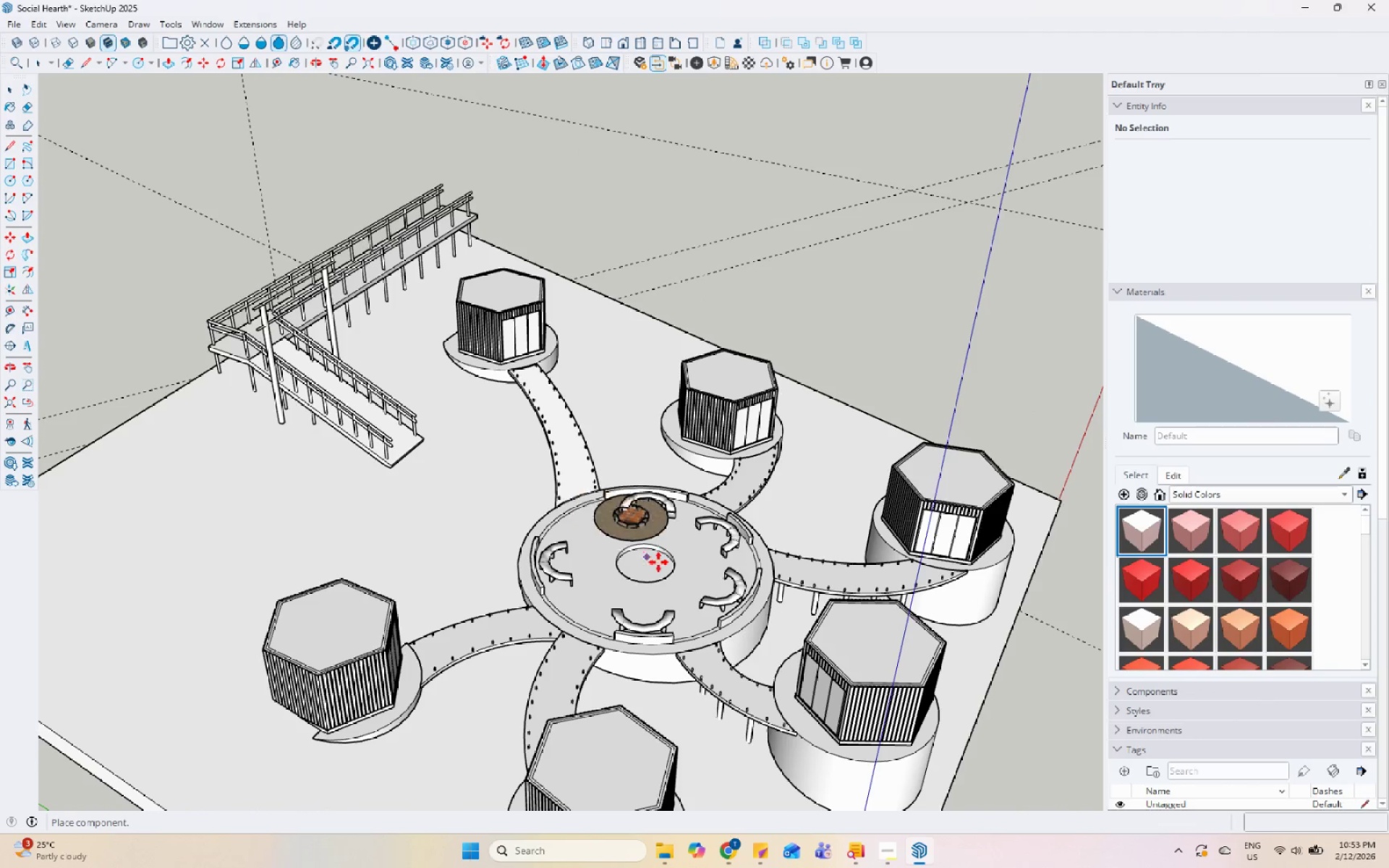 
left_click([658, 642])
 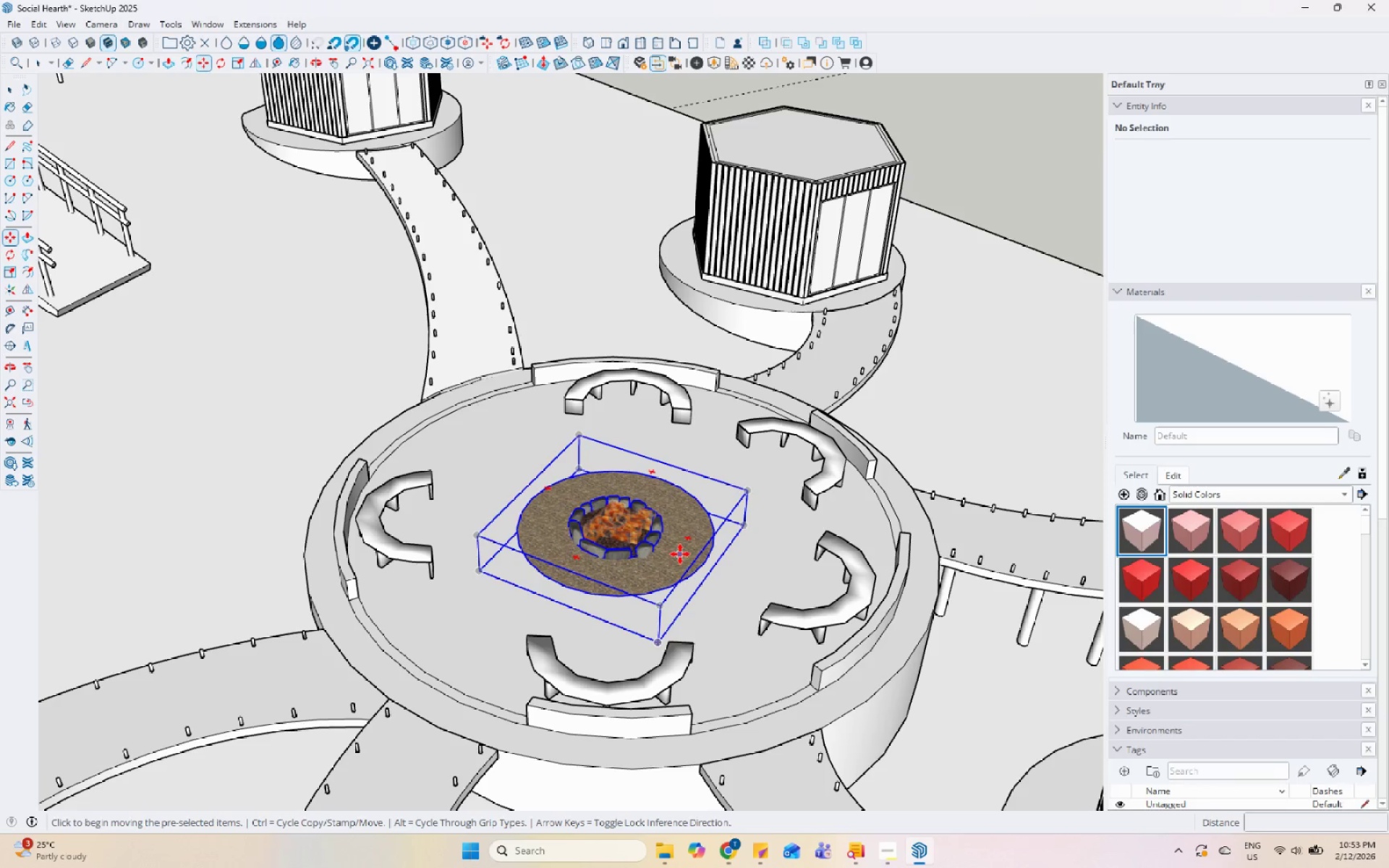 
scroll: coordinate [645, 608], scroll_direction: up, amount: 9.0
 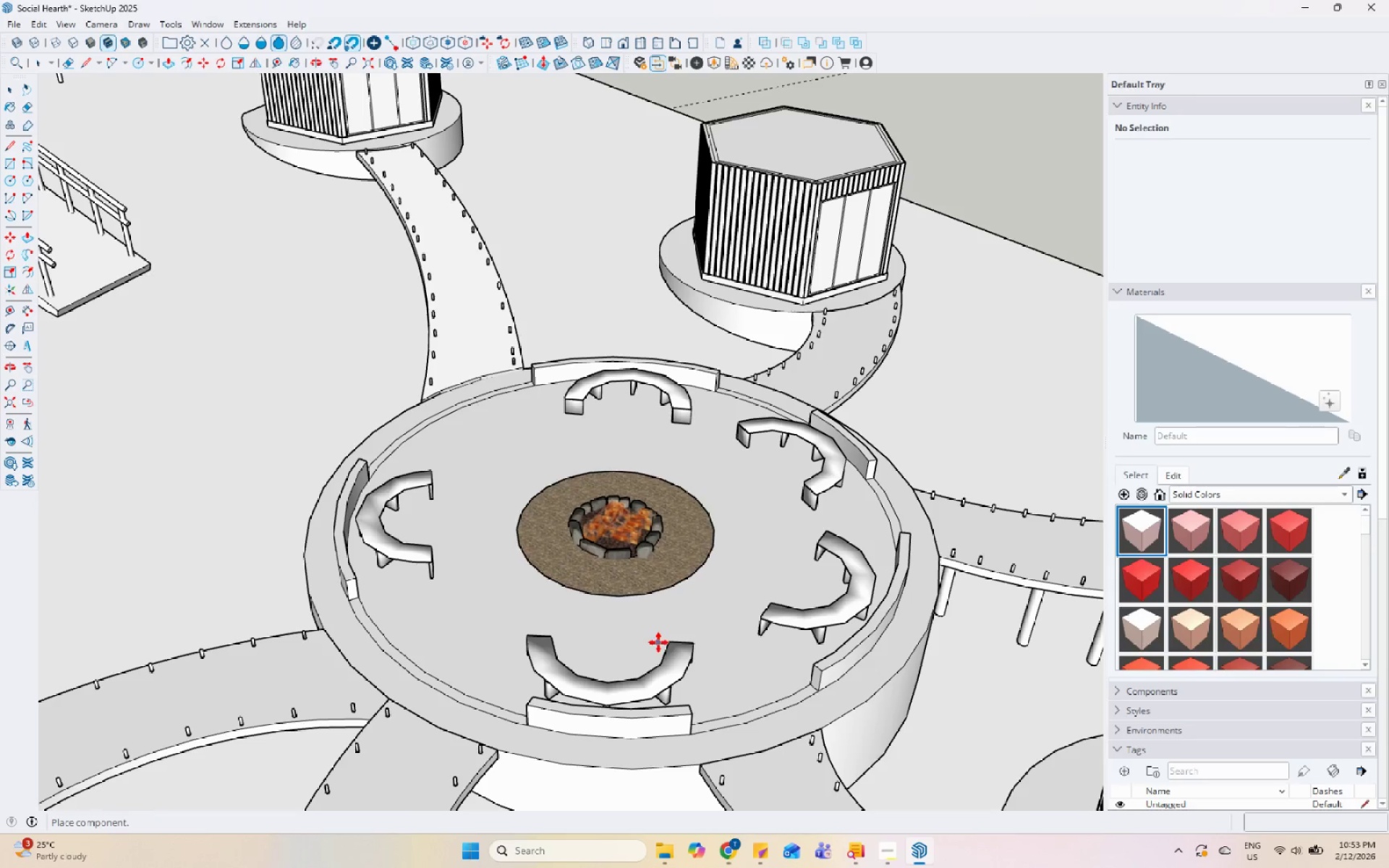 
key(Space)
 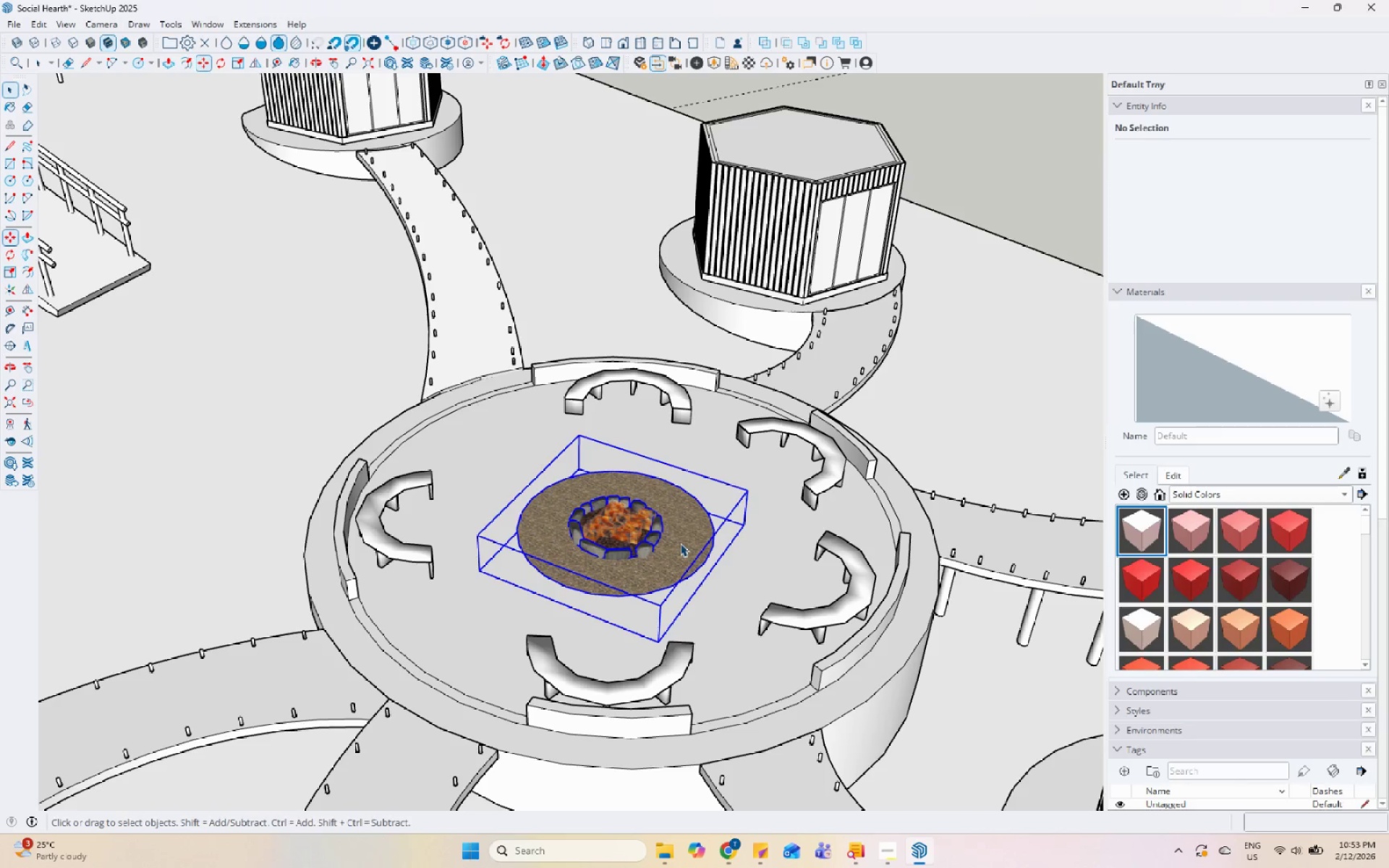 
left_click([684, 540])
 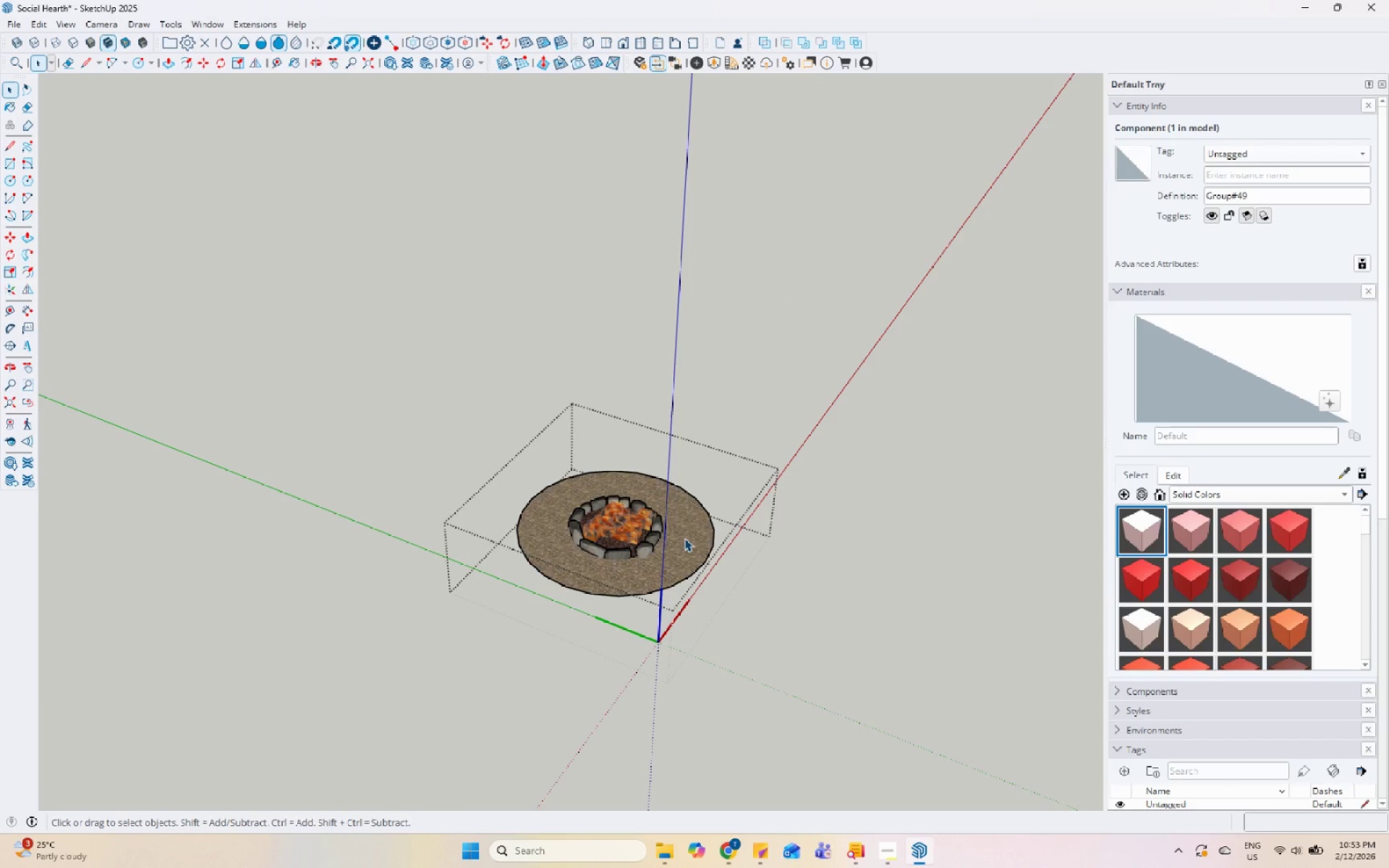 
triple_click([684, 538])
 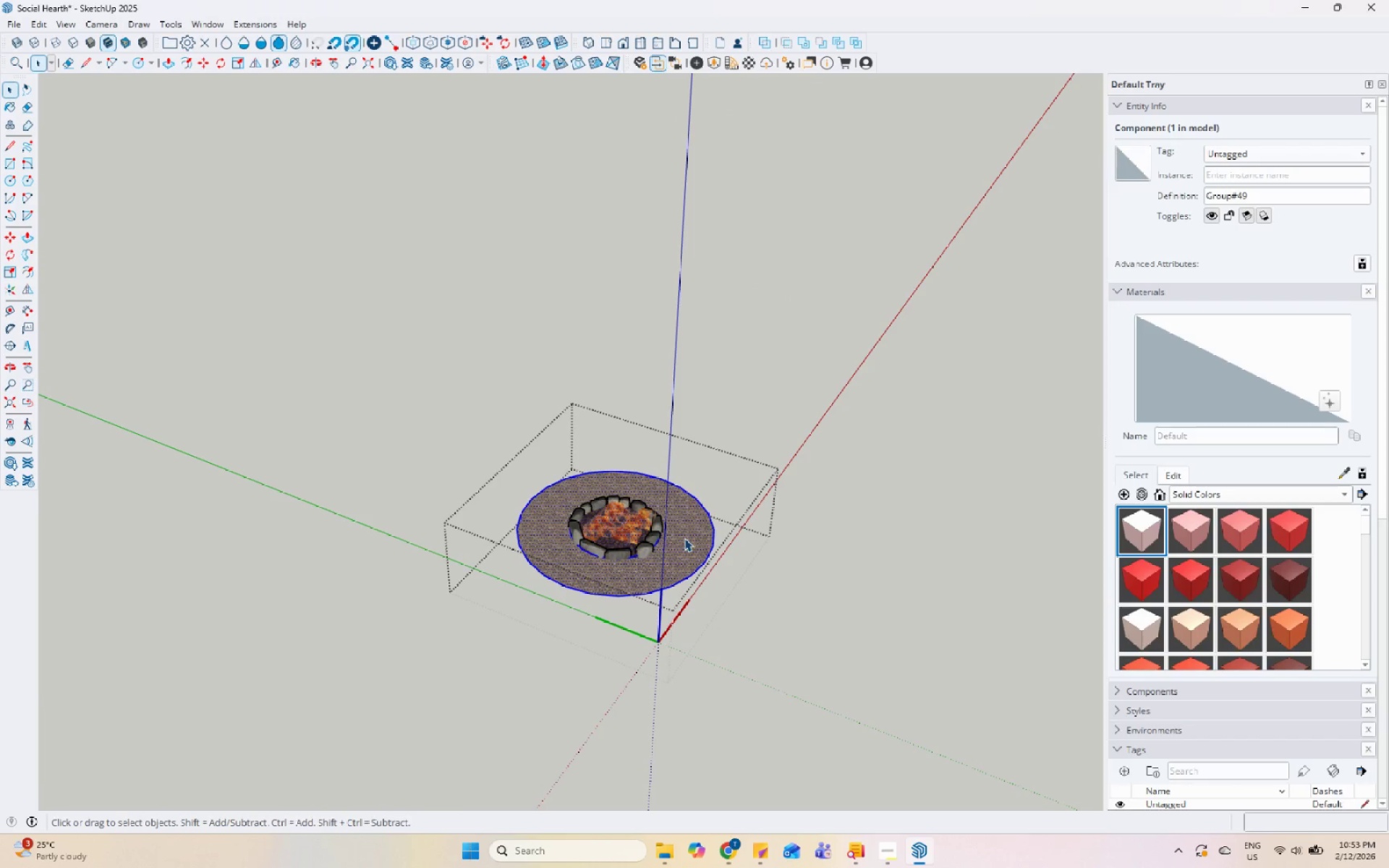 
right_click([684, 538])
 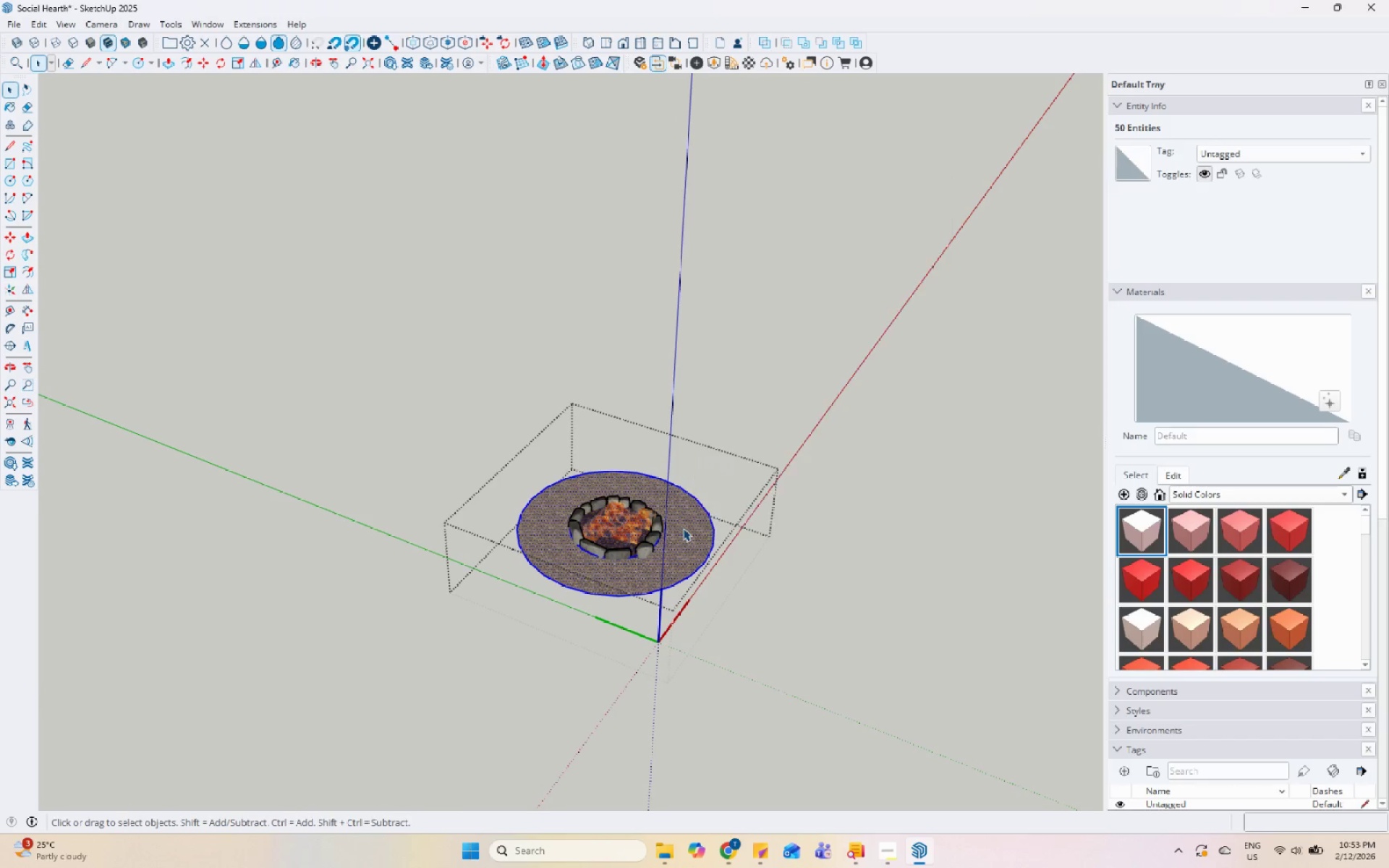 
left_click([691, 532])
 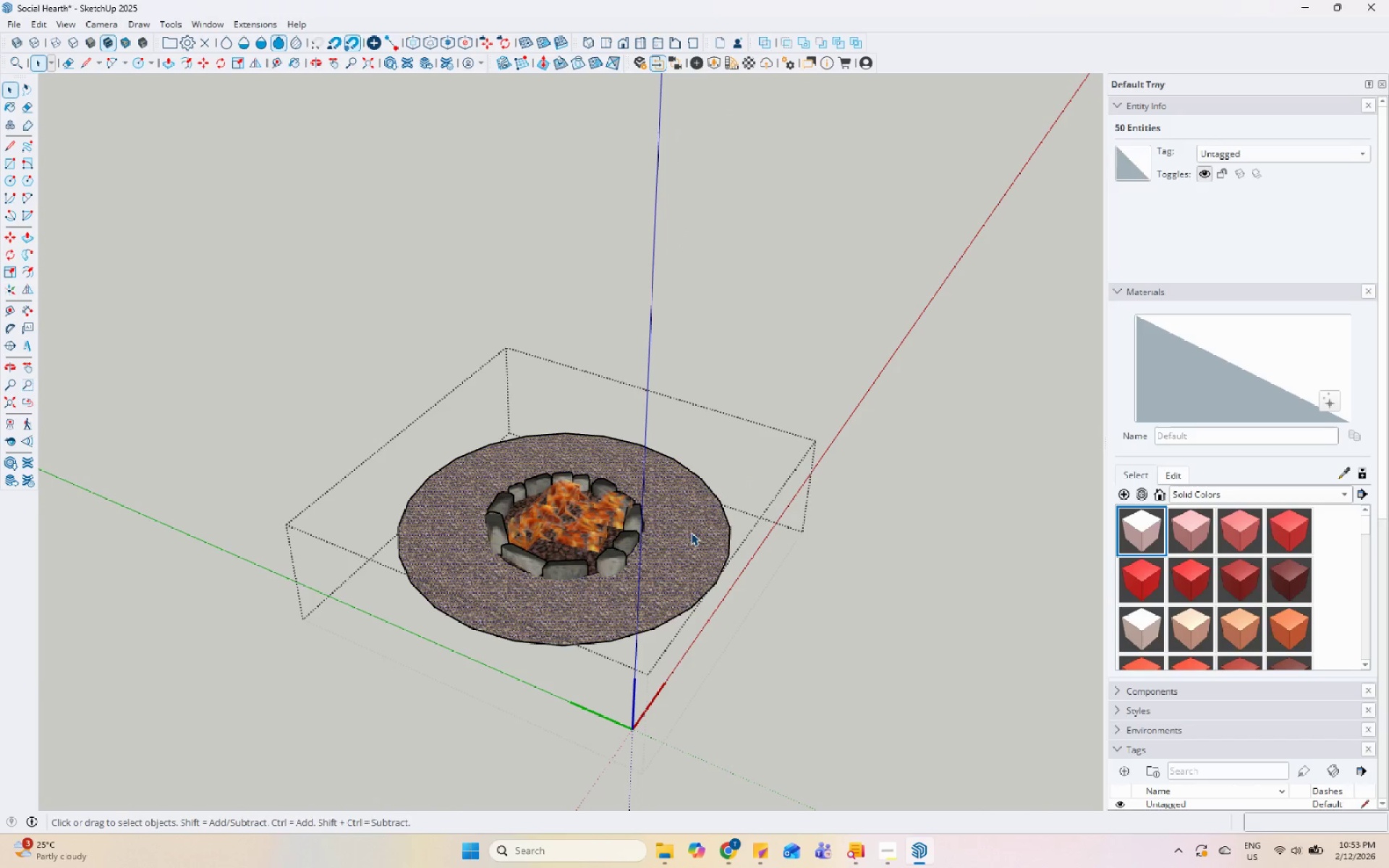 
scroll: coordinate [691, 532], scroll_direction: up, amount: 5.0
 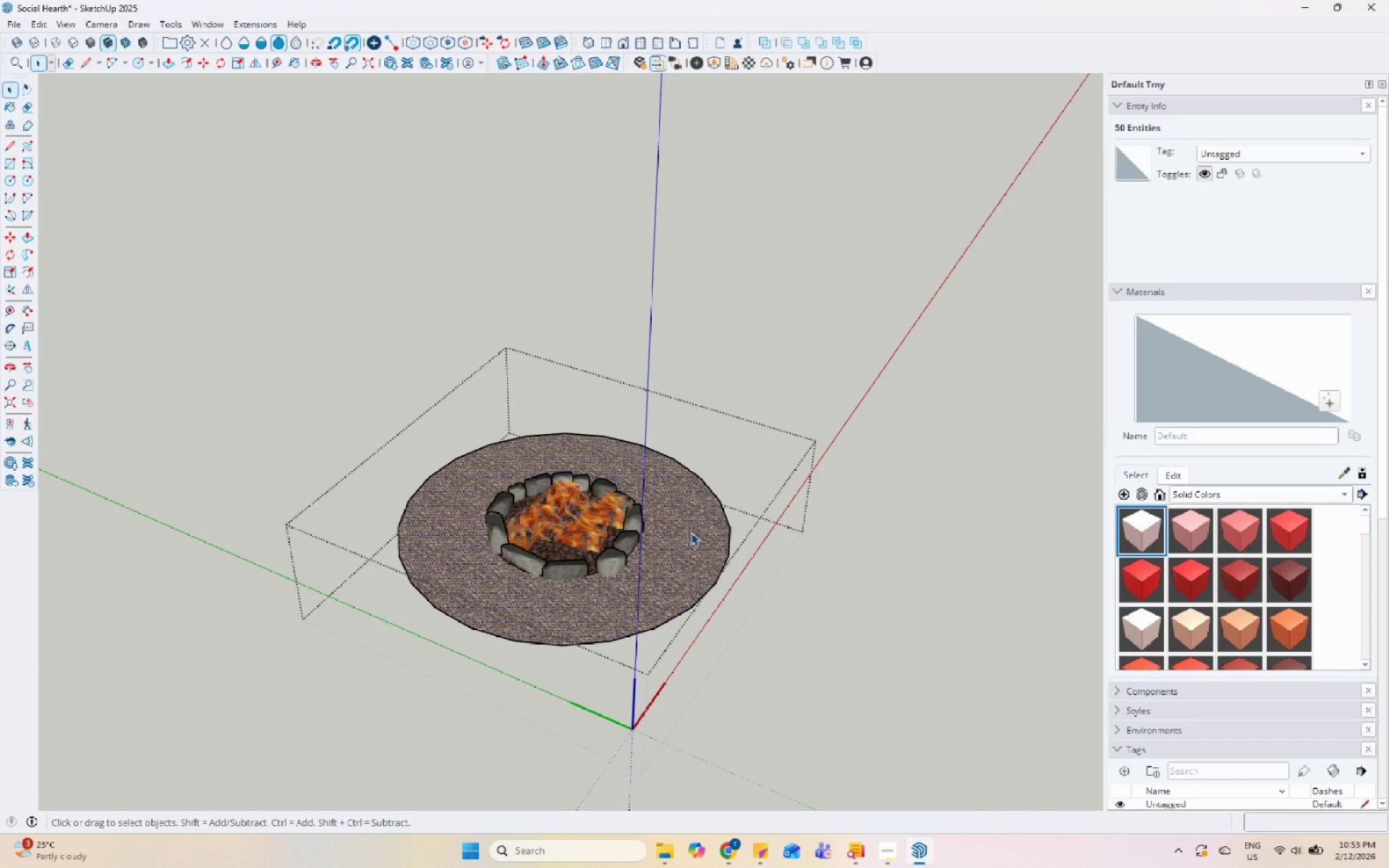 
double_click([691, 532])
 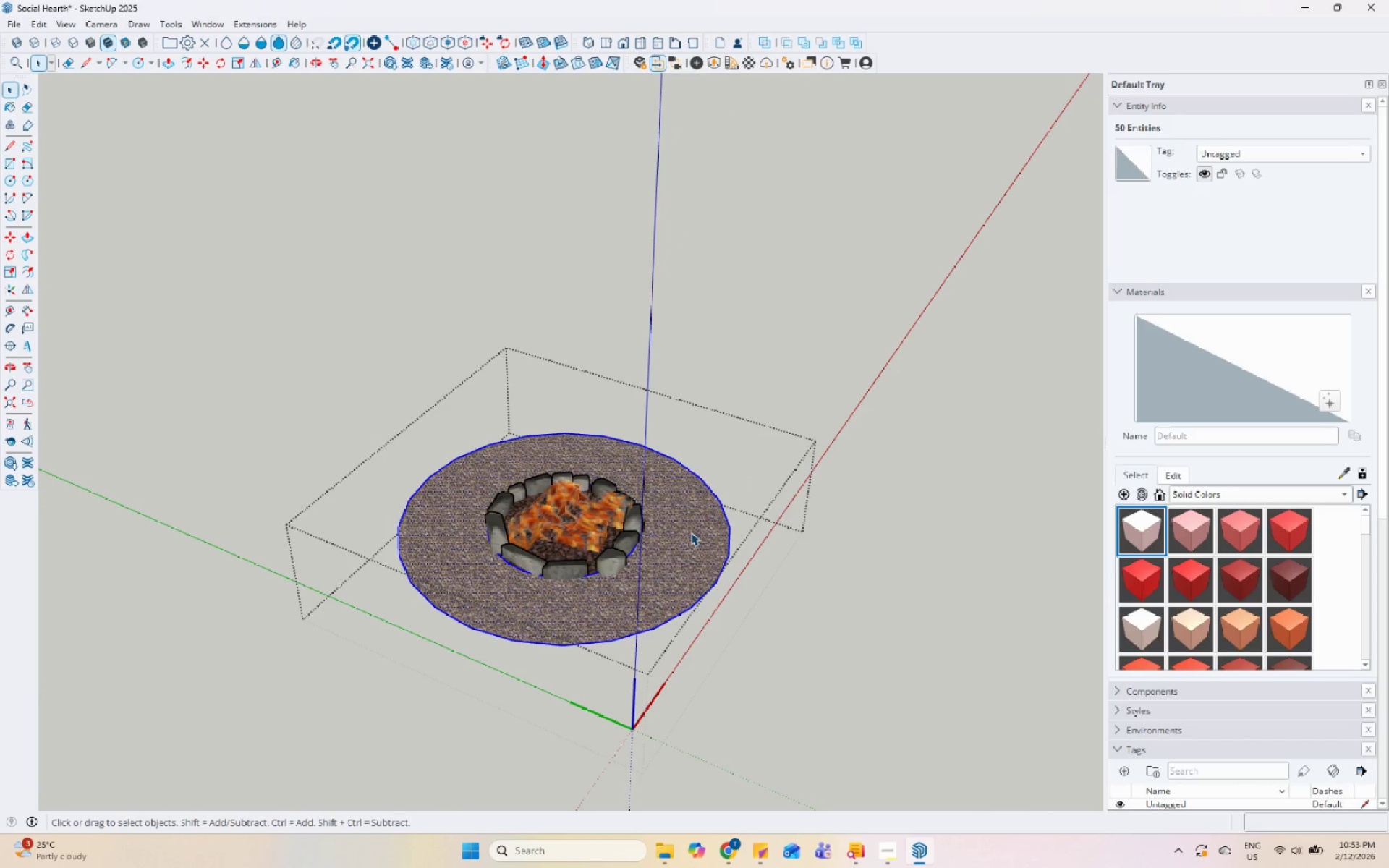 
triple_click([691, 532])
 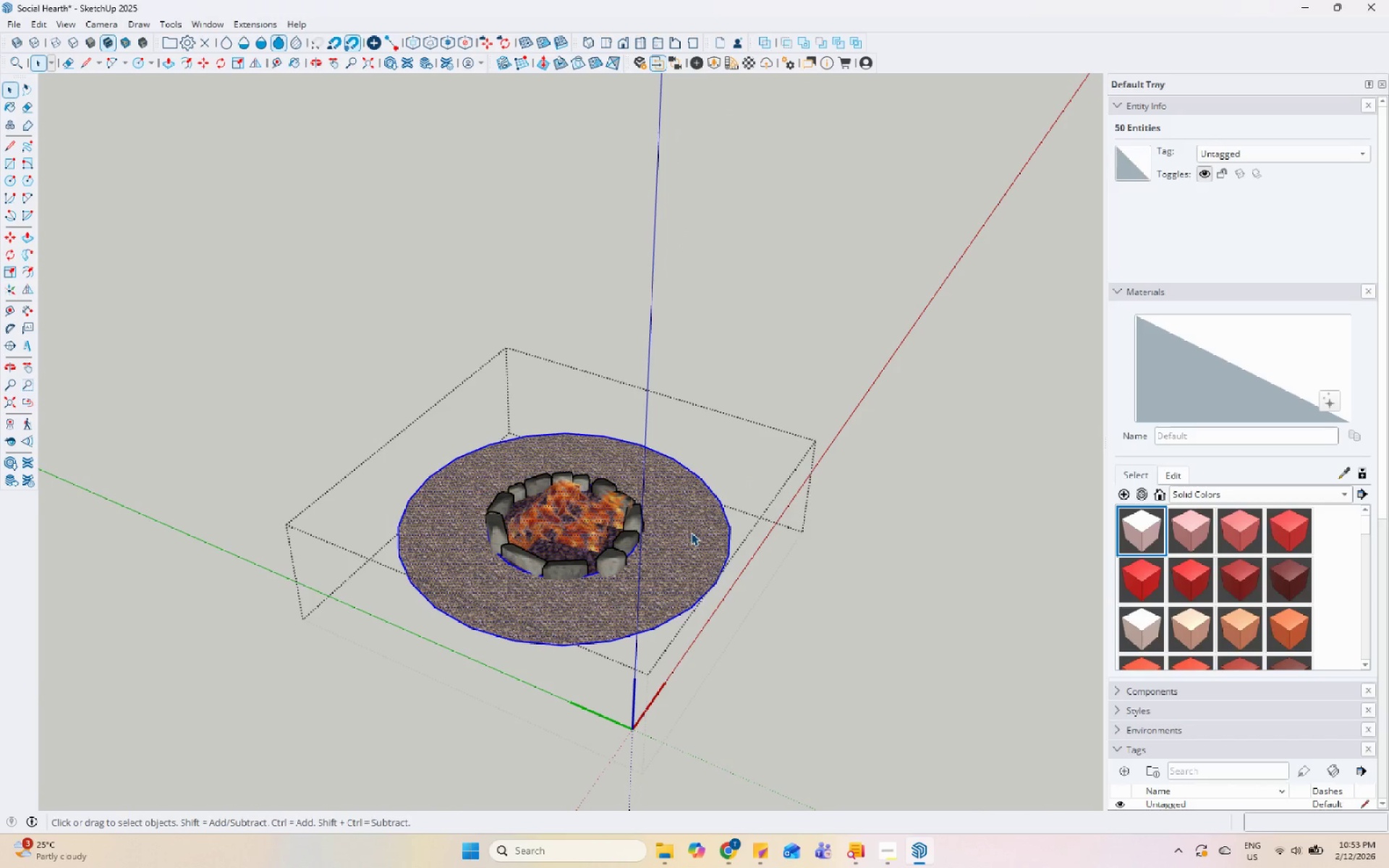 
triple_click([690, 519])
 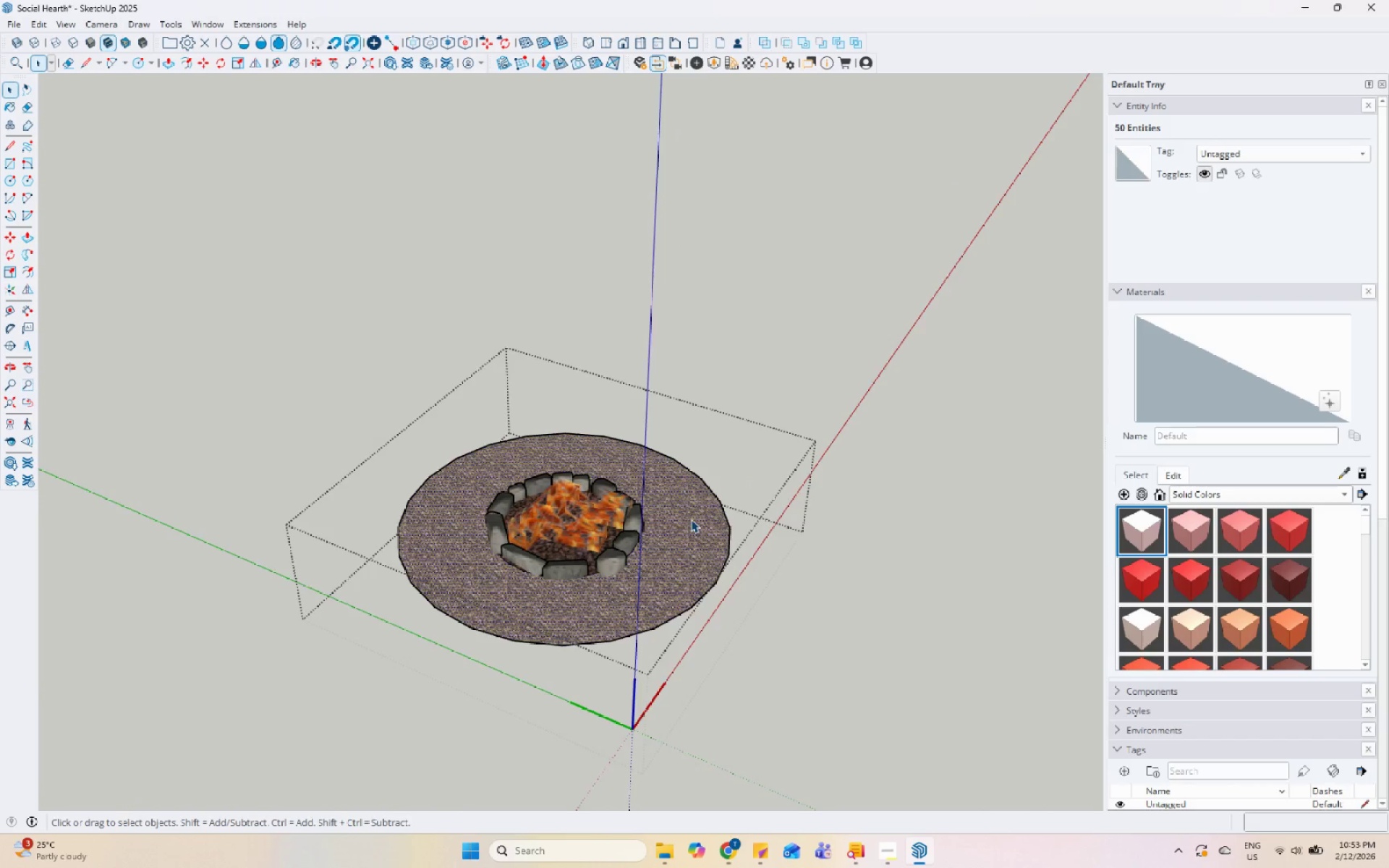 
left_click([697, 519])
 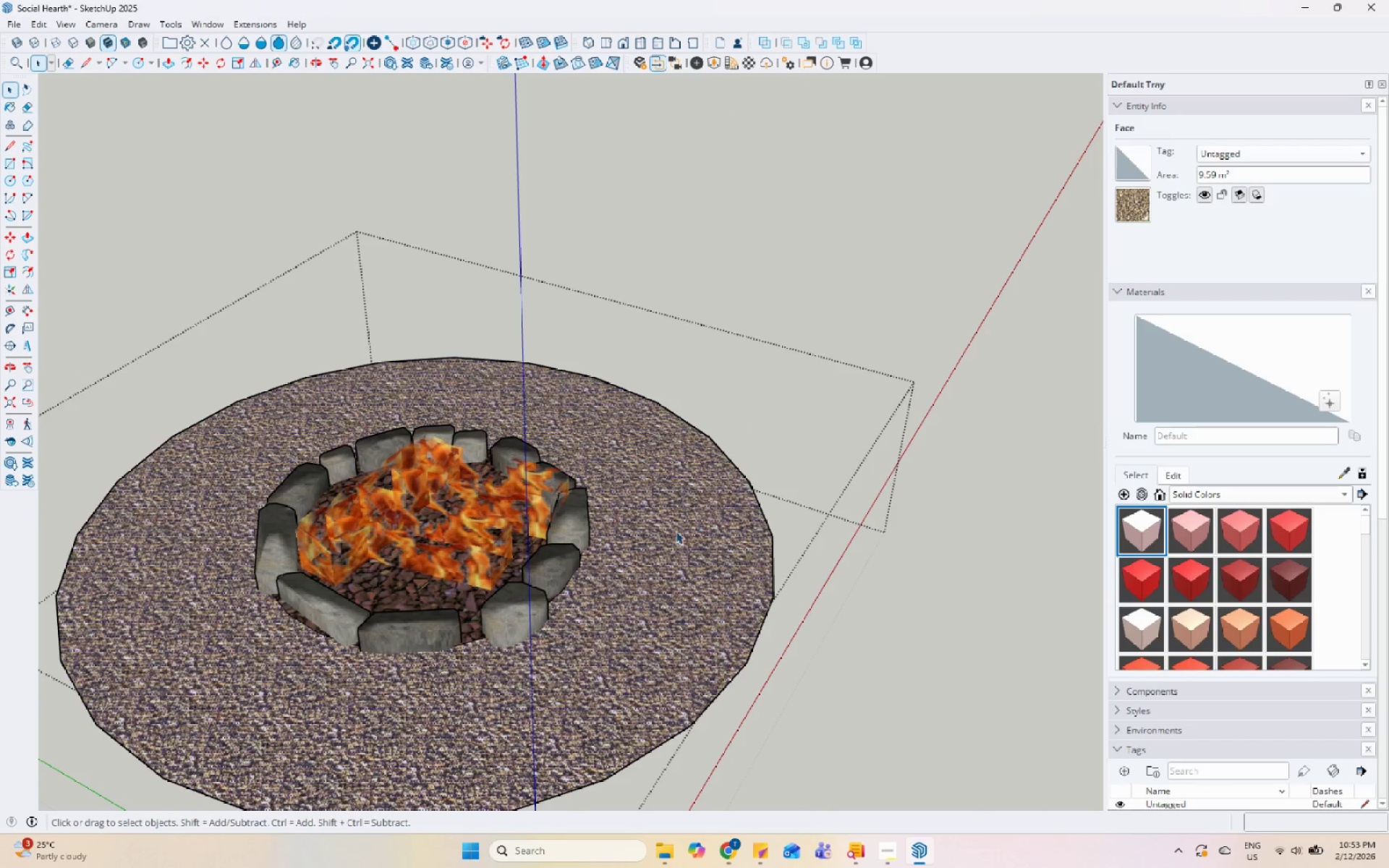 
scroll: coordinate [553, 559], scroll_direction: up, amount: 14.0
 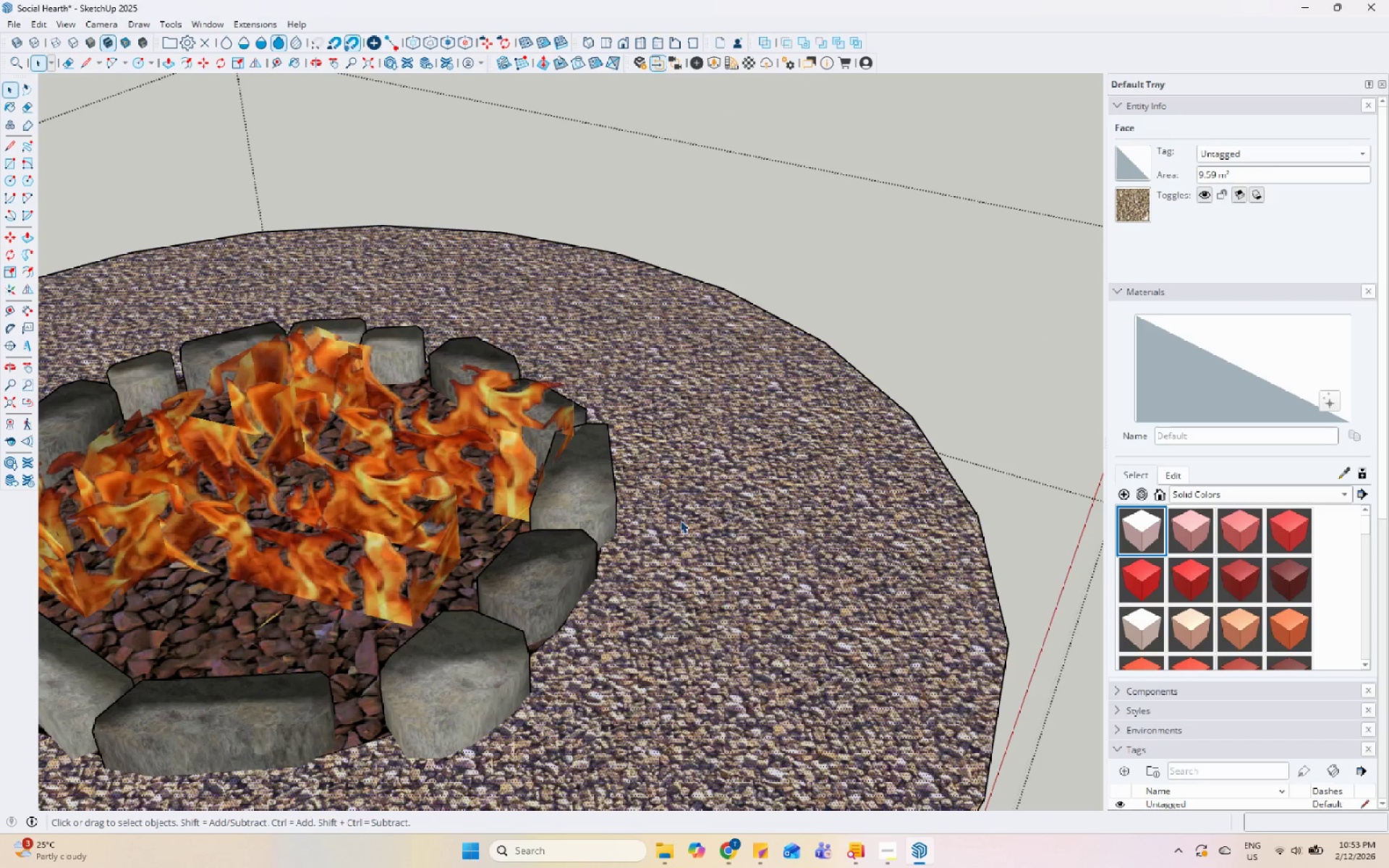 
right_click([728, 505])
 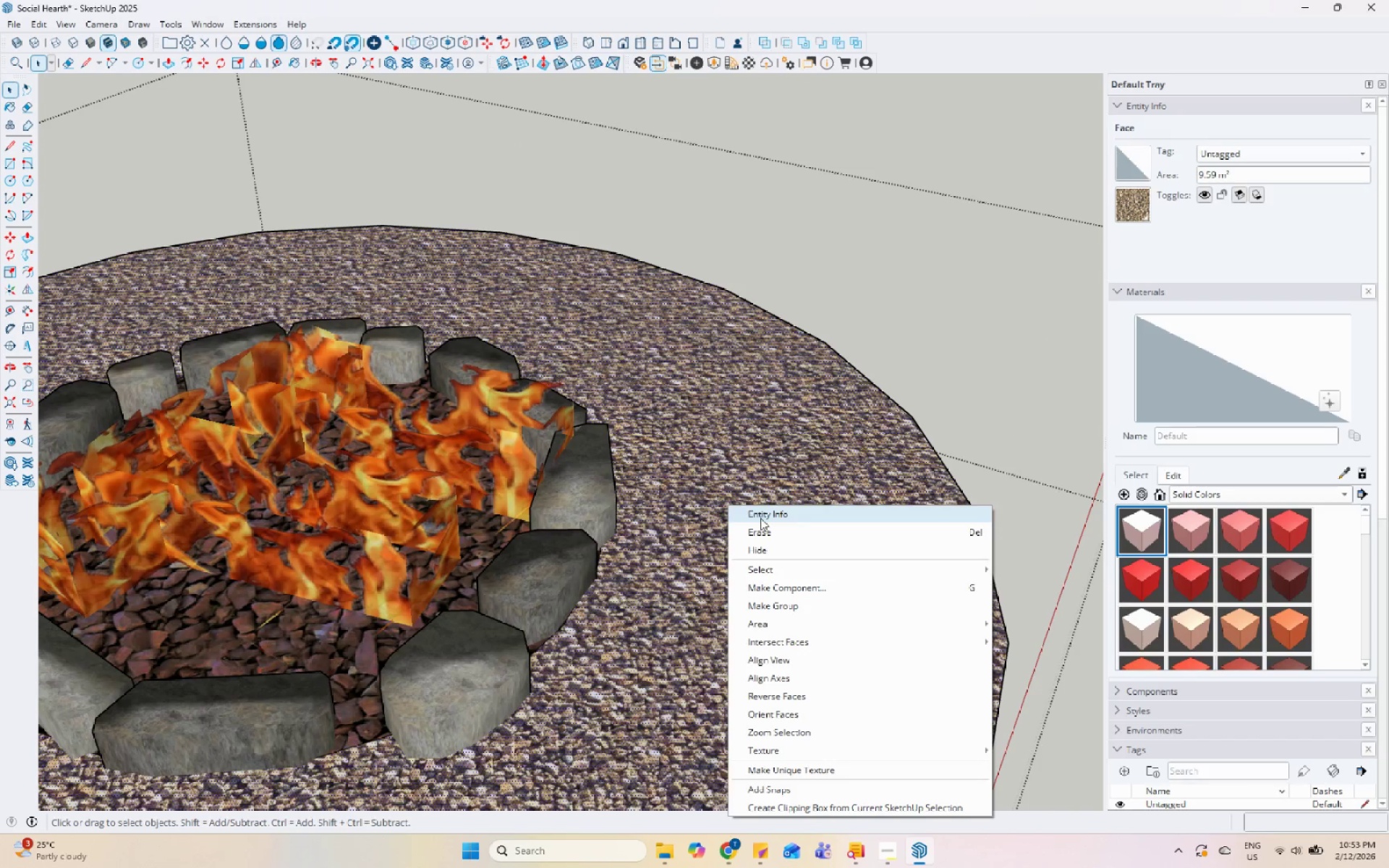 
left_click([760, 526])
 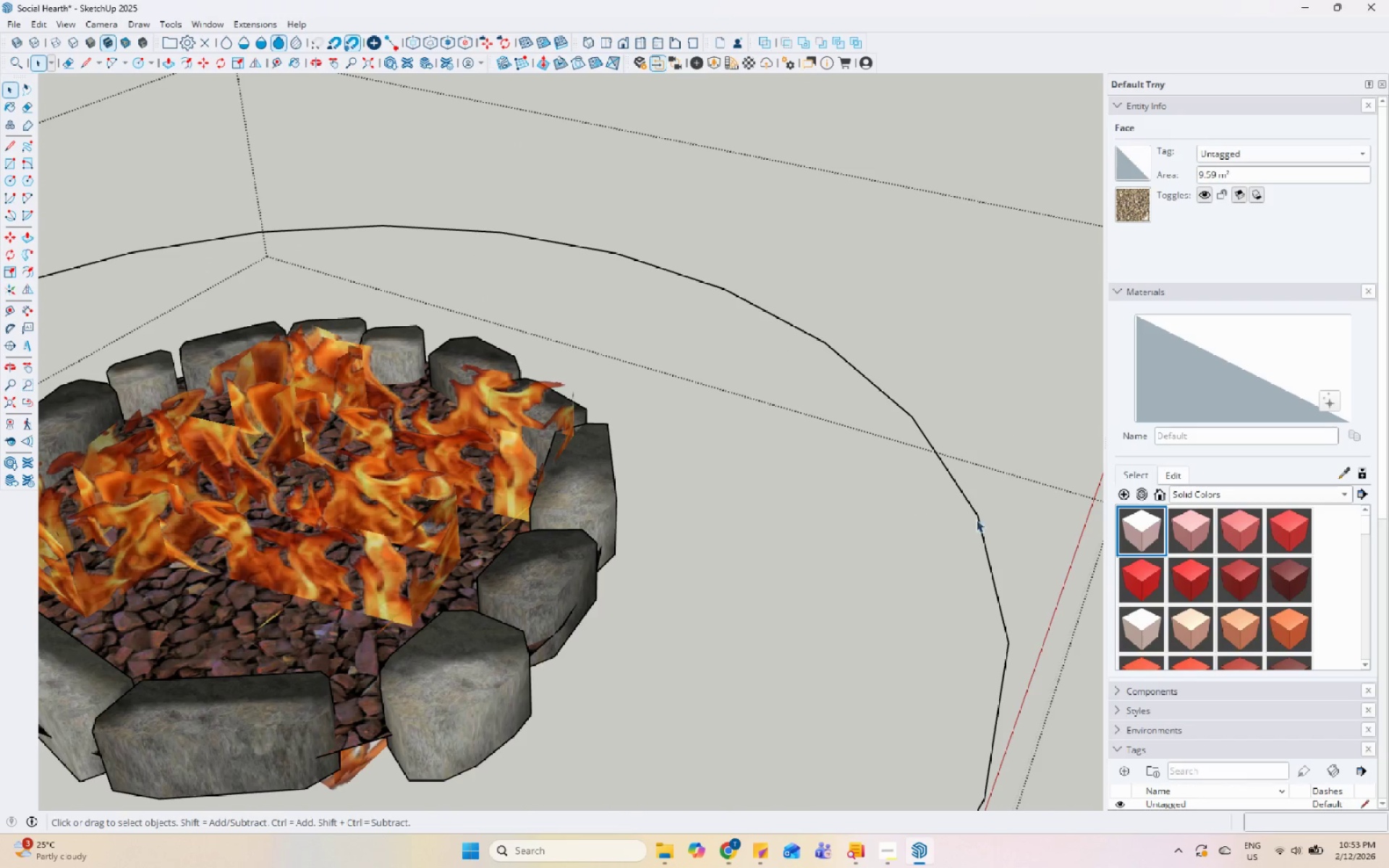 
left_click_drag(start_coordinate=[972, 525], to_coordinate=[781, 278])
 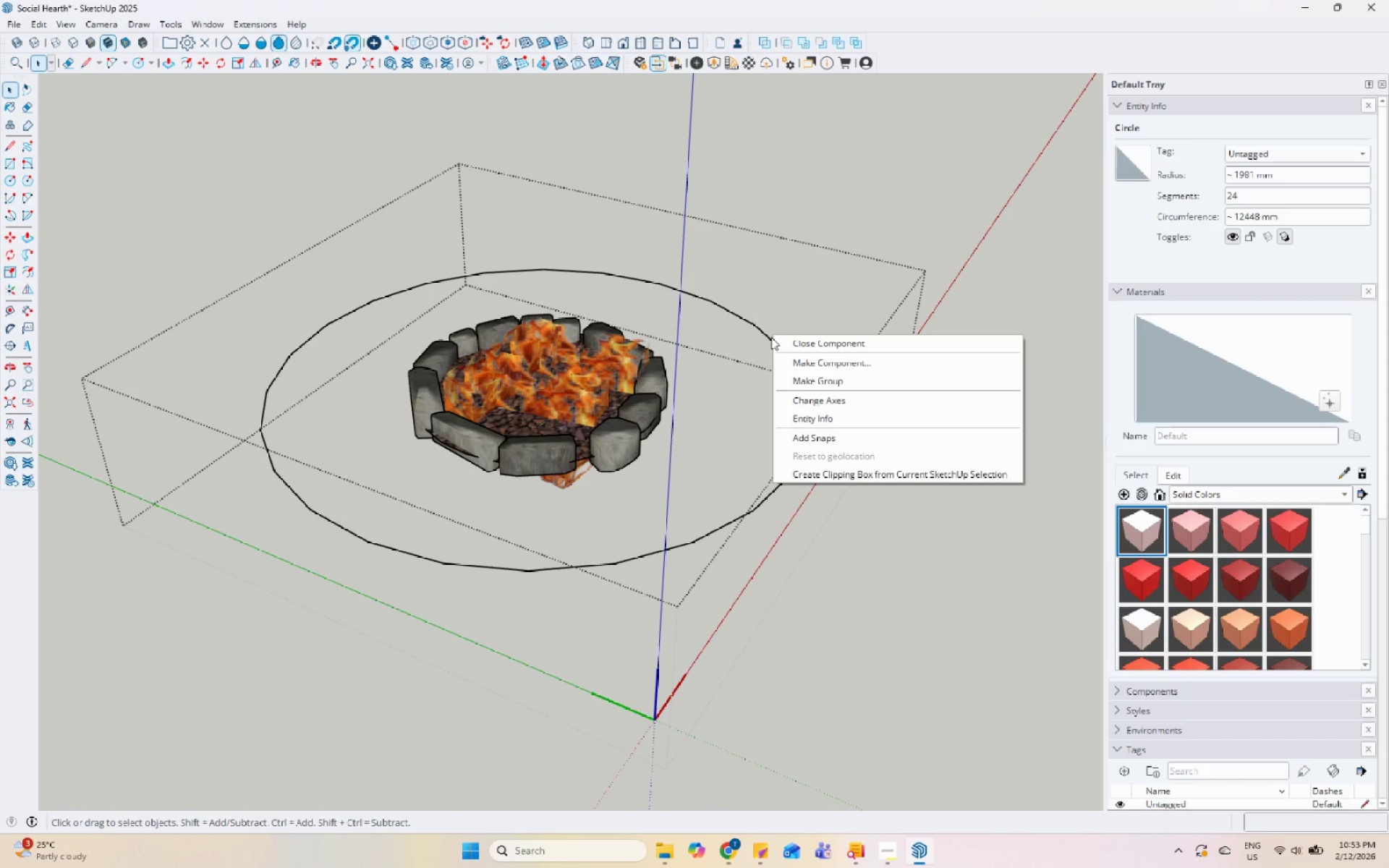 
scroll: coordinate [702, 320], scroll_direction: down, amount: 11.0
 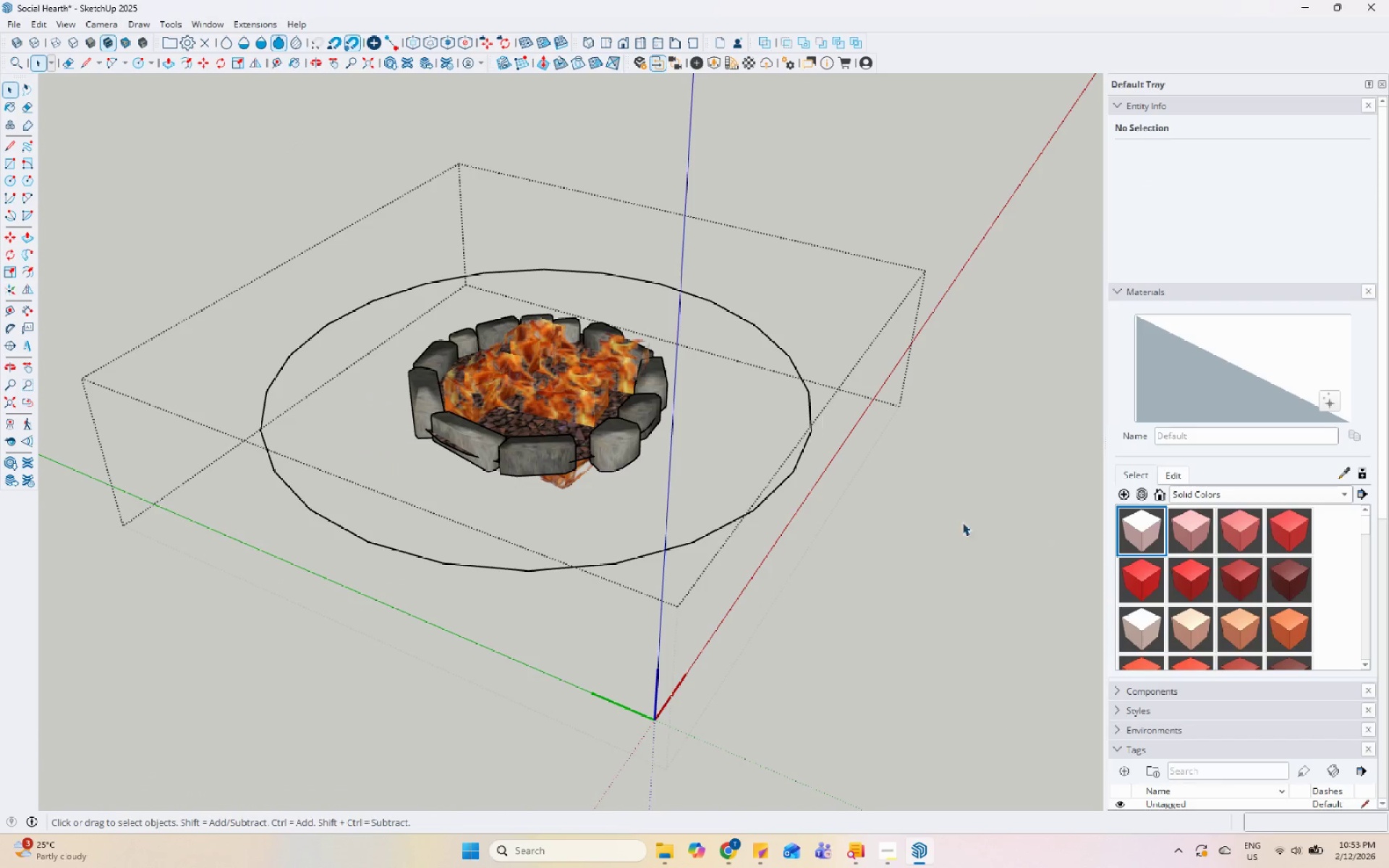 
left_click([788, 359])
 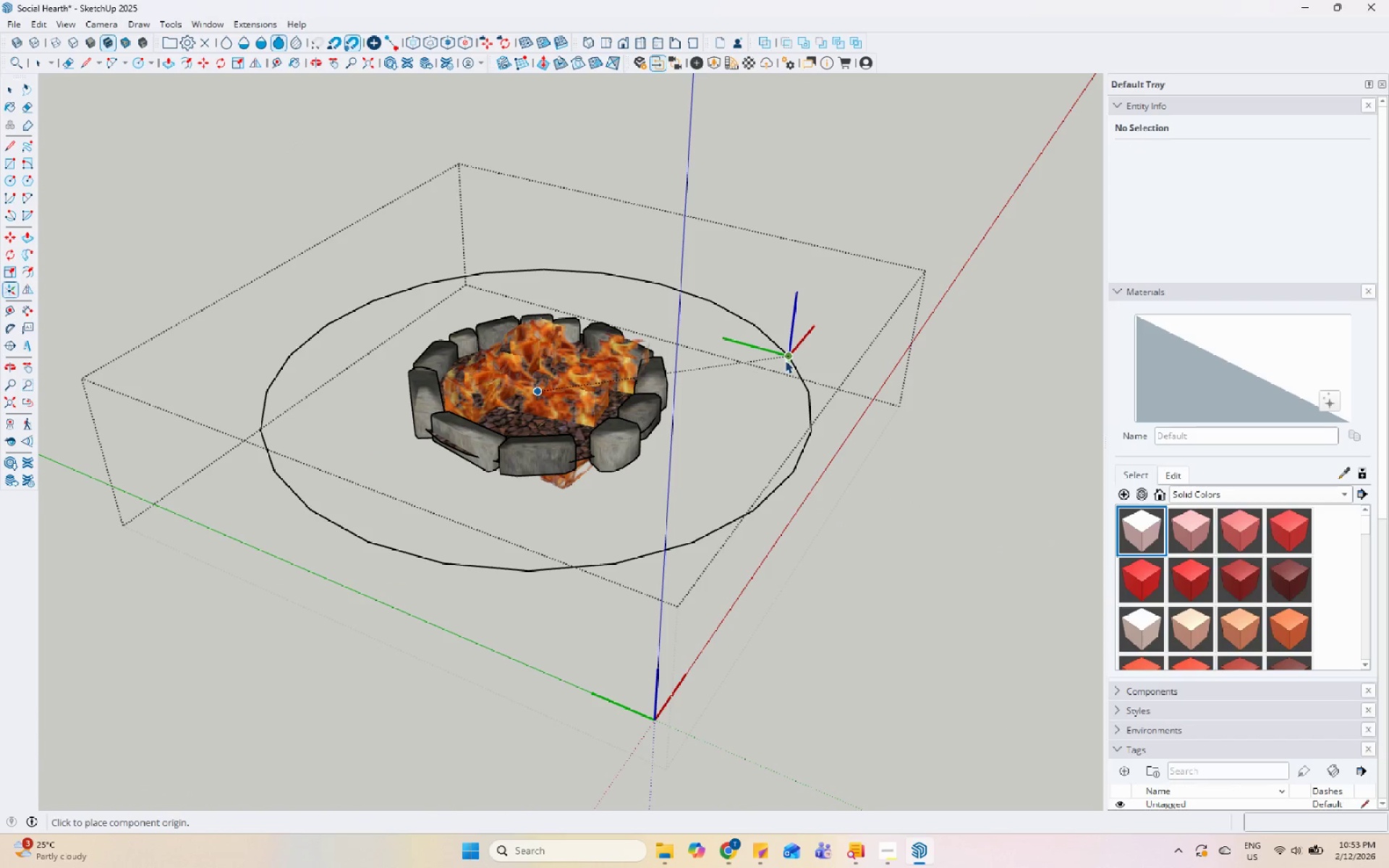 
key(Escape)
 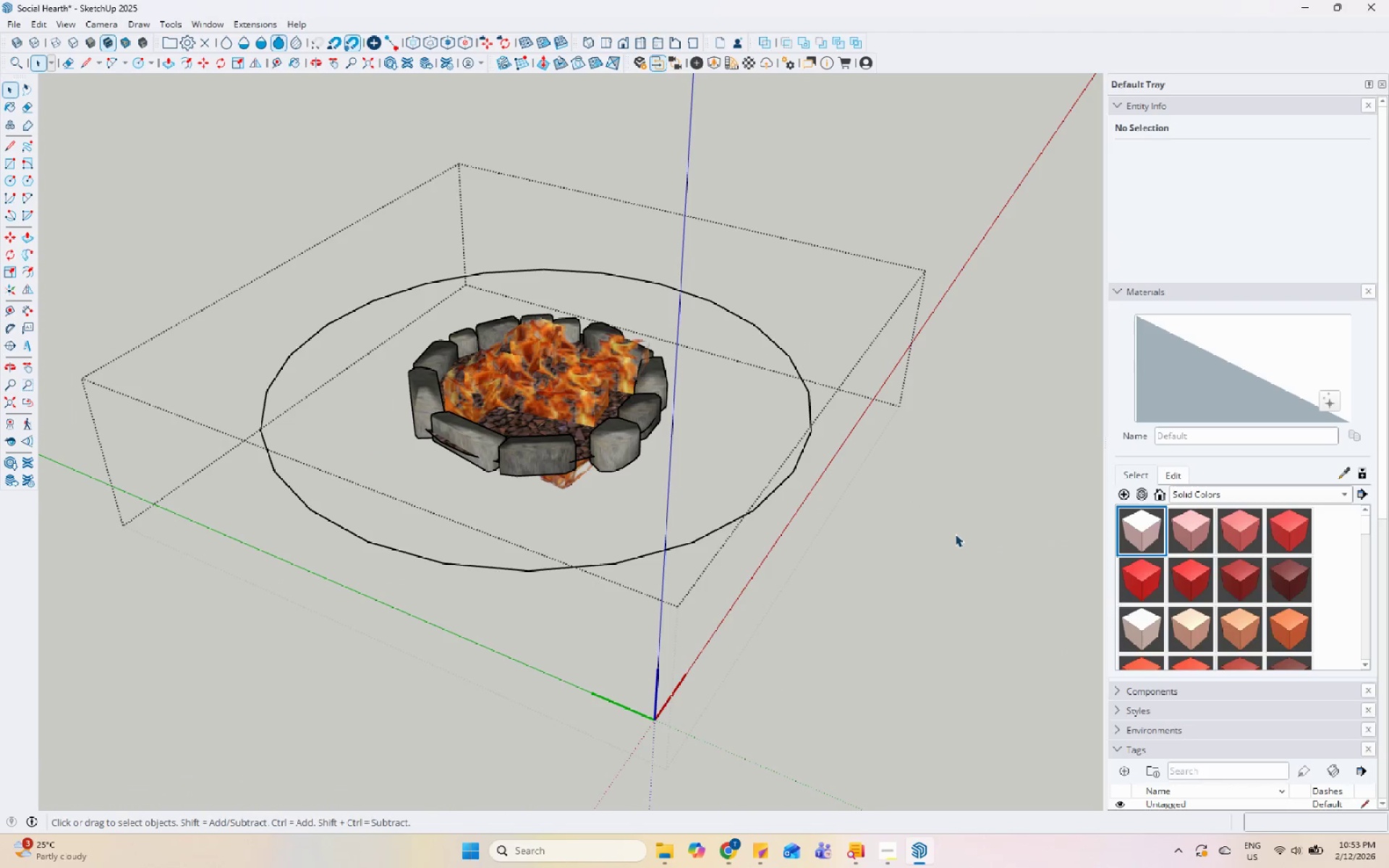 
left_click_drag(start_coordinate=[1043, 603], to_coordinate=[774, 318])
 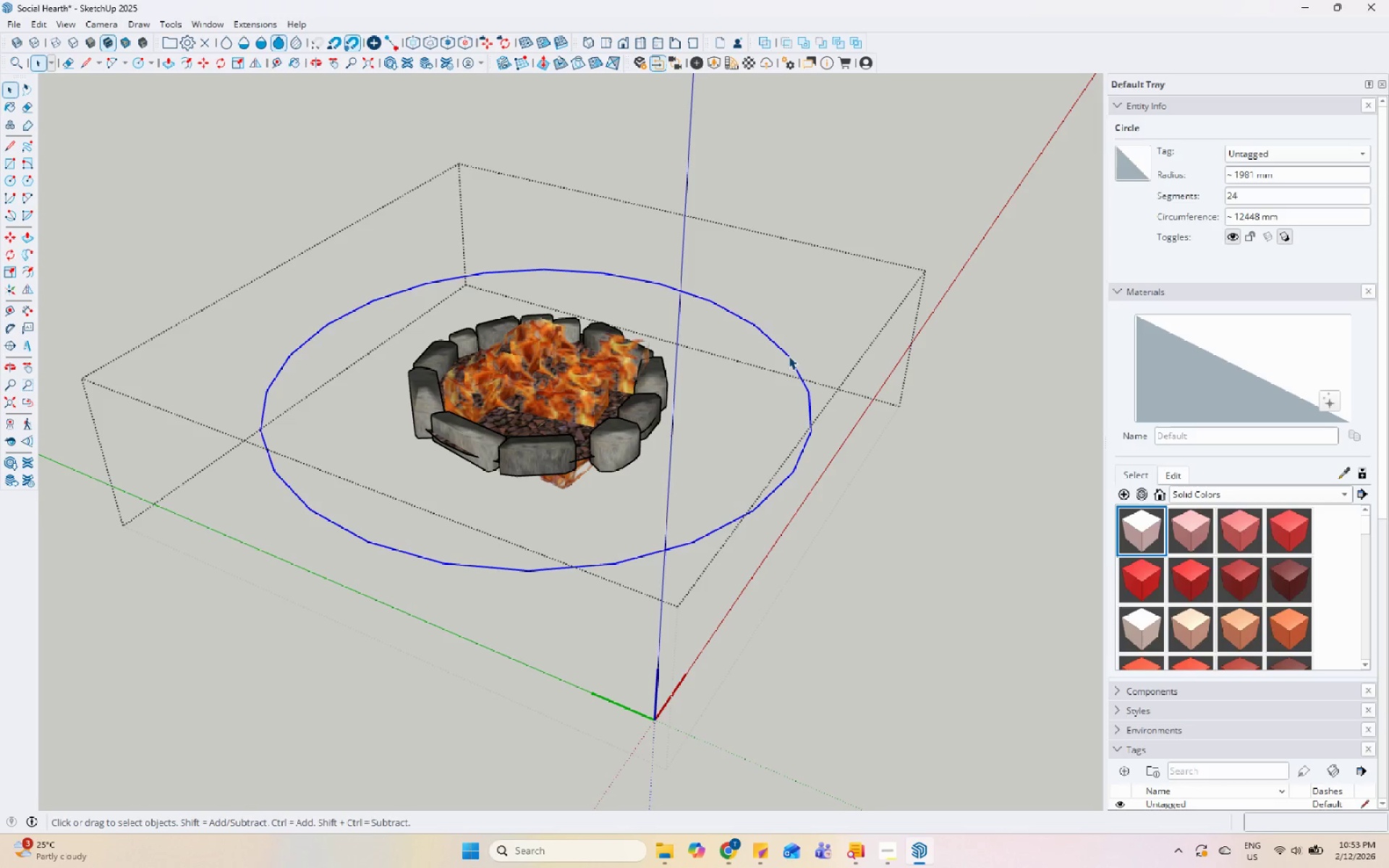 
right_click([789, 357])
 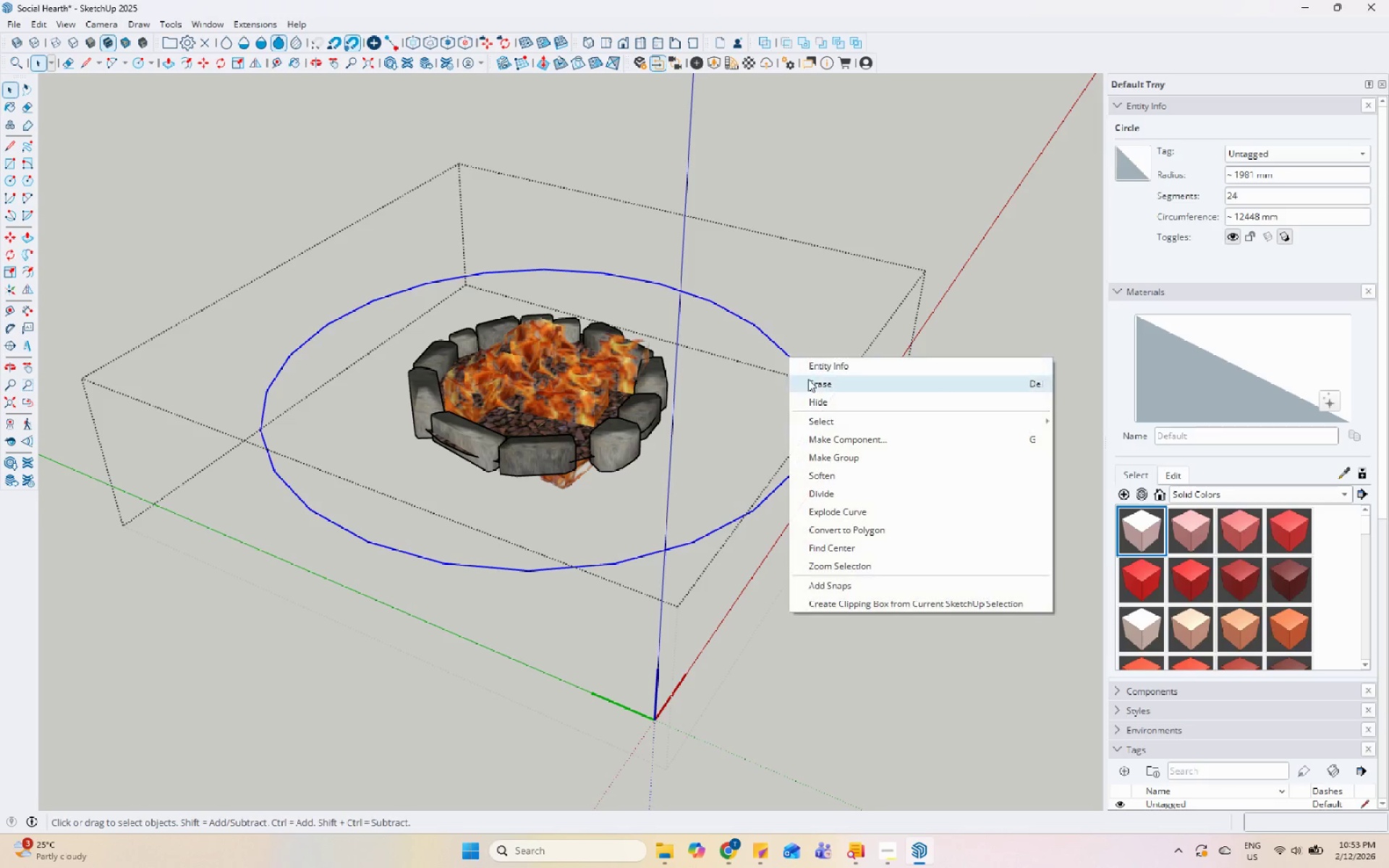 
left_click([810, 380])
 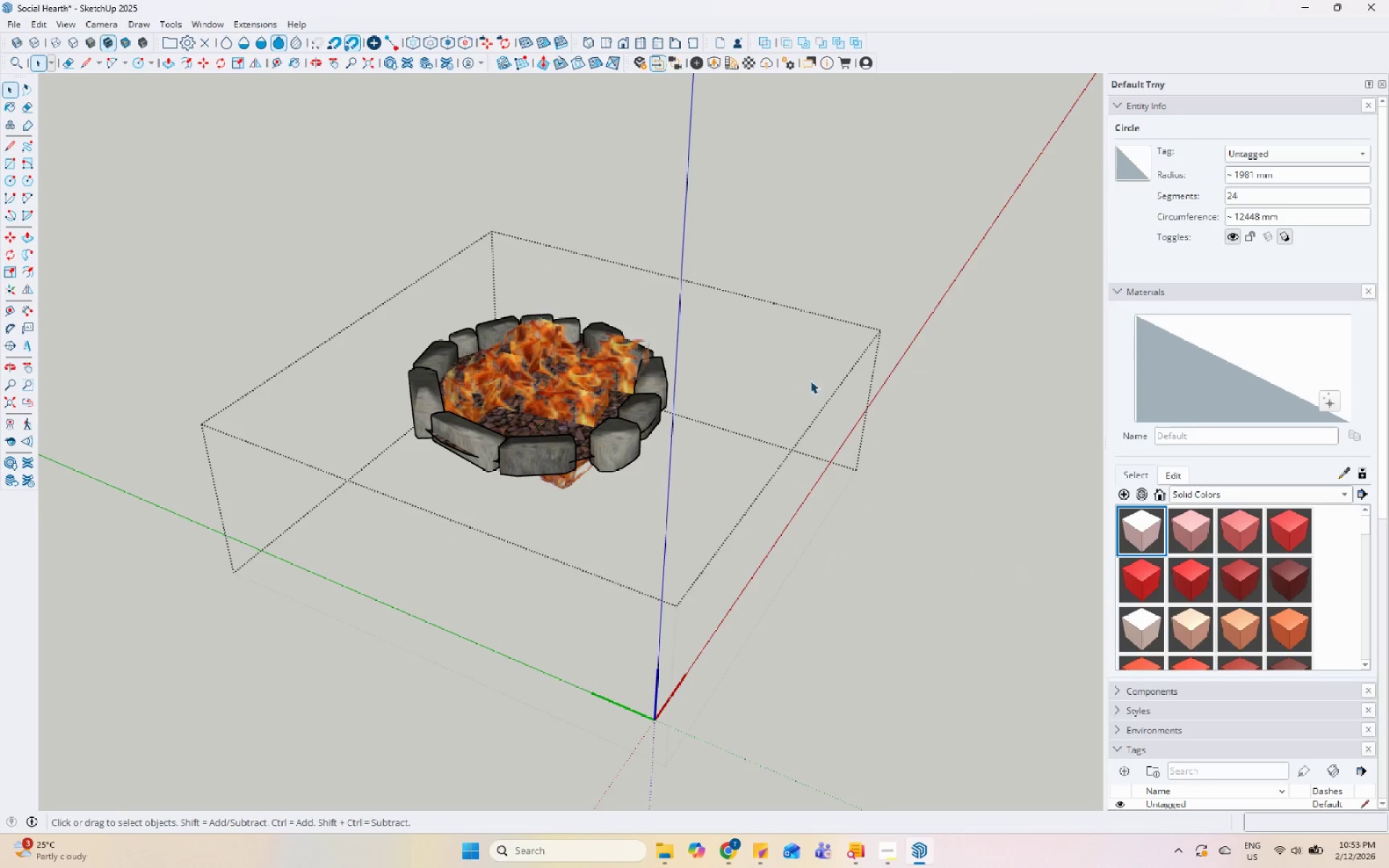 
key(Escape)
 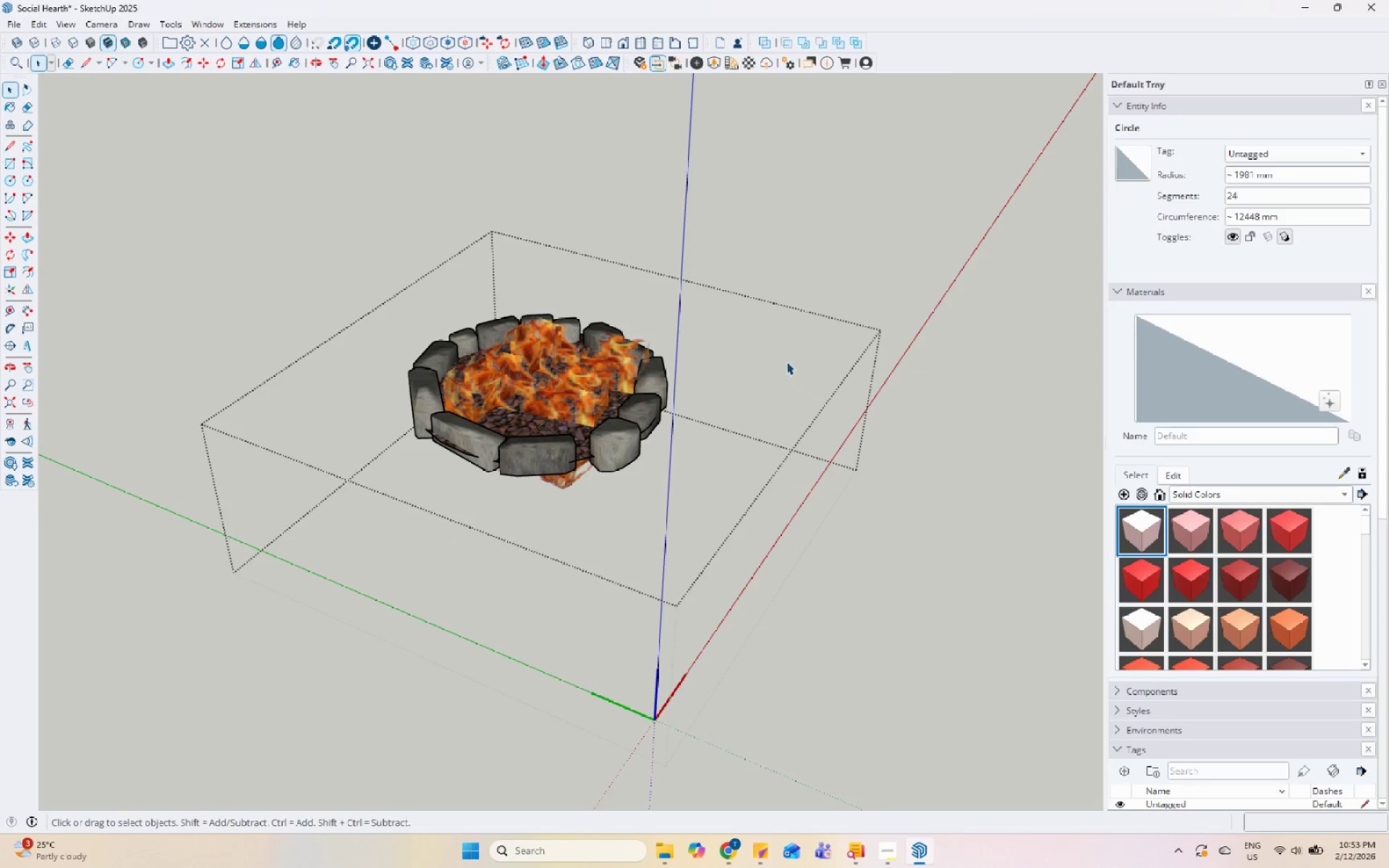 
key(Escape)
 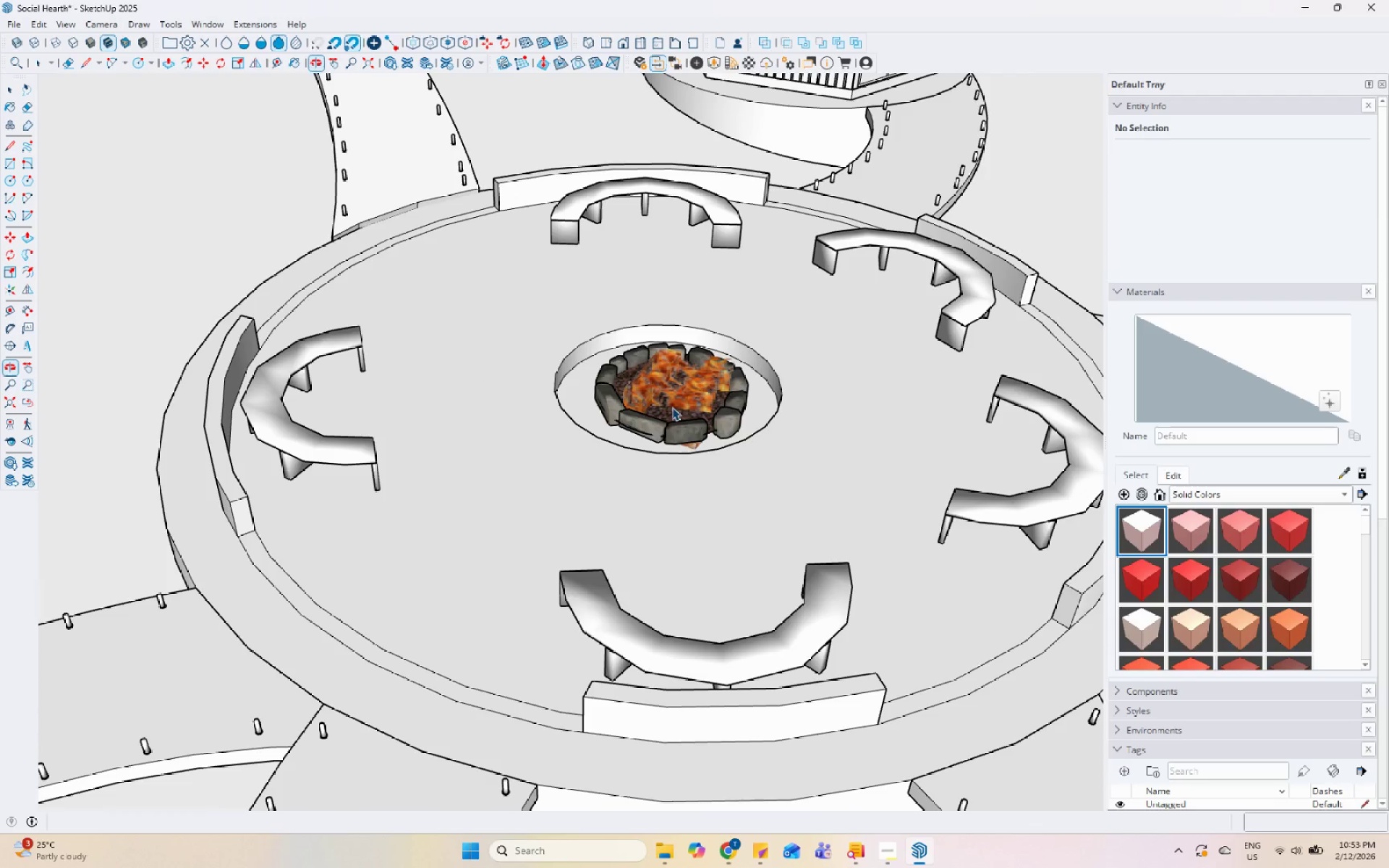 
scroll: coordinate [786, 361], scroll_direction: down, amount: 5.0
 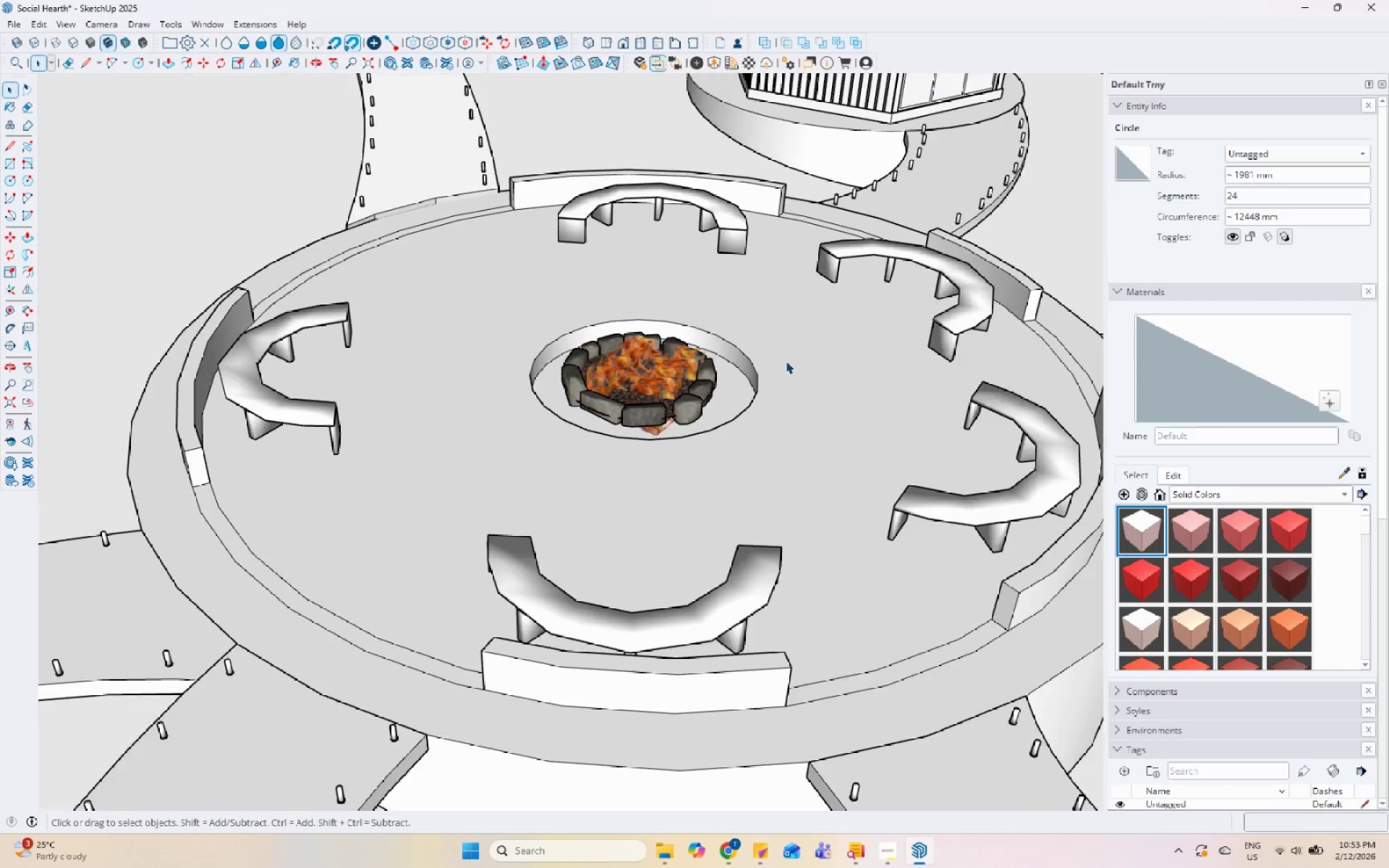 
scroll: coordinate [768, 355], scroll_direction: up, amount: 10.0
 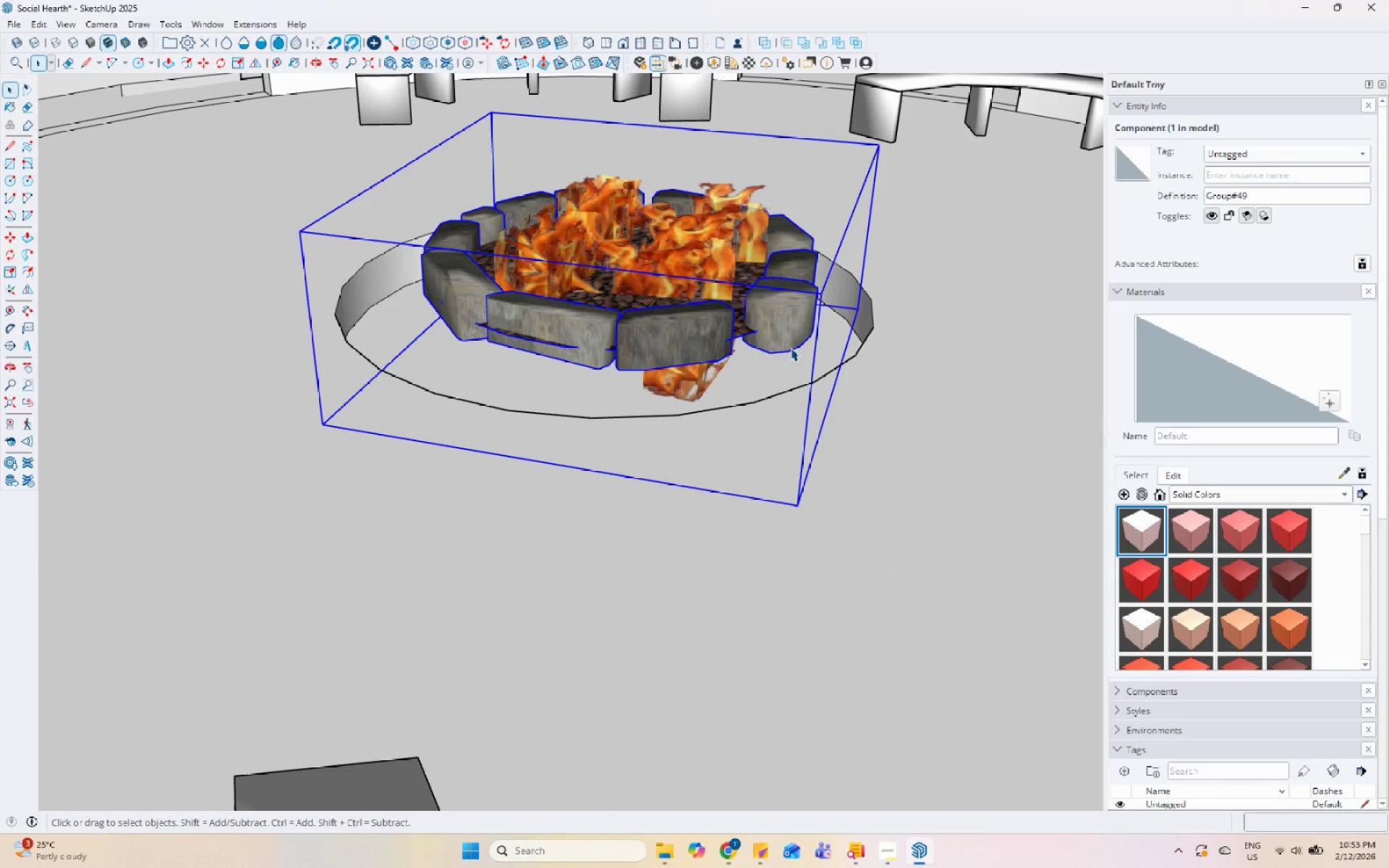 
key(M)
 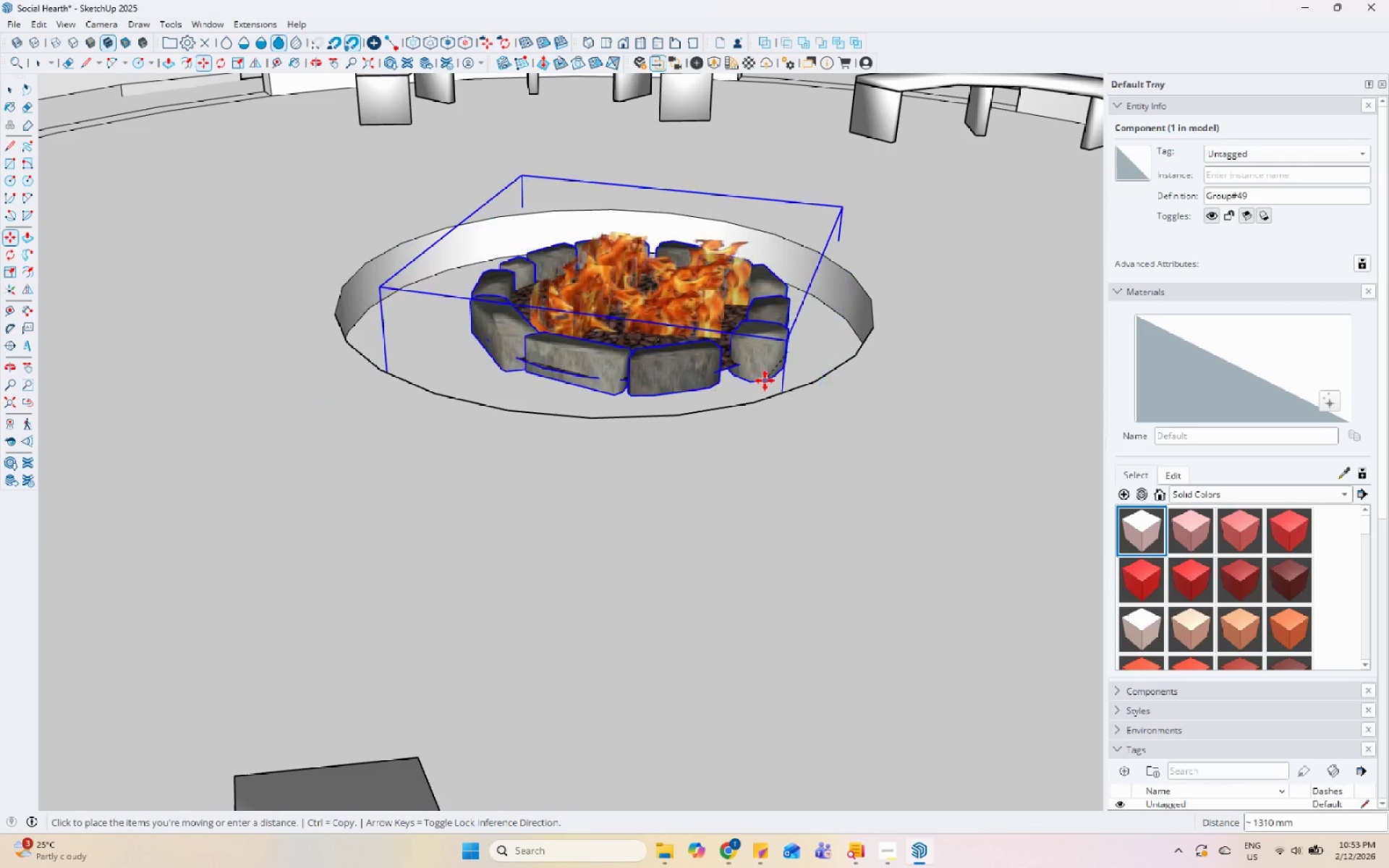 
left_click([764, 381])
 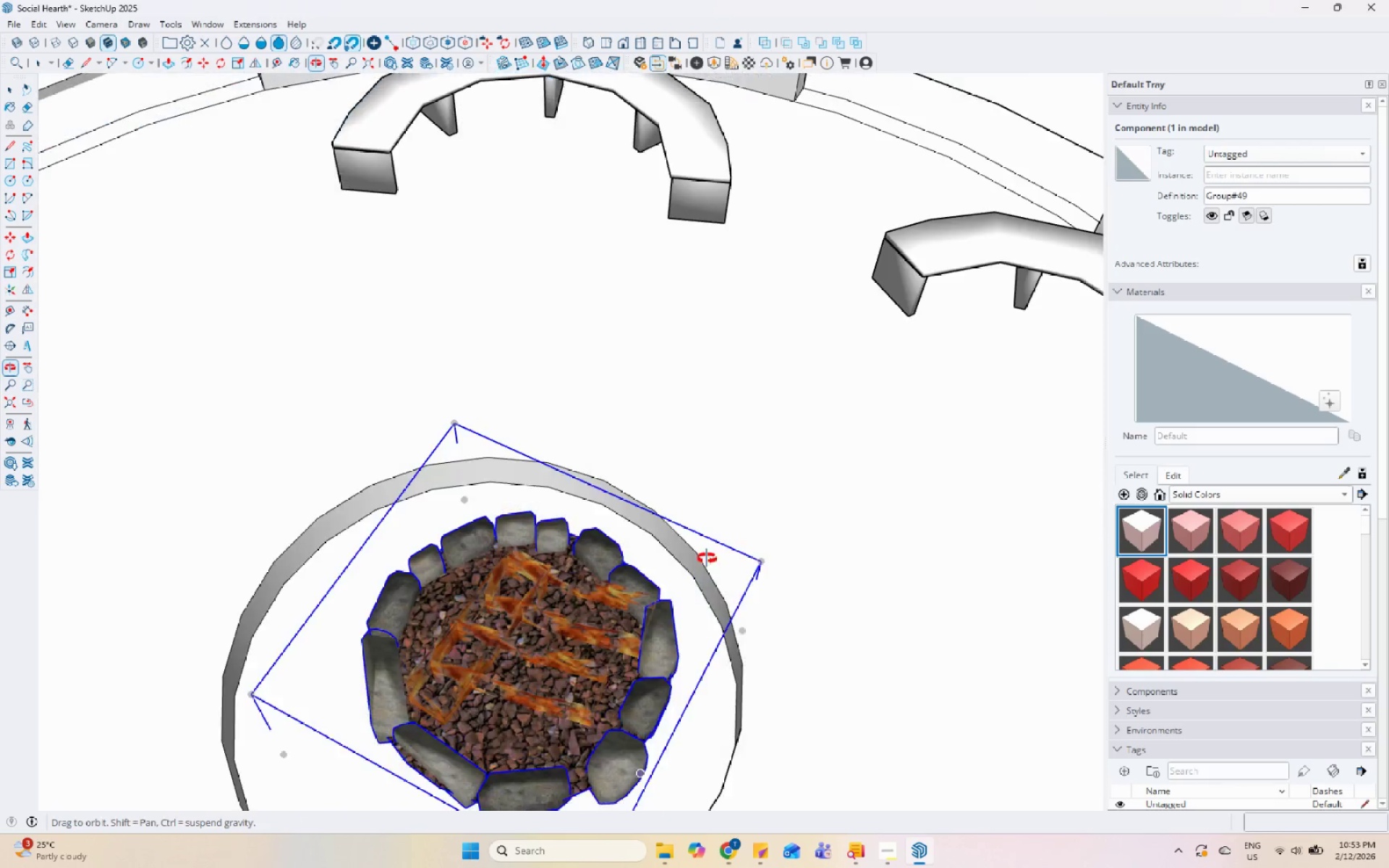 
key(S)
 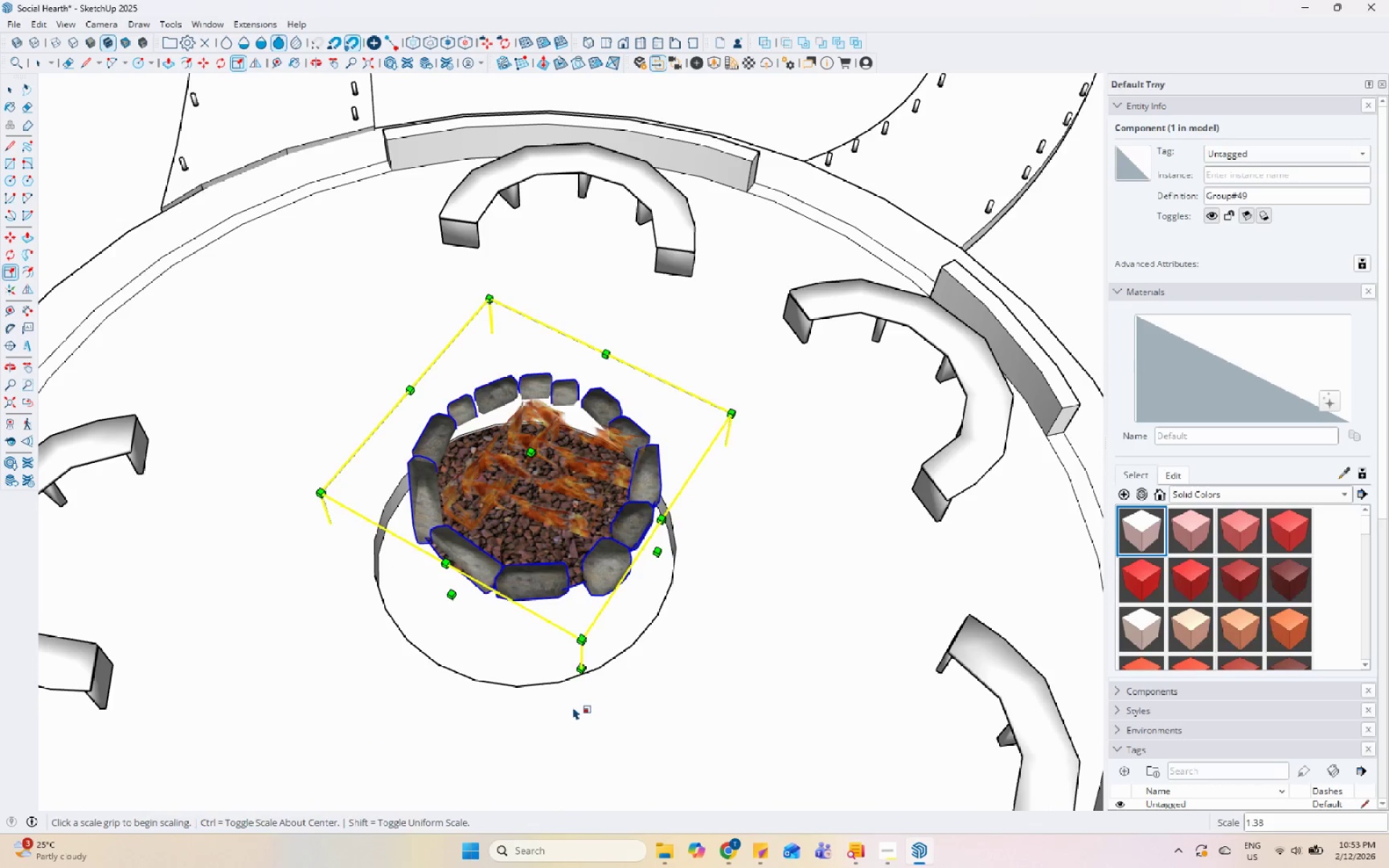 
scroll: coordinate [586, 522], scroll_direction: down, amount: 5.0
 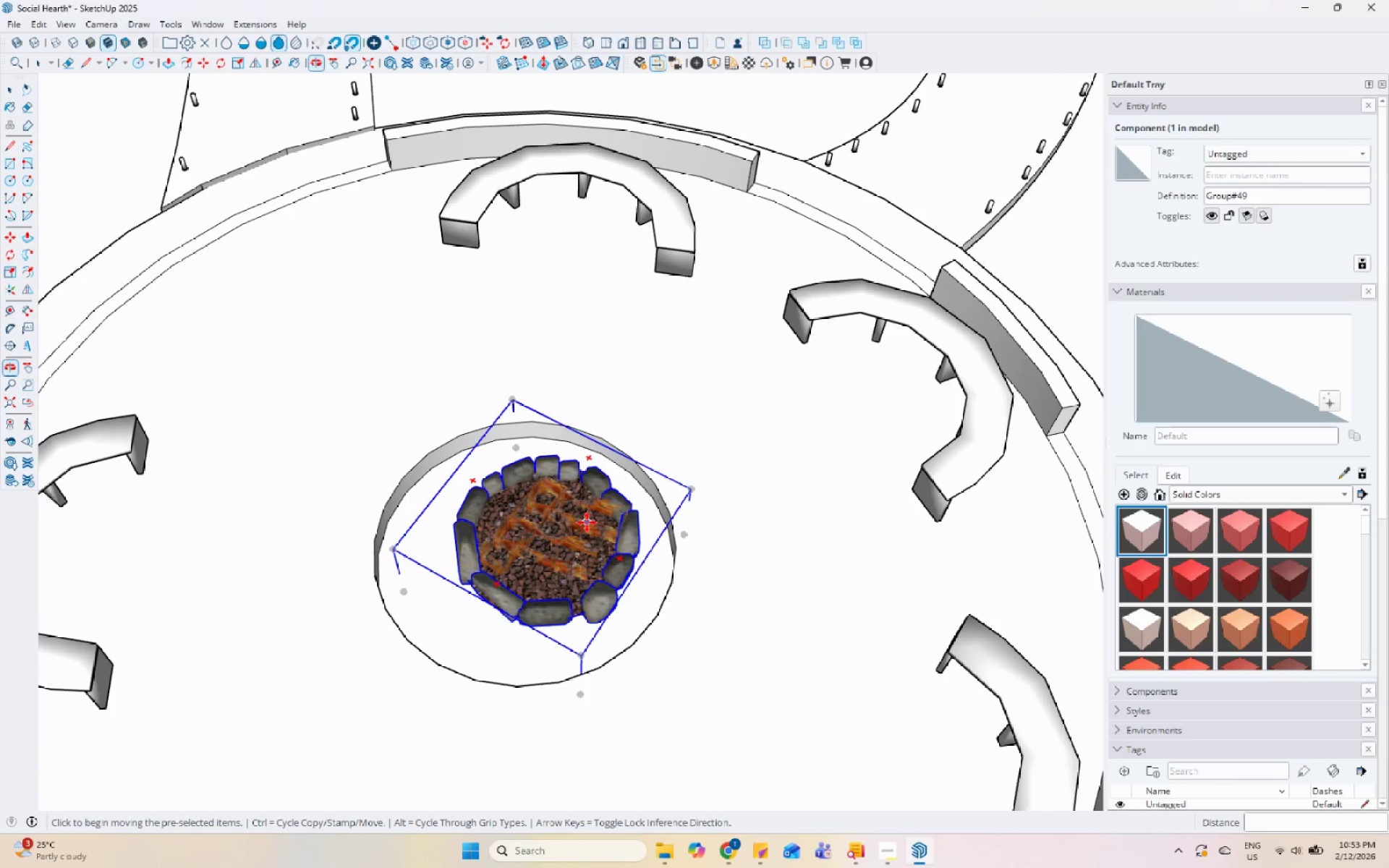 
key(Space)
 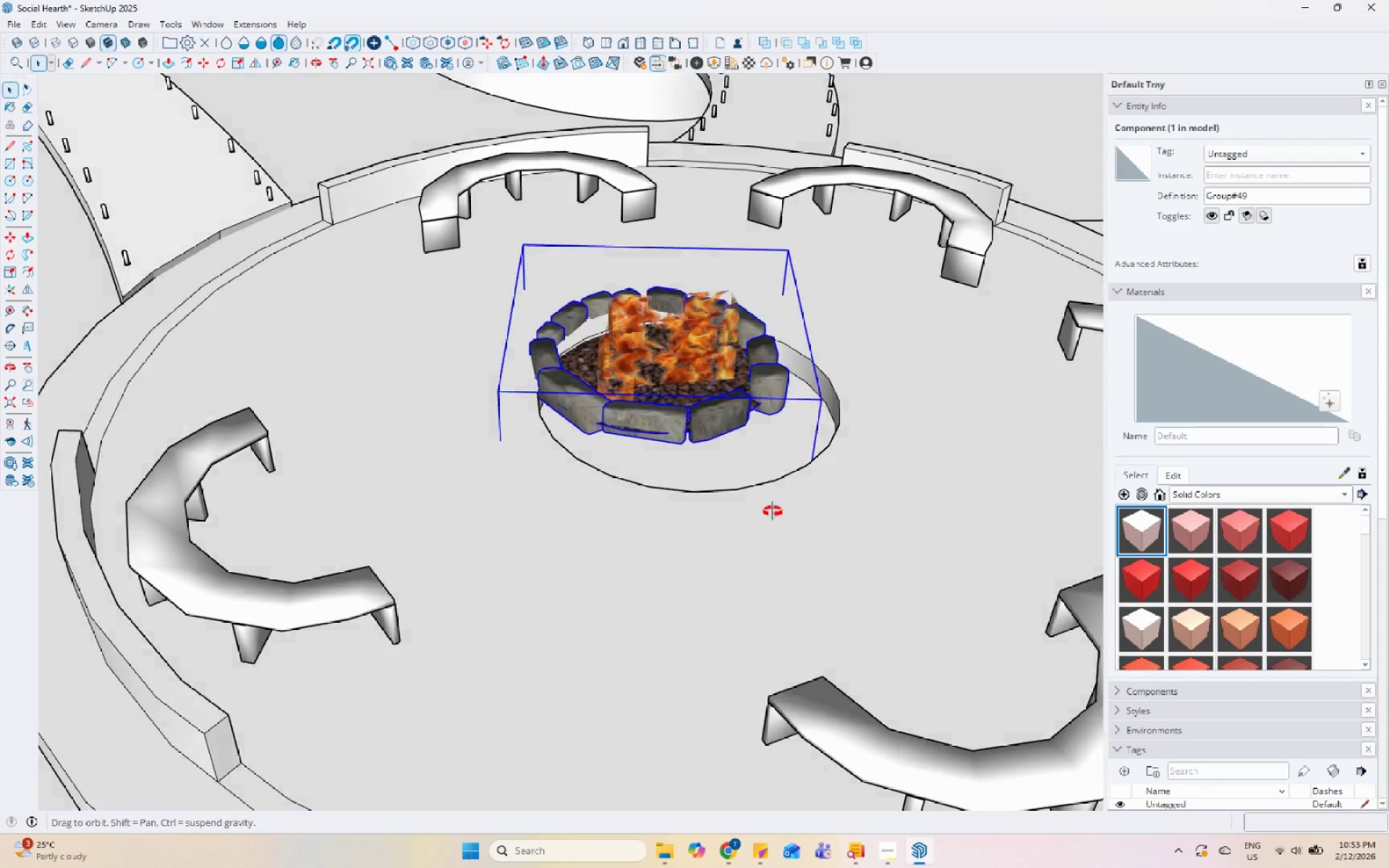 
key(M)
 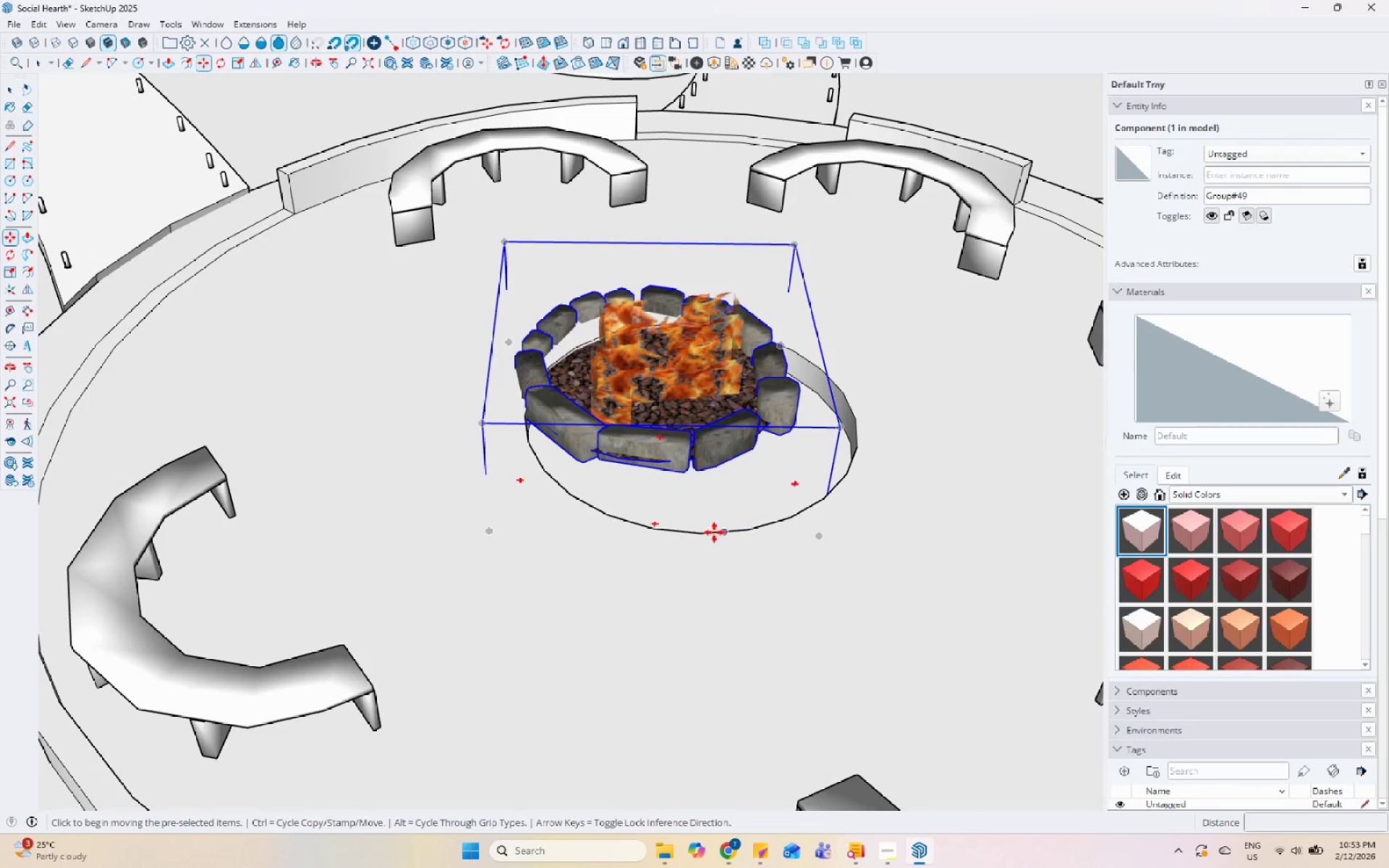 
scroll: coordinate [780, 529], scroll_direction: up, amount: 1.0
 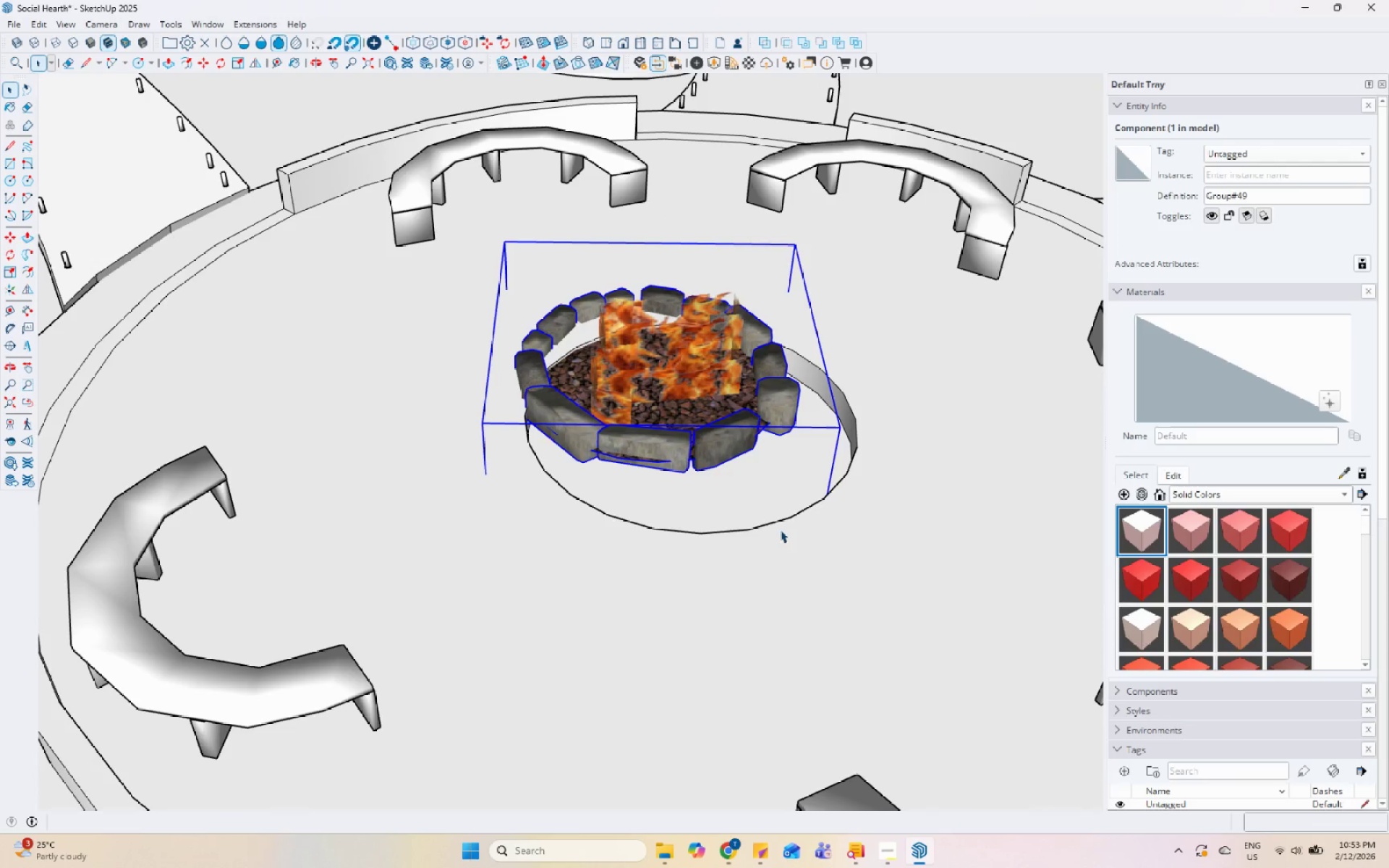 
left_click_drag(start_coordinate=[694, 533], to_coordinate=[703, 539])
 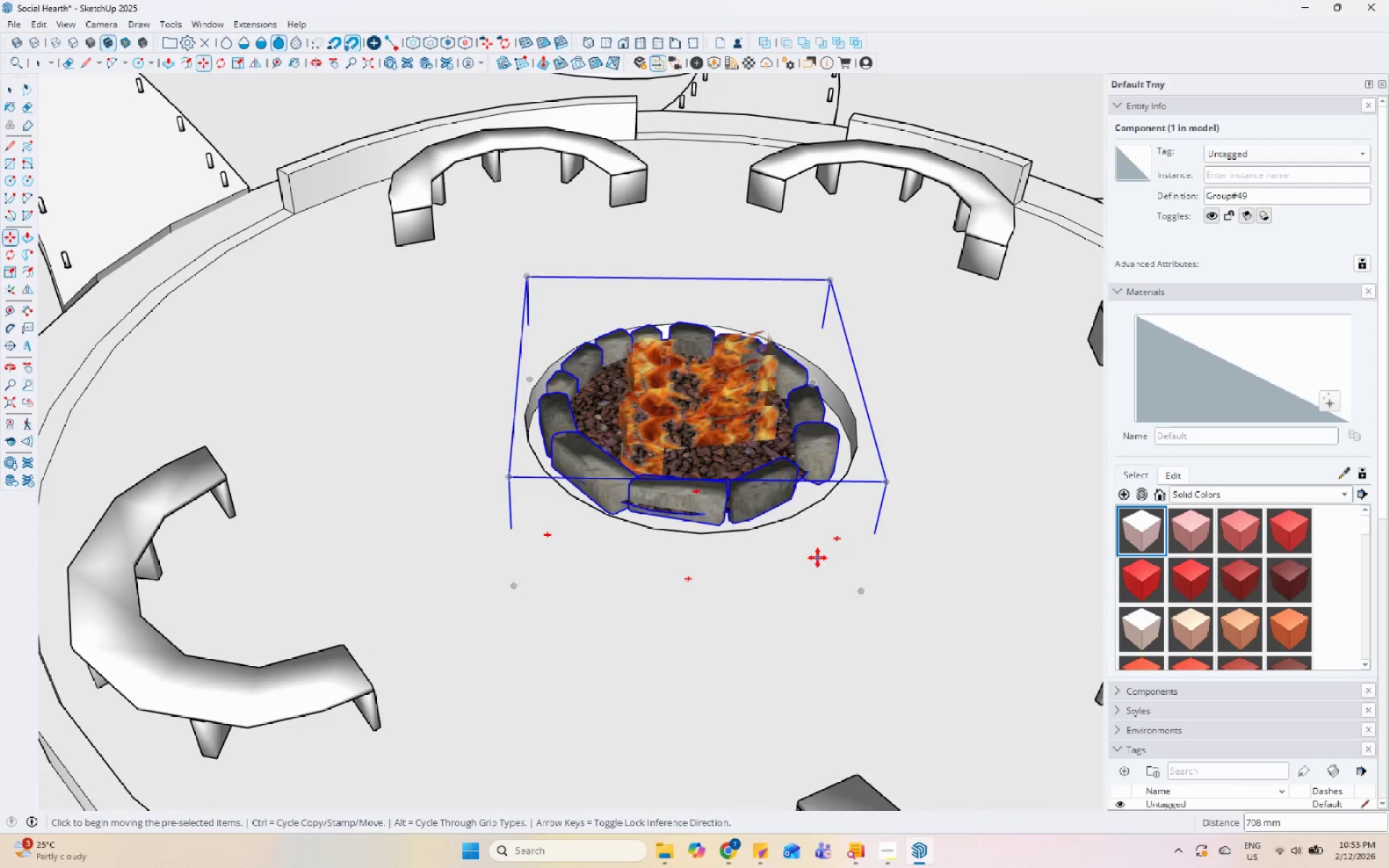 
type(ws)
 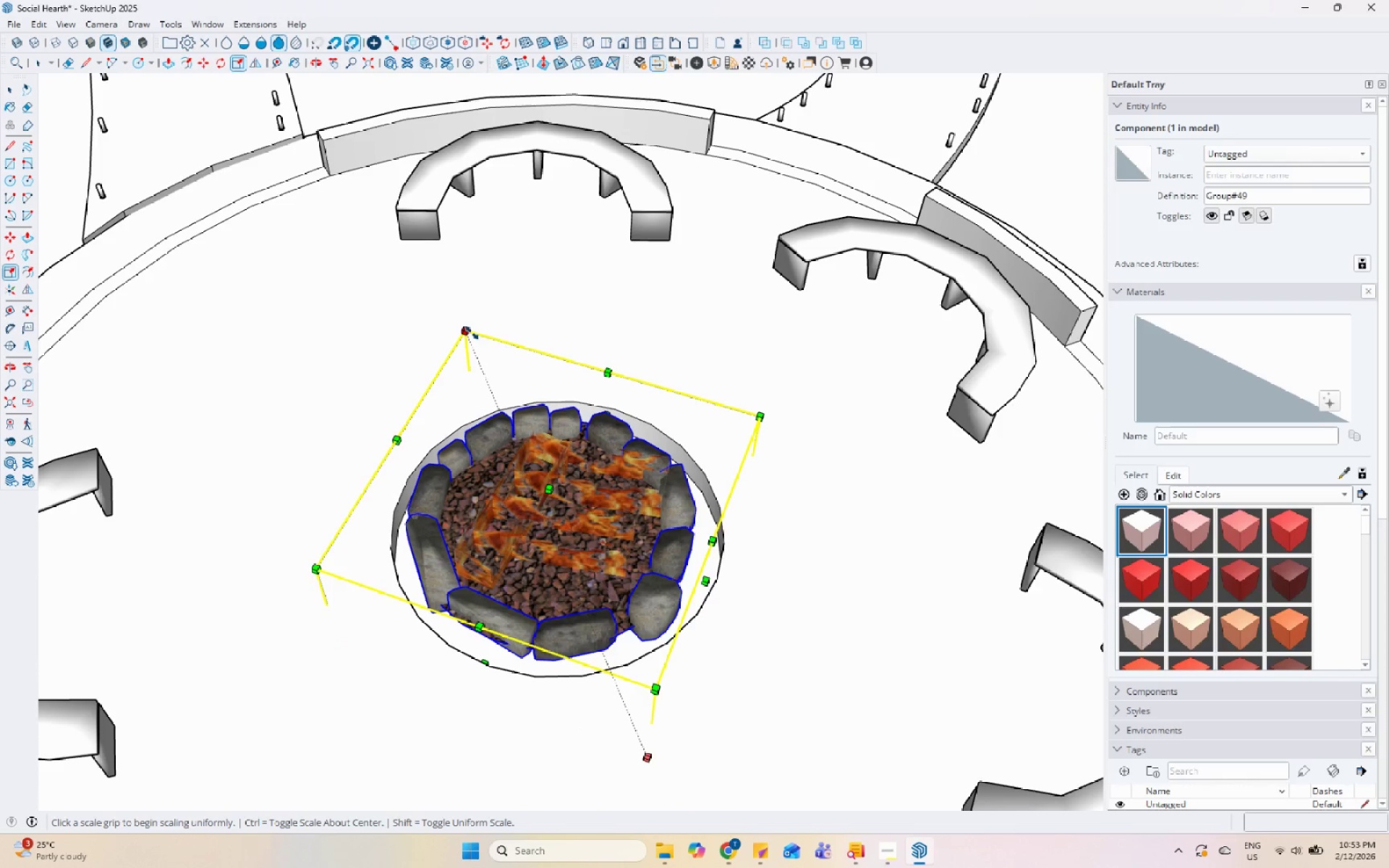 
left_click([465, 328])
 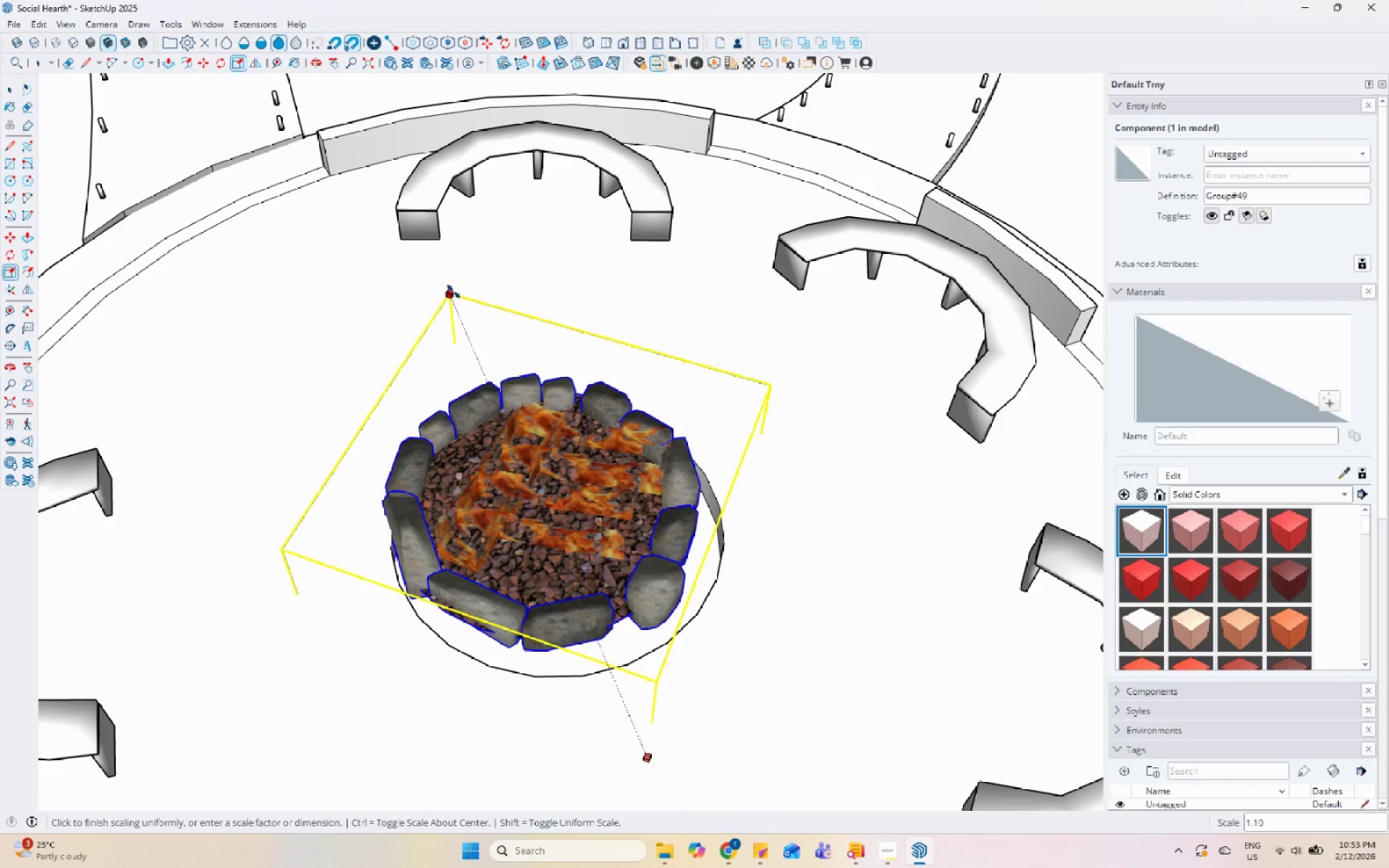 
left_click([449, 285])
 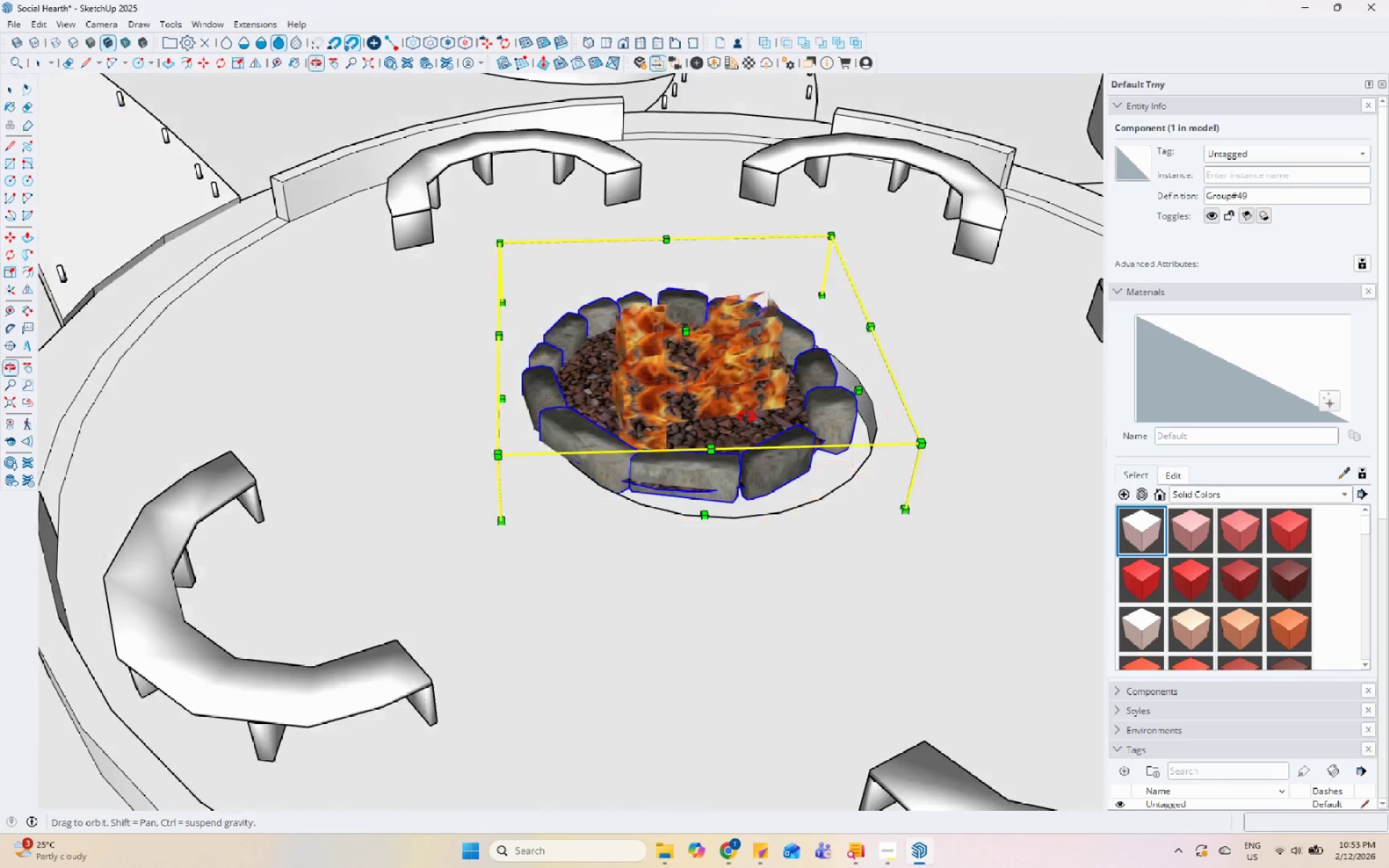 
key(Space)
 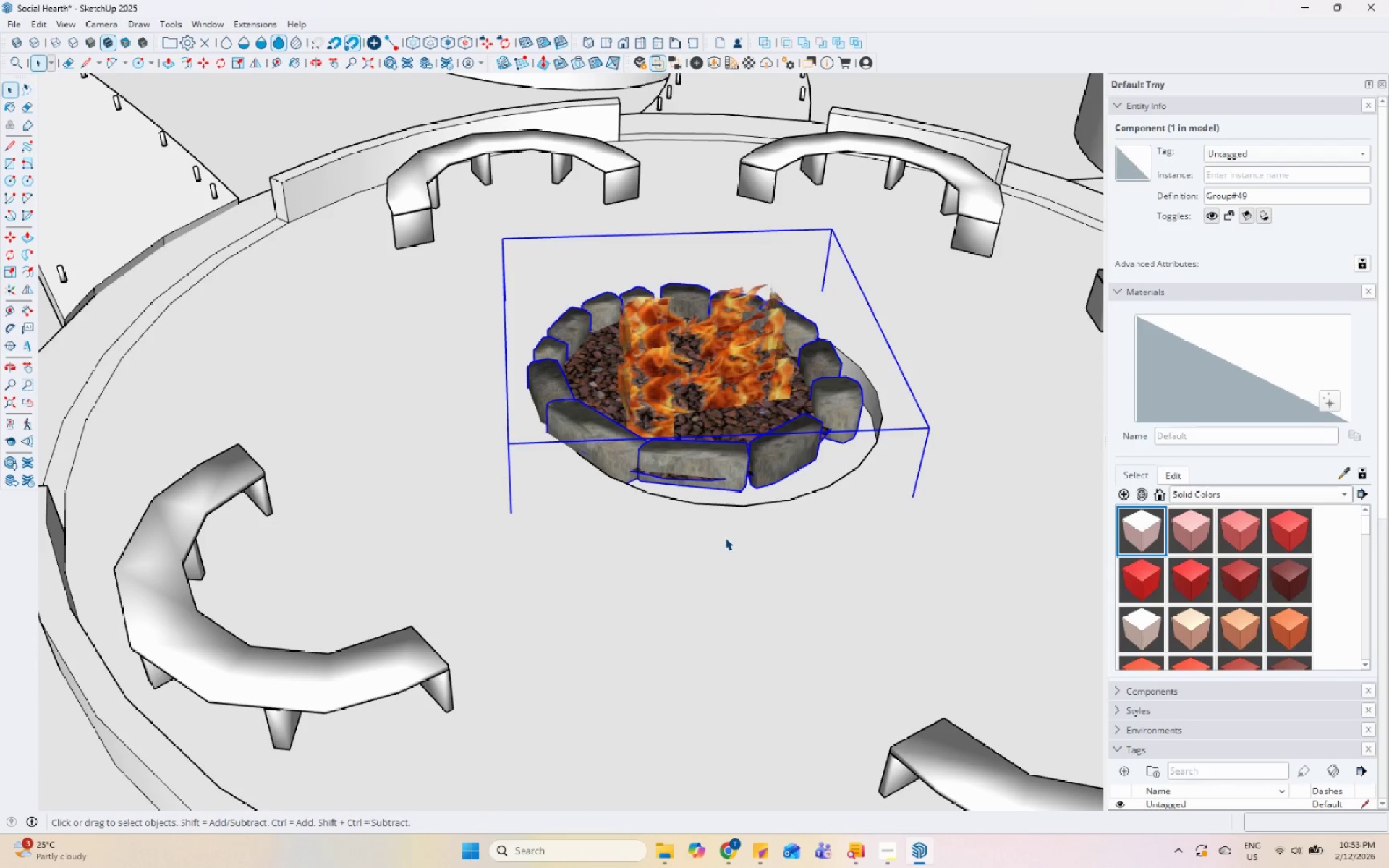 
key(M)
 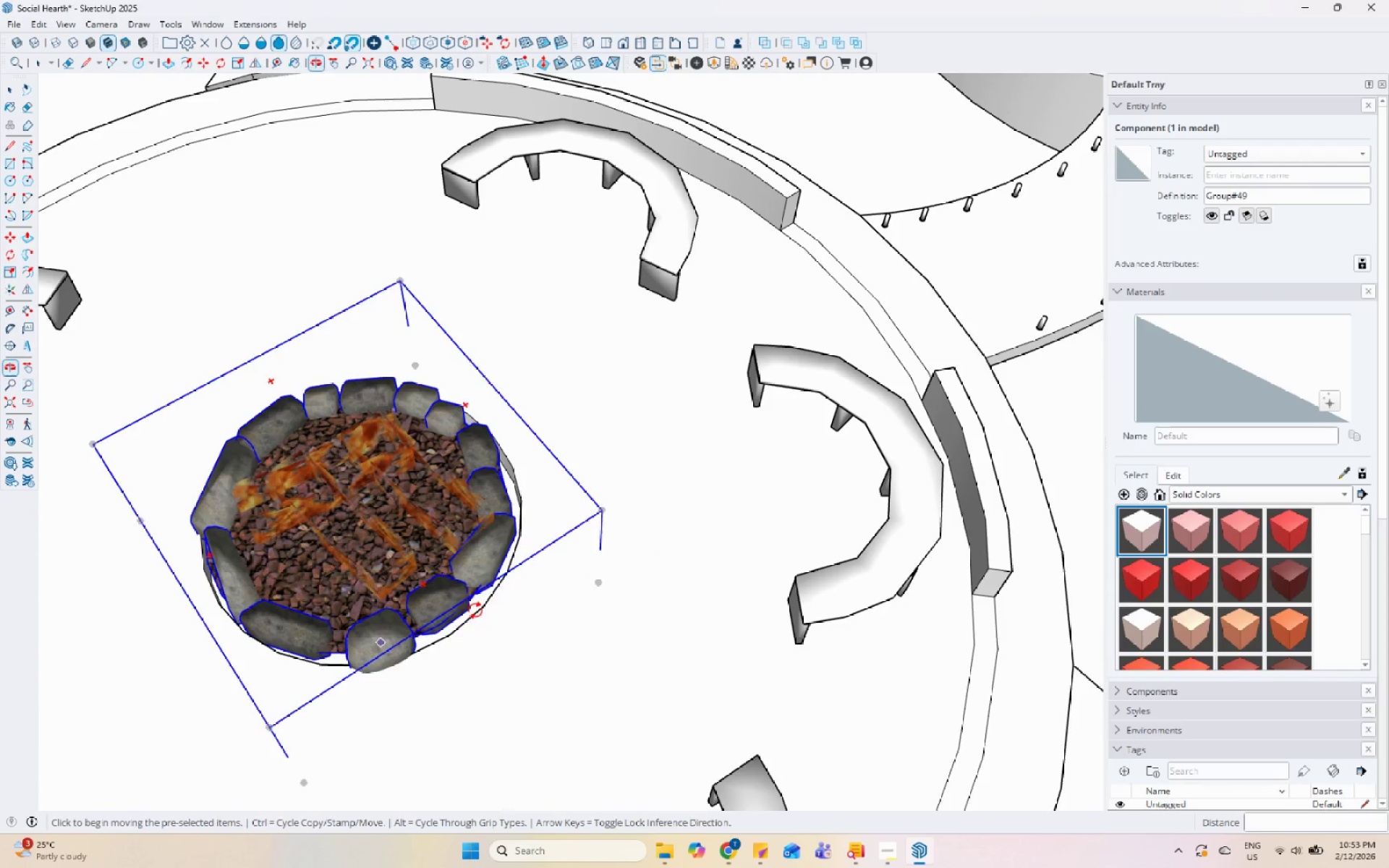 
key(S)
 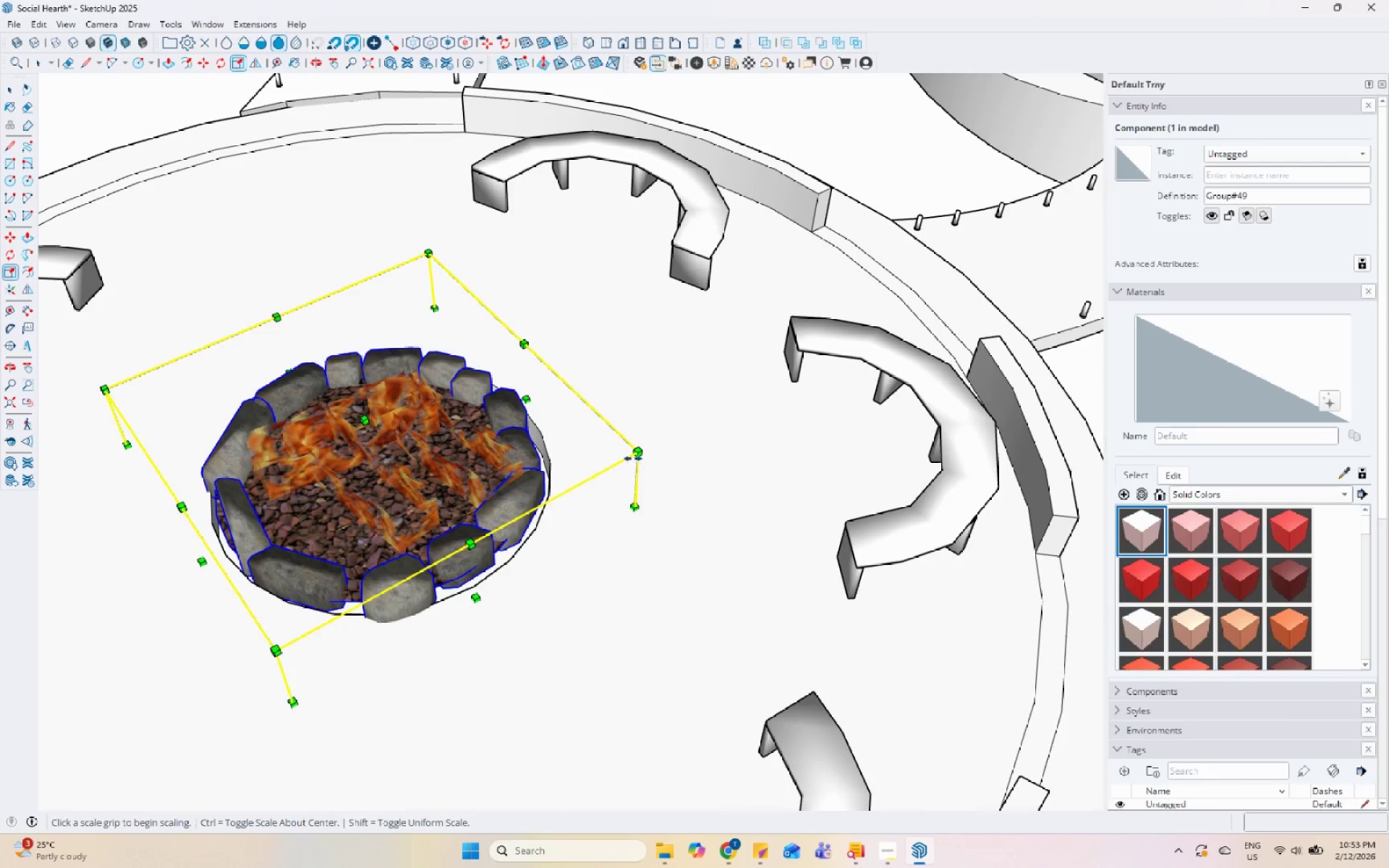 
scroll: coordinate [639, 545], scroll_direction: none, amount: 0.0
 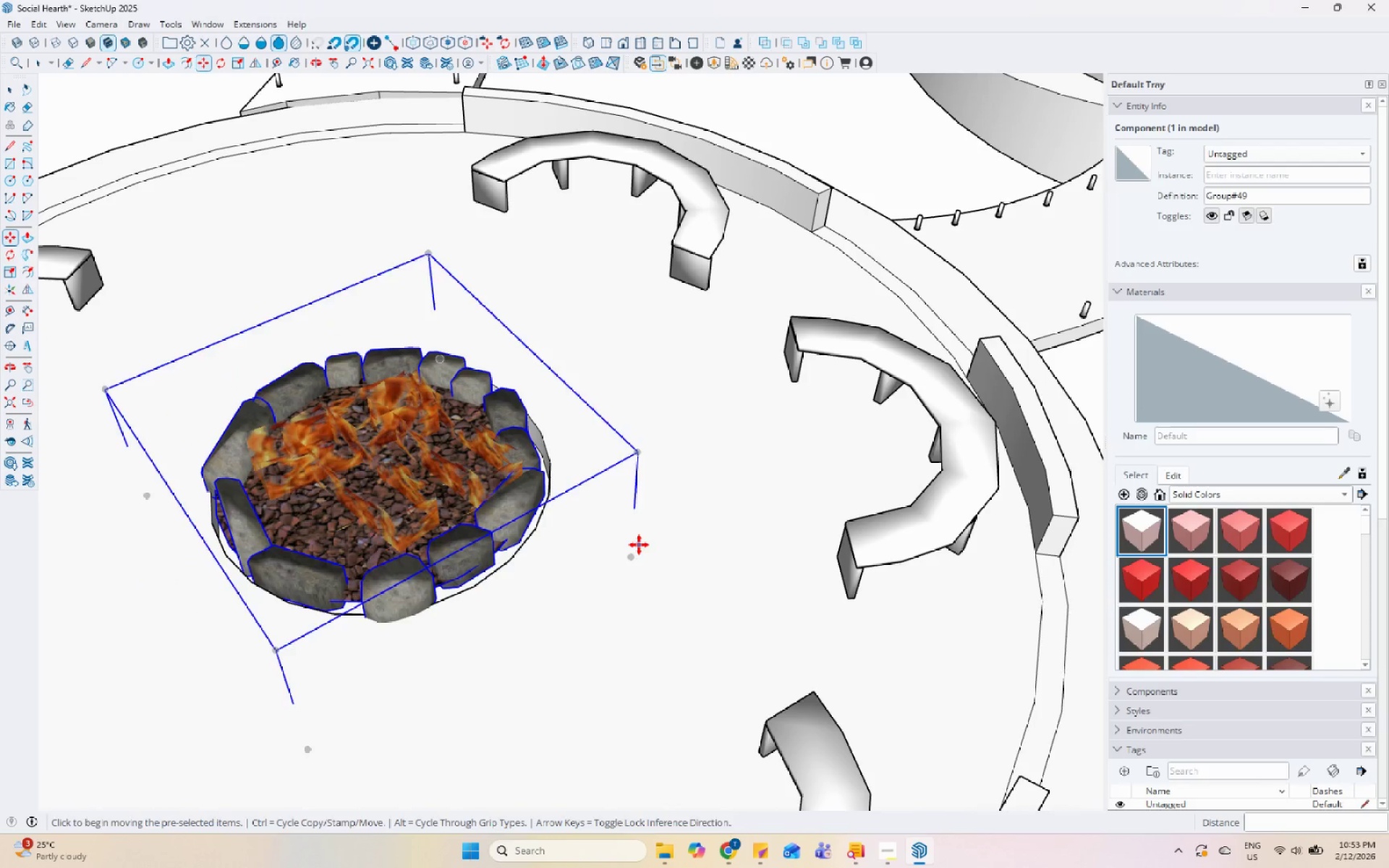 
left_click([636, 449])
 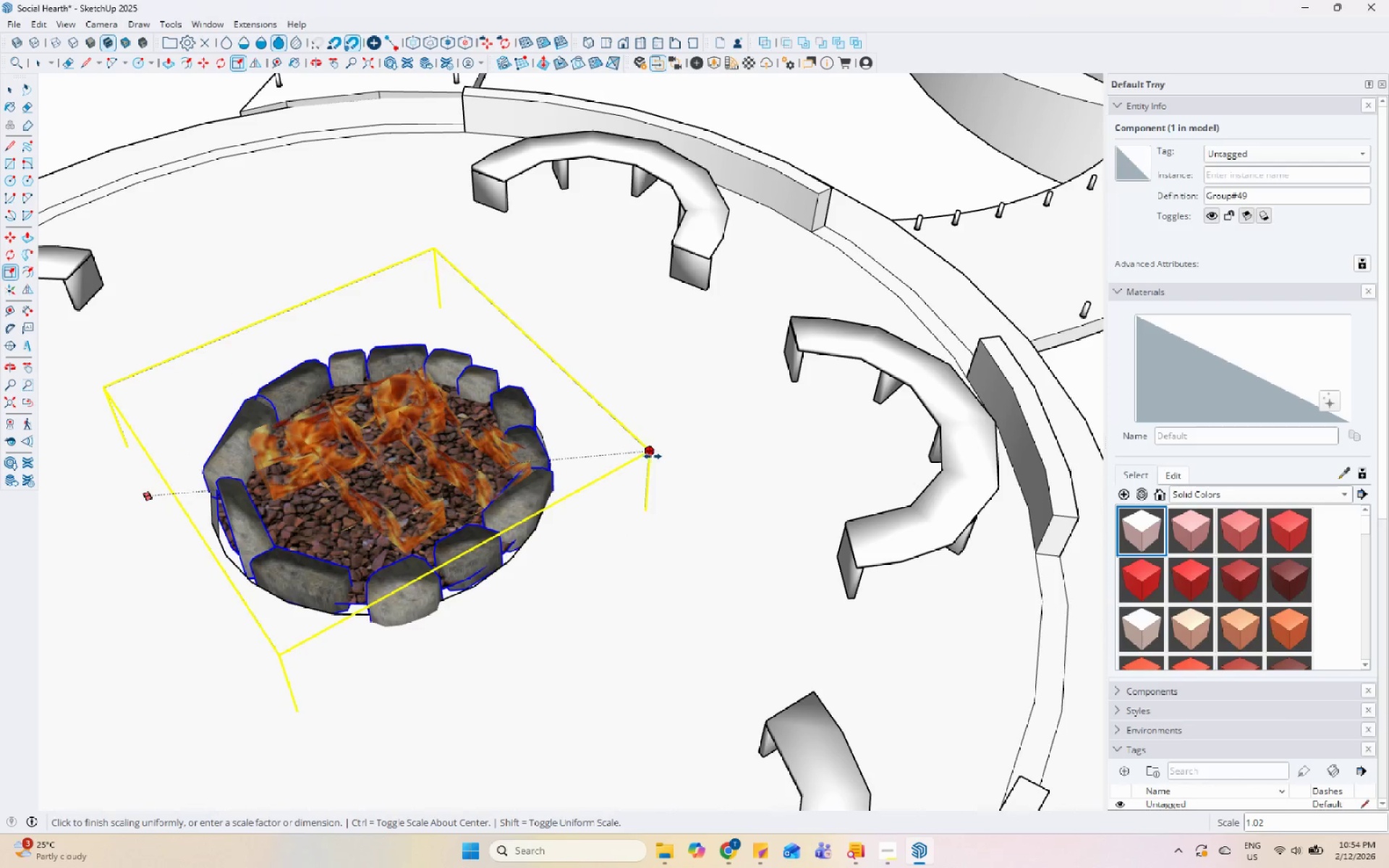 
left_click([658, 457])
 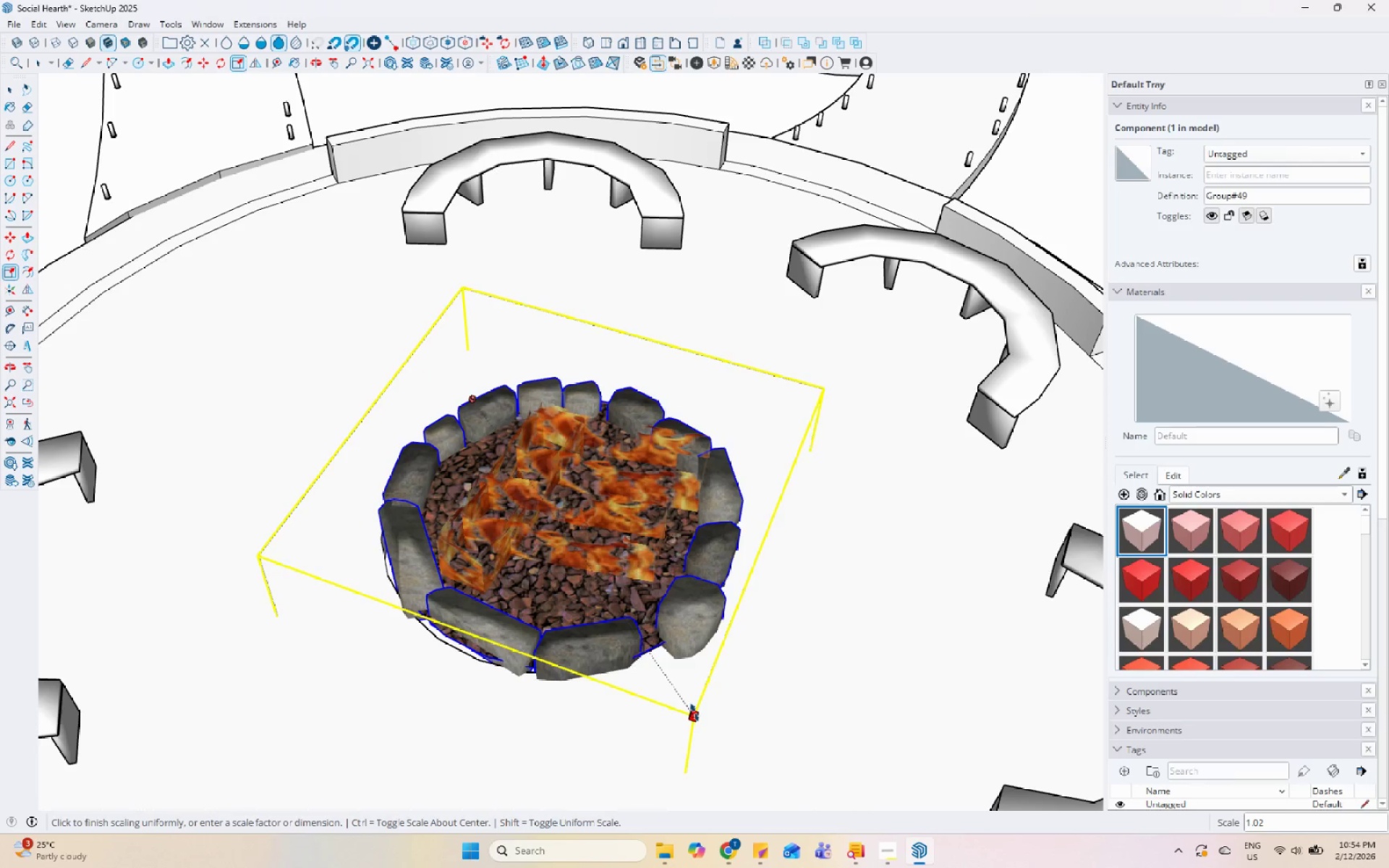 
key(Space)
 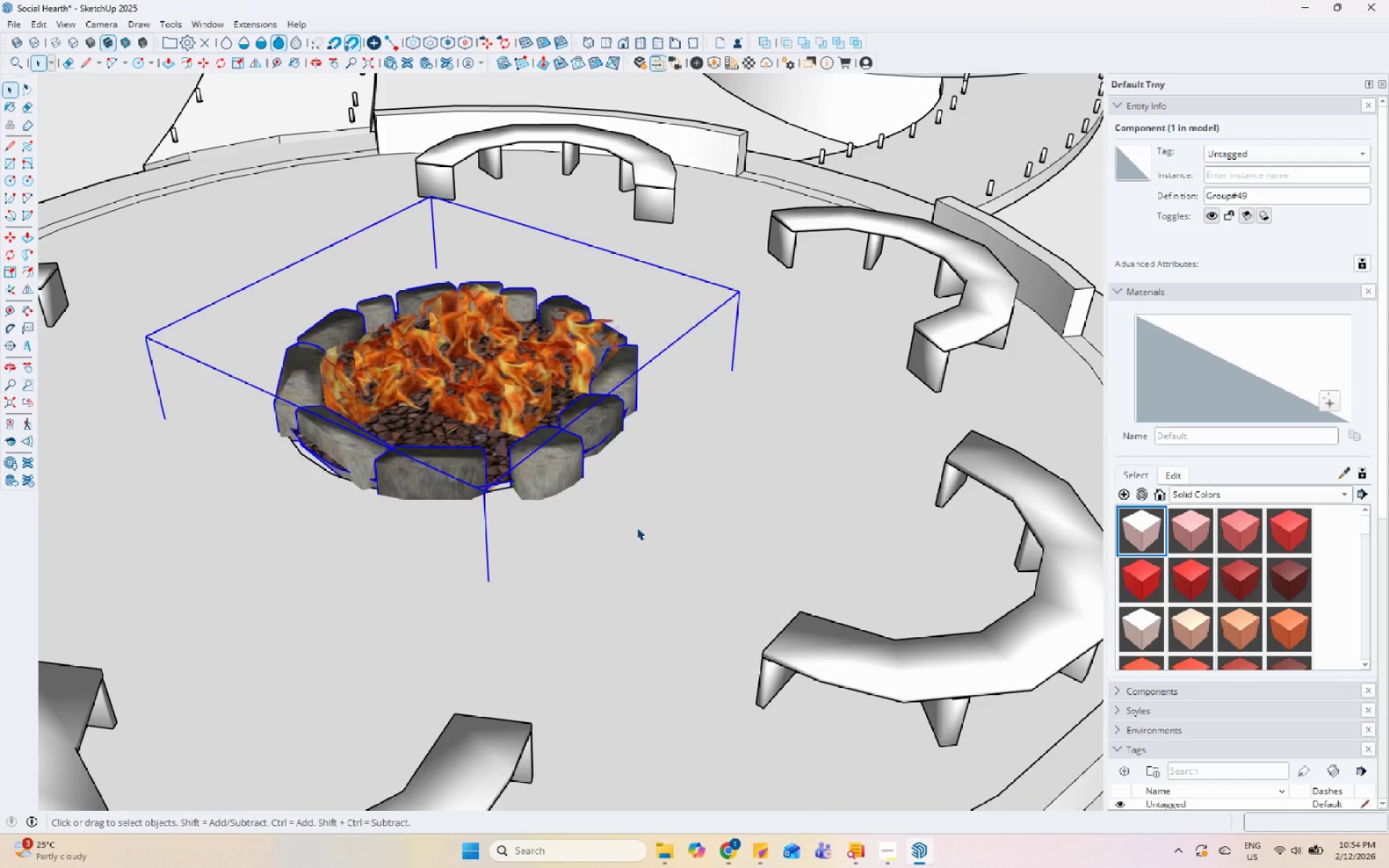 
scroll: coordinate [483, 469], scroll_direction: down, amount: 18.0
 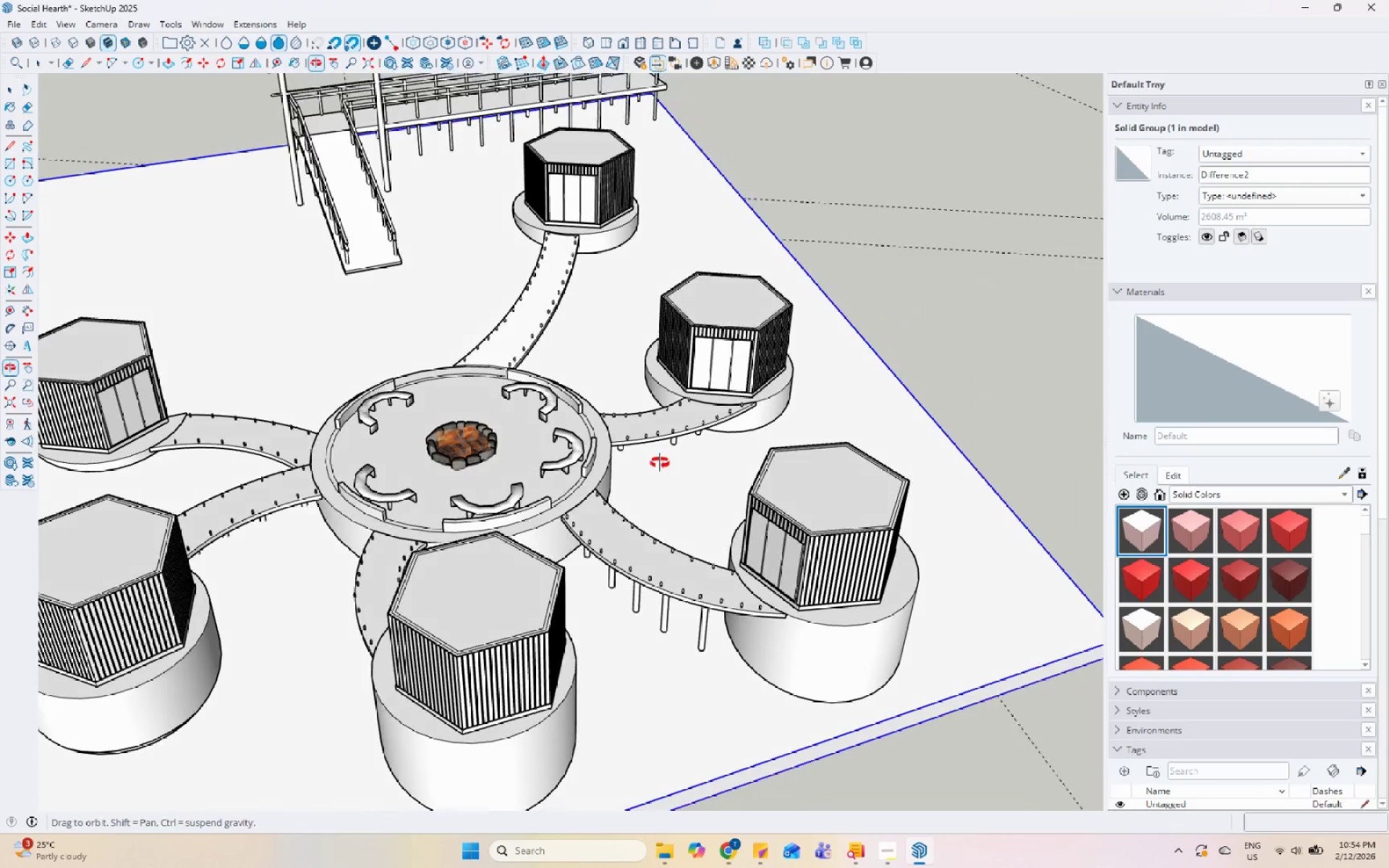 
scroll: coordinate [660, 463], scroll_direction: up, amount: 1.0
 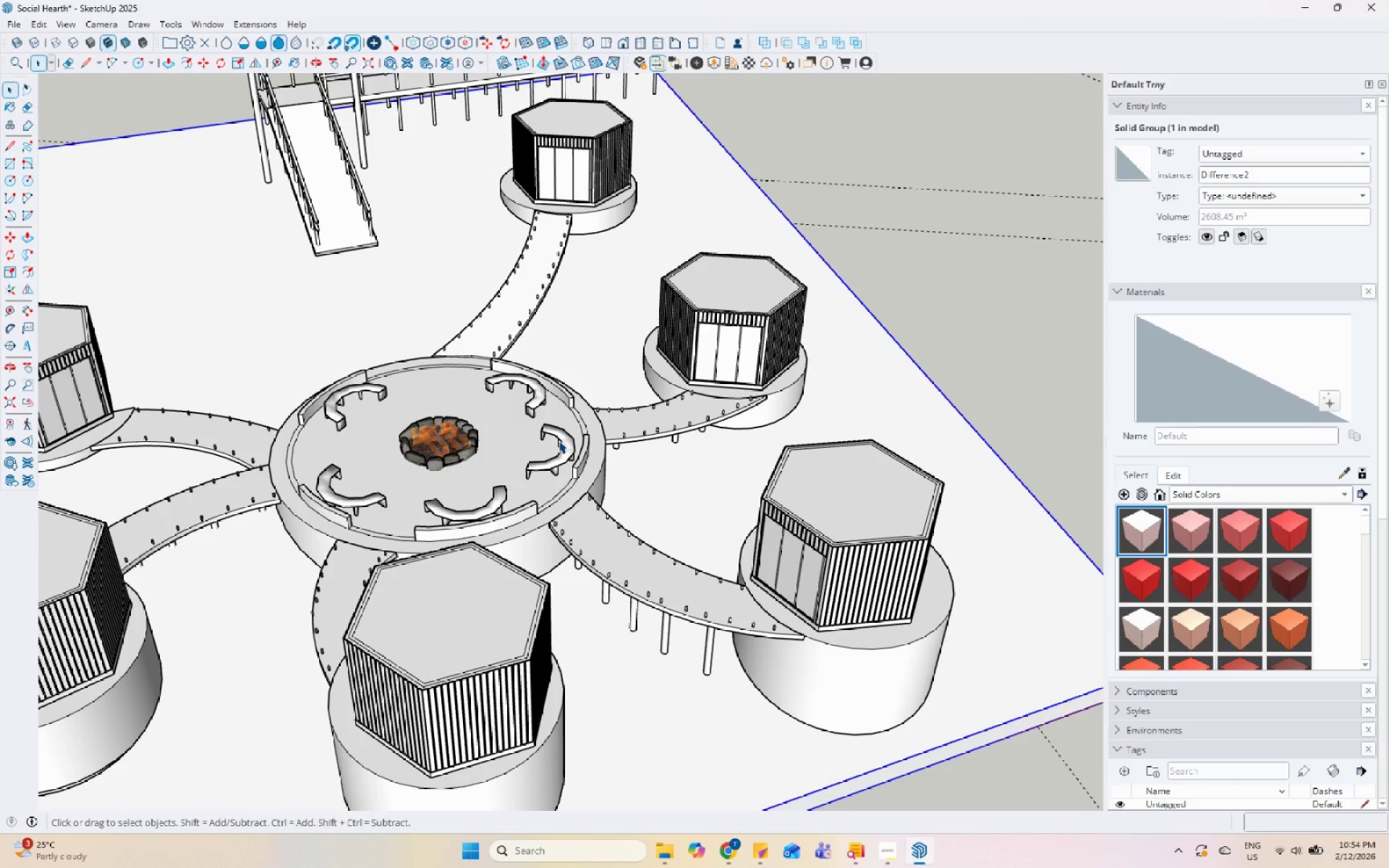 
scroll: coordinate [608, 407], scroll_direction: down, amount: 8.0
 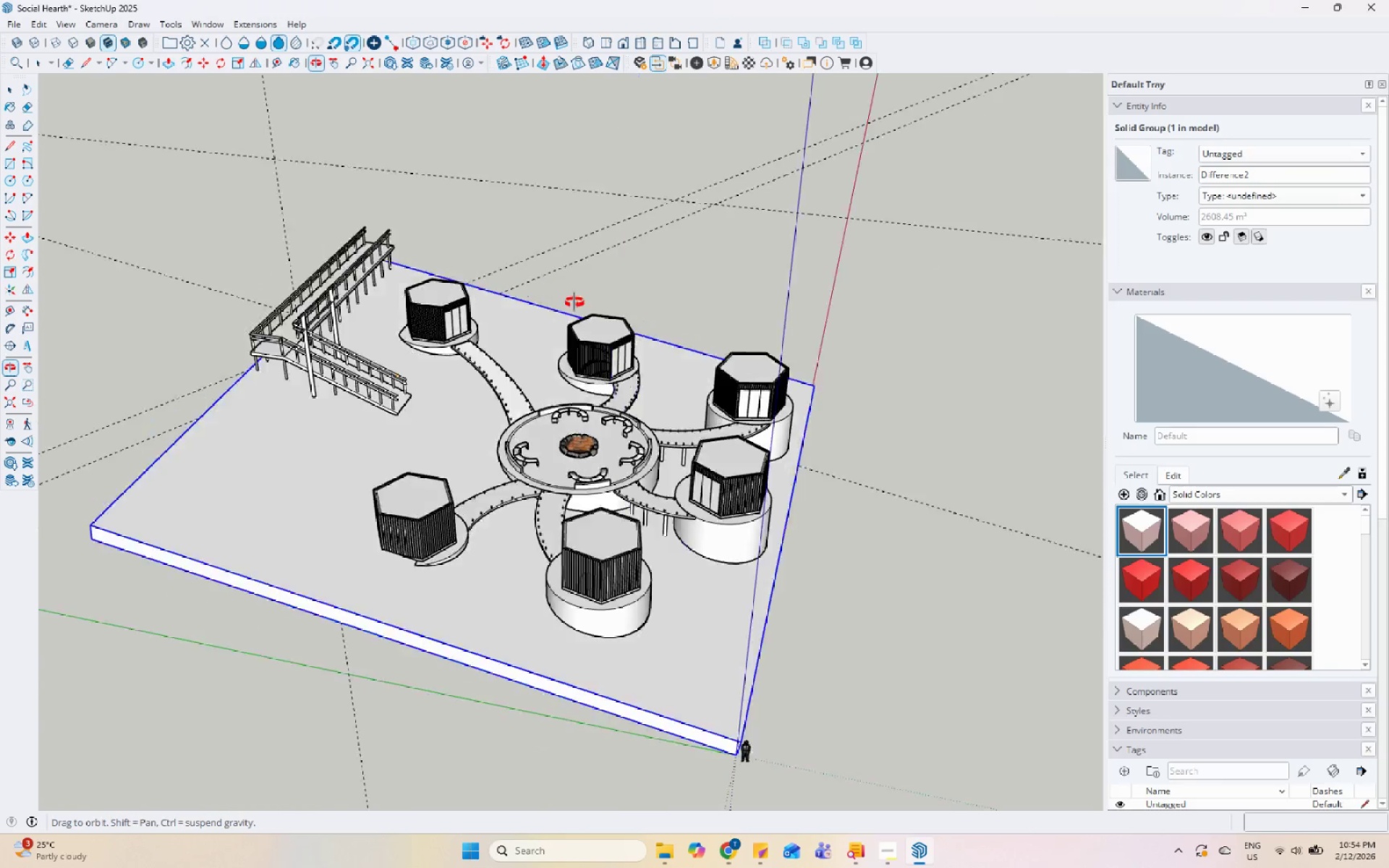 
scroll: coordinate [466, 438], scroll_direction: up, amount: 11.0
 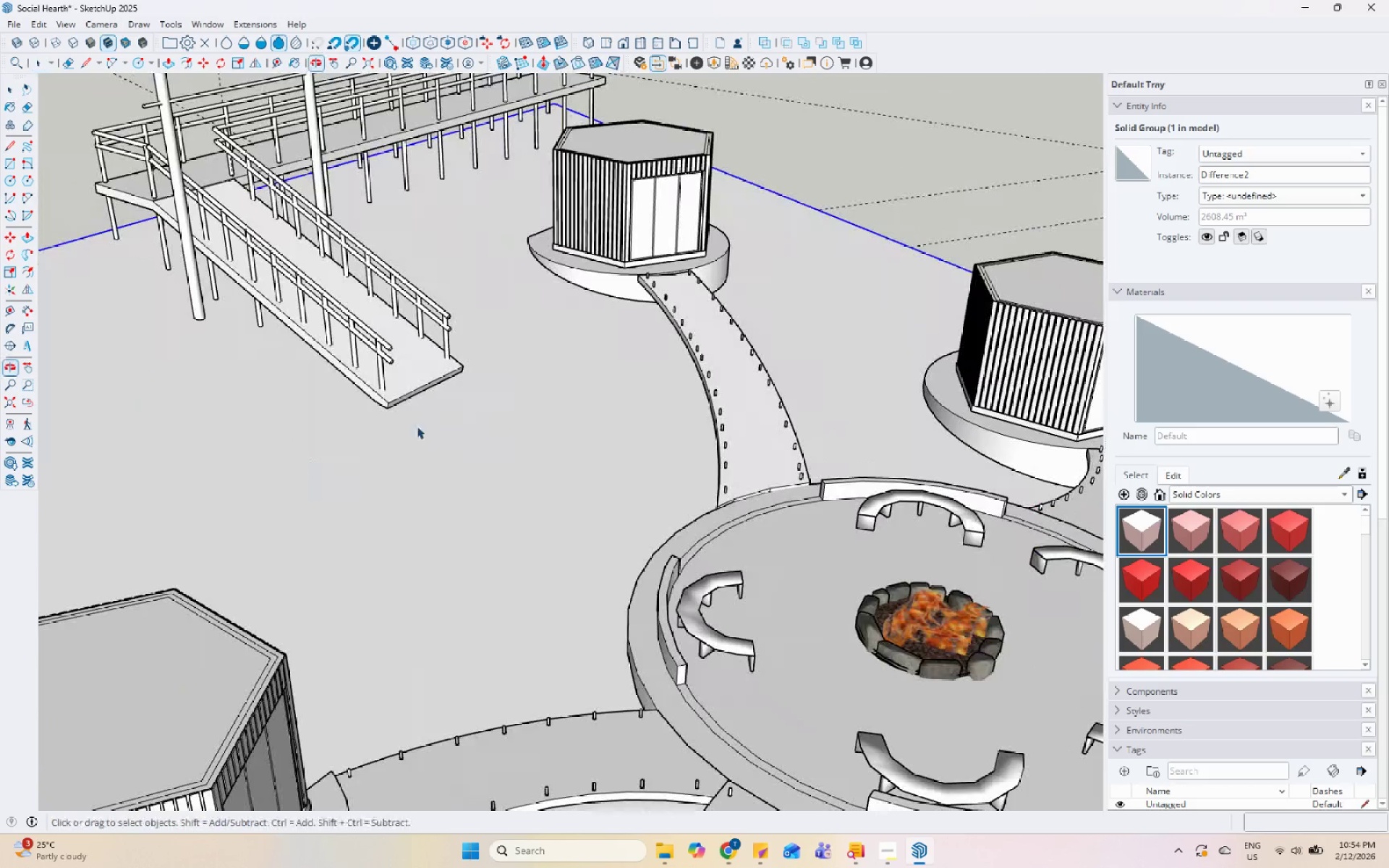 
double_click([491, 404])
 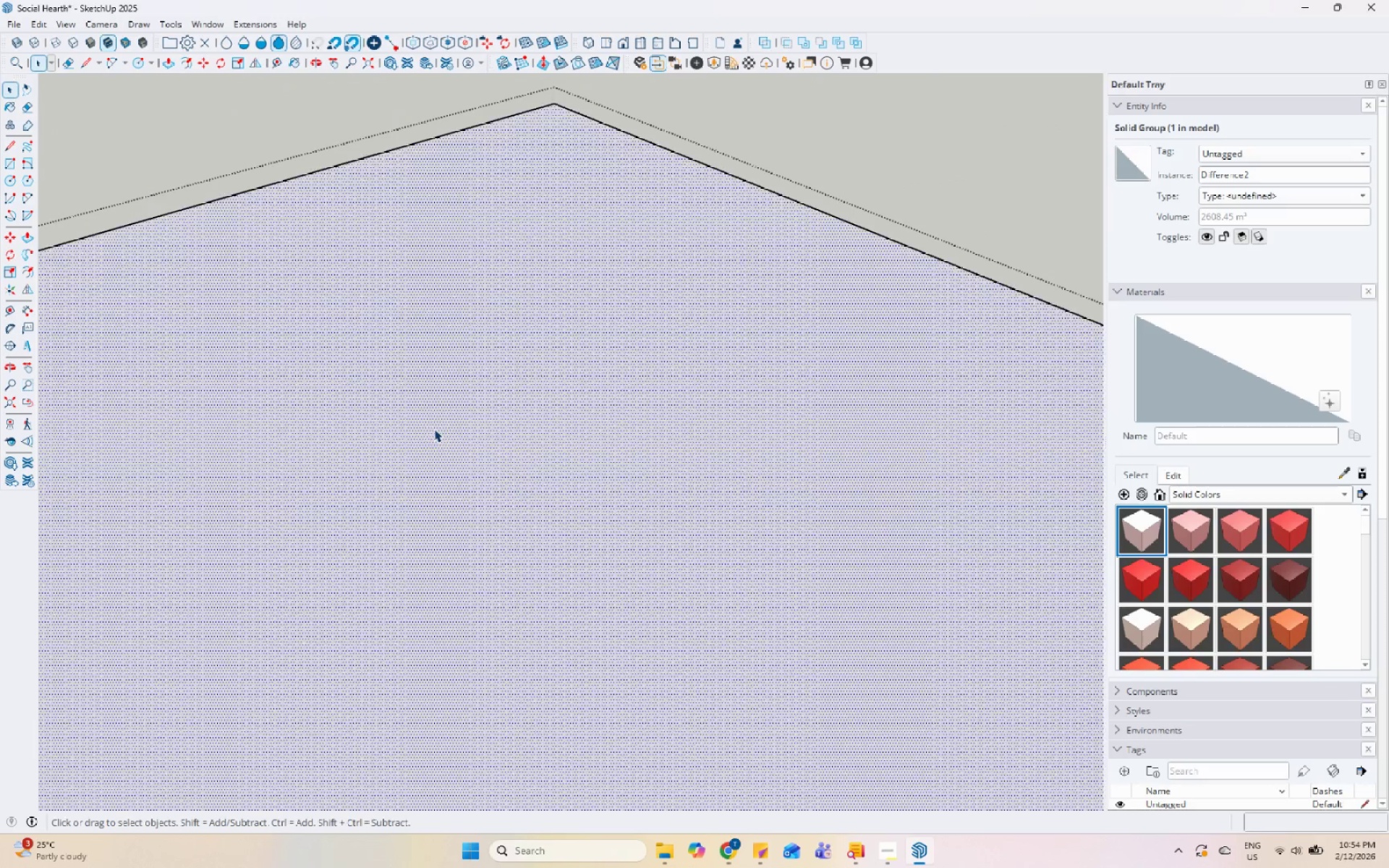 
key(Escape)
 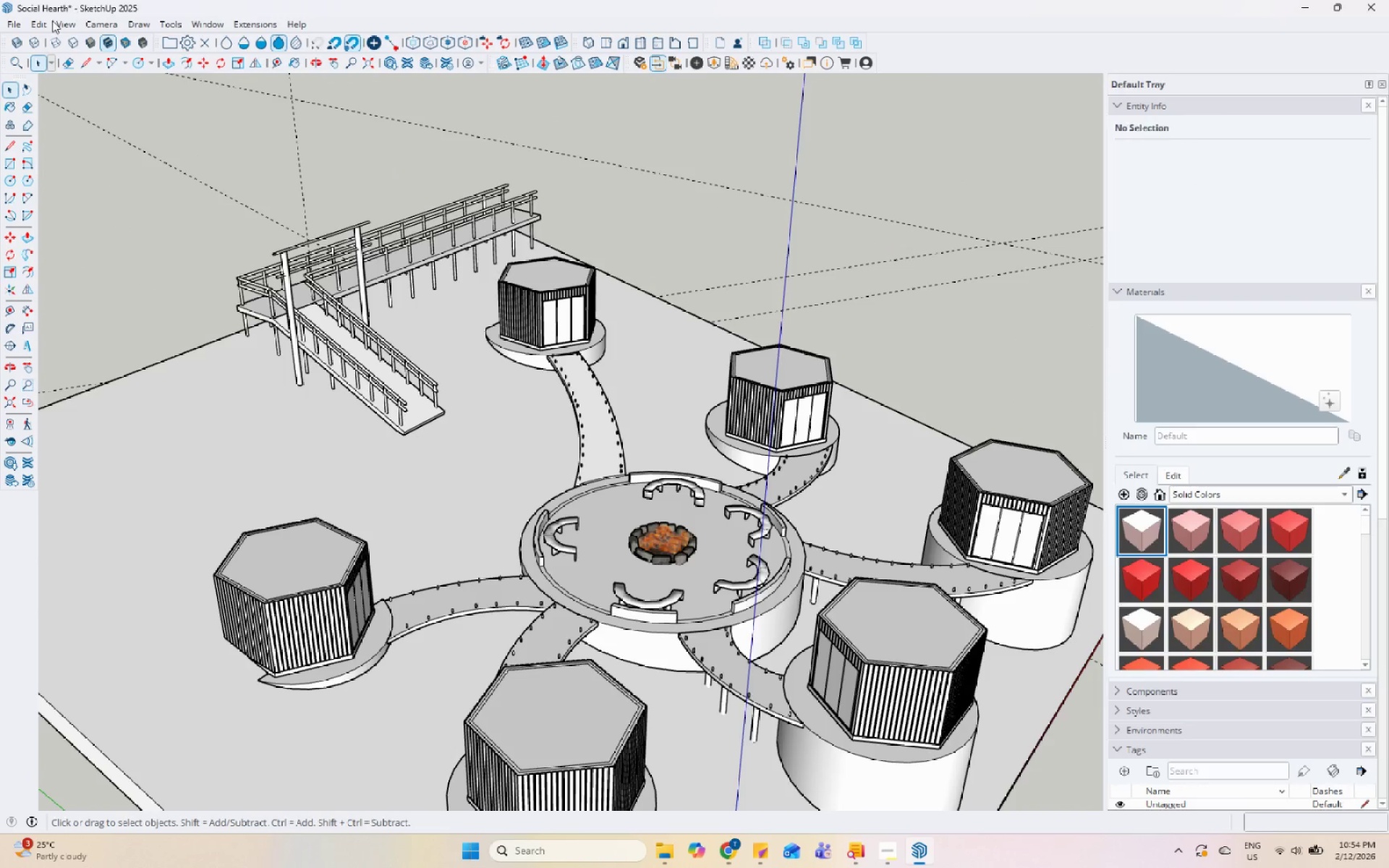 
scroll: coordinate [420, 473], scroll_direction: down, amount: 7.0
 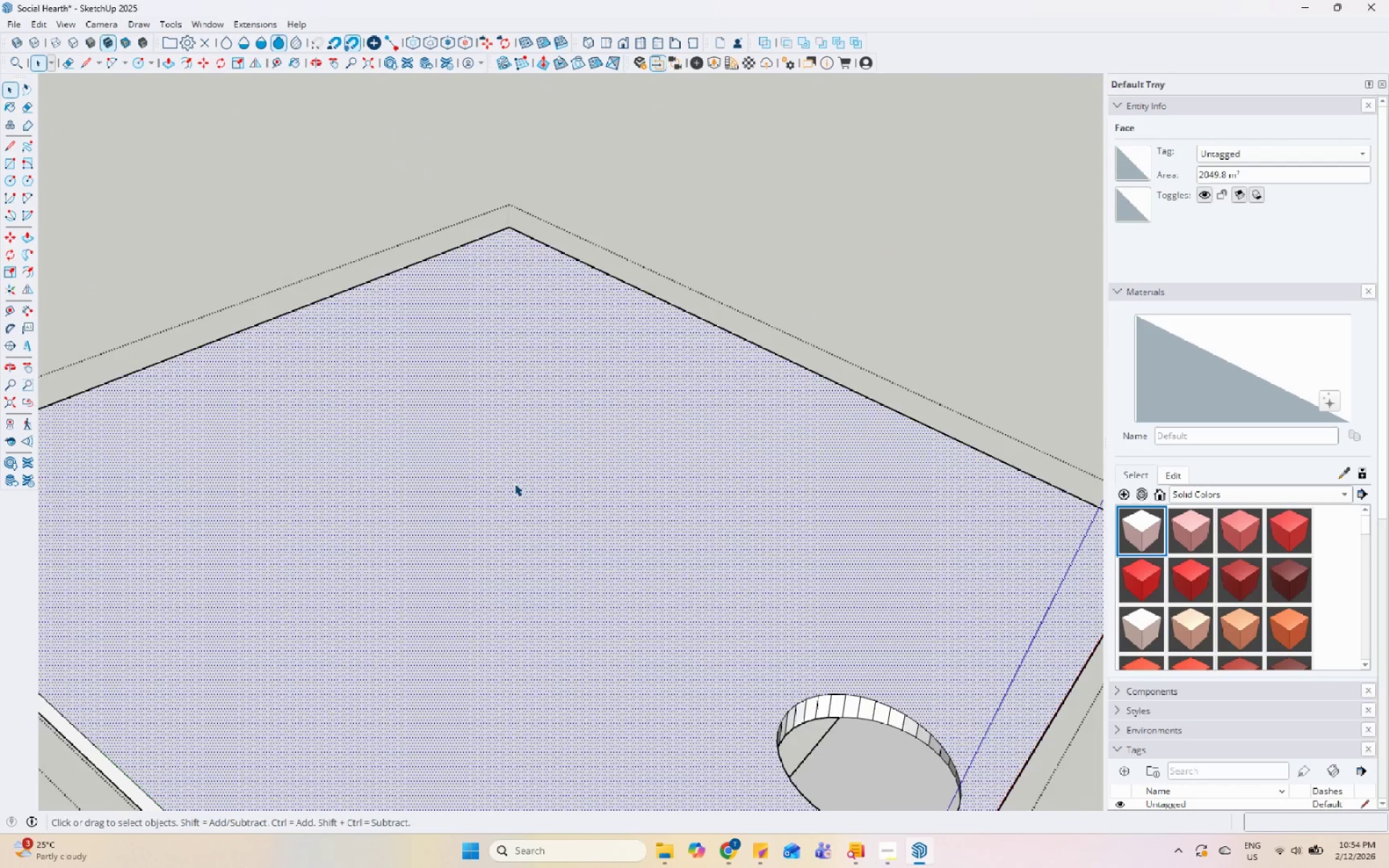 
left_click([38, 23])
 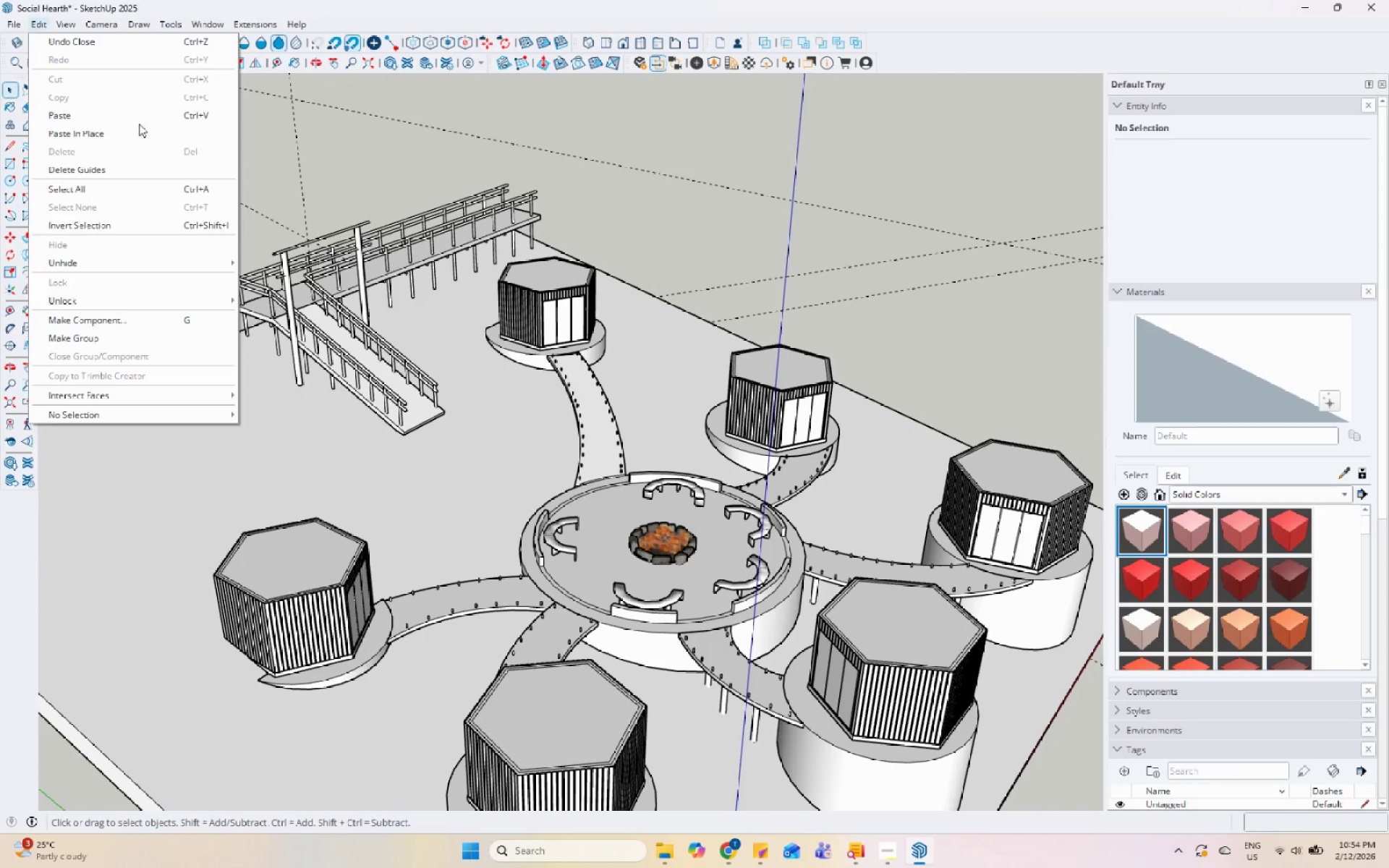 
key(Escape)
 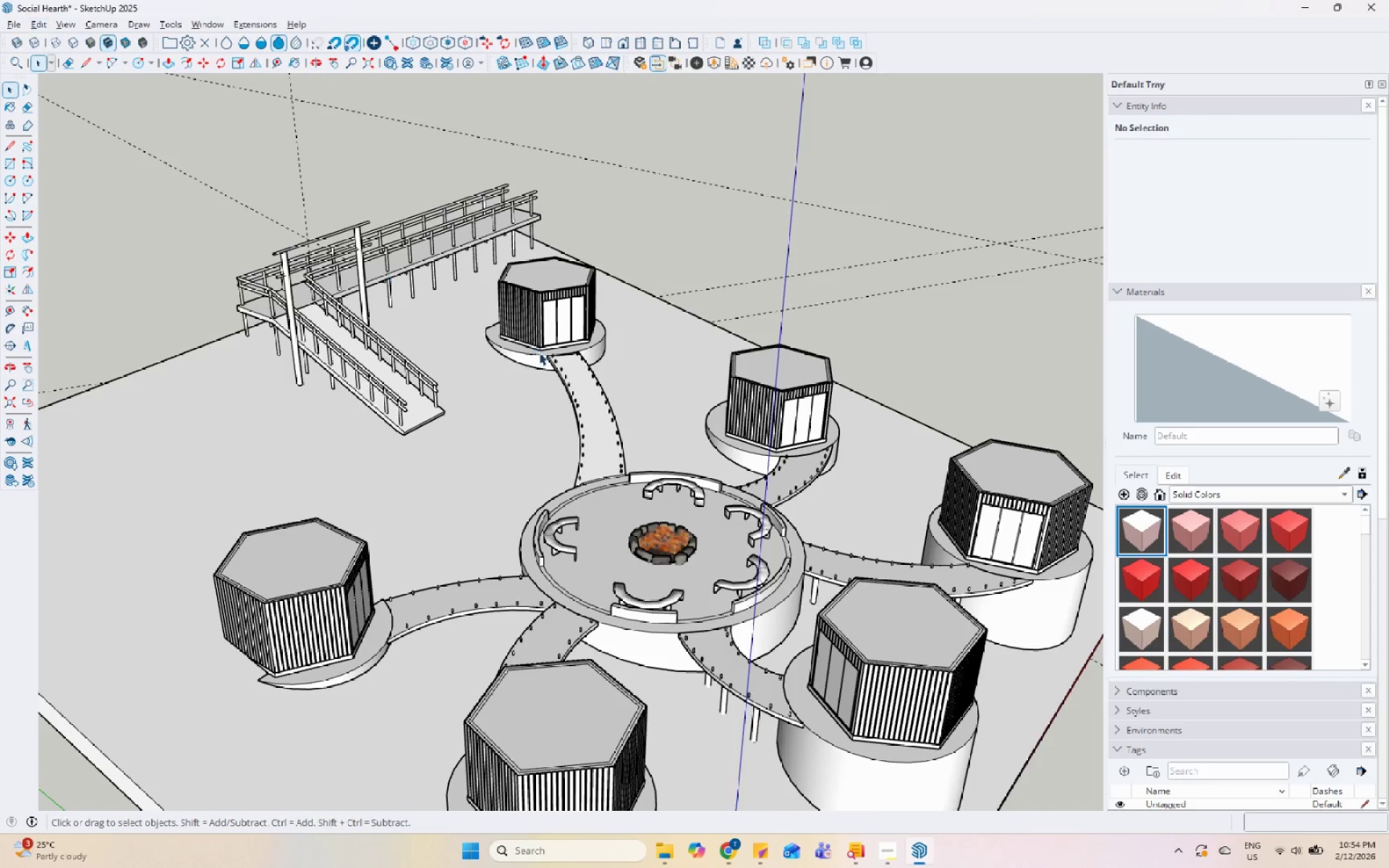 
double_click([634, 563])
 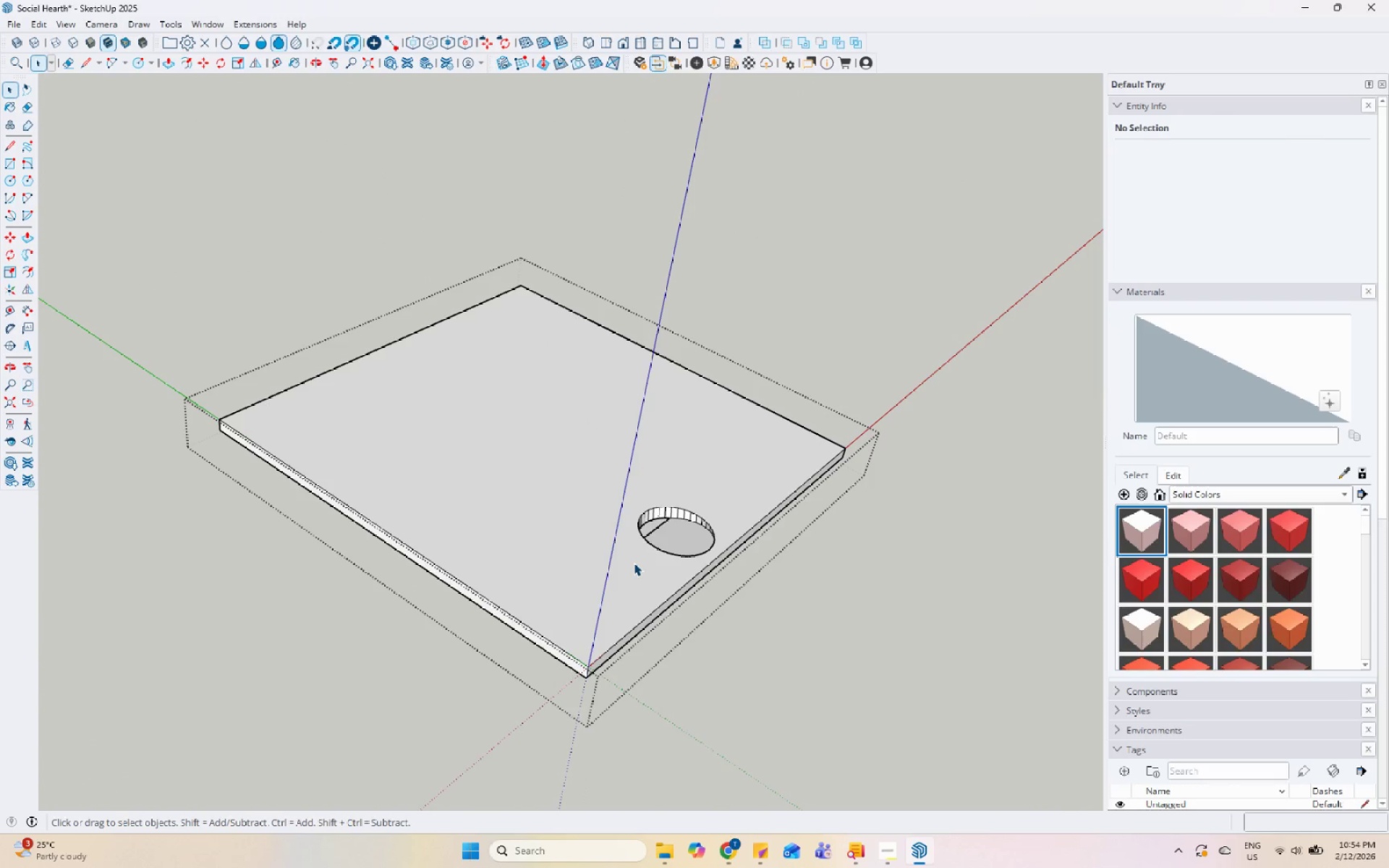 
scroll: coordinate [538, 370], scroll_direction: down, amount: 7.0
 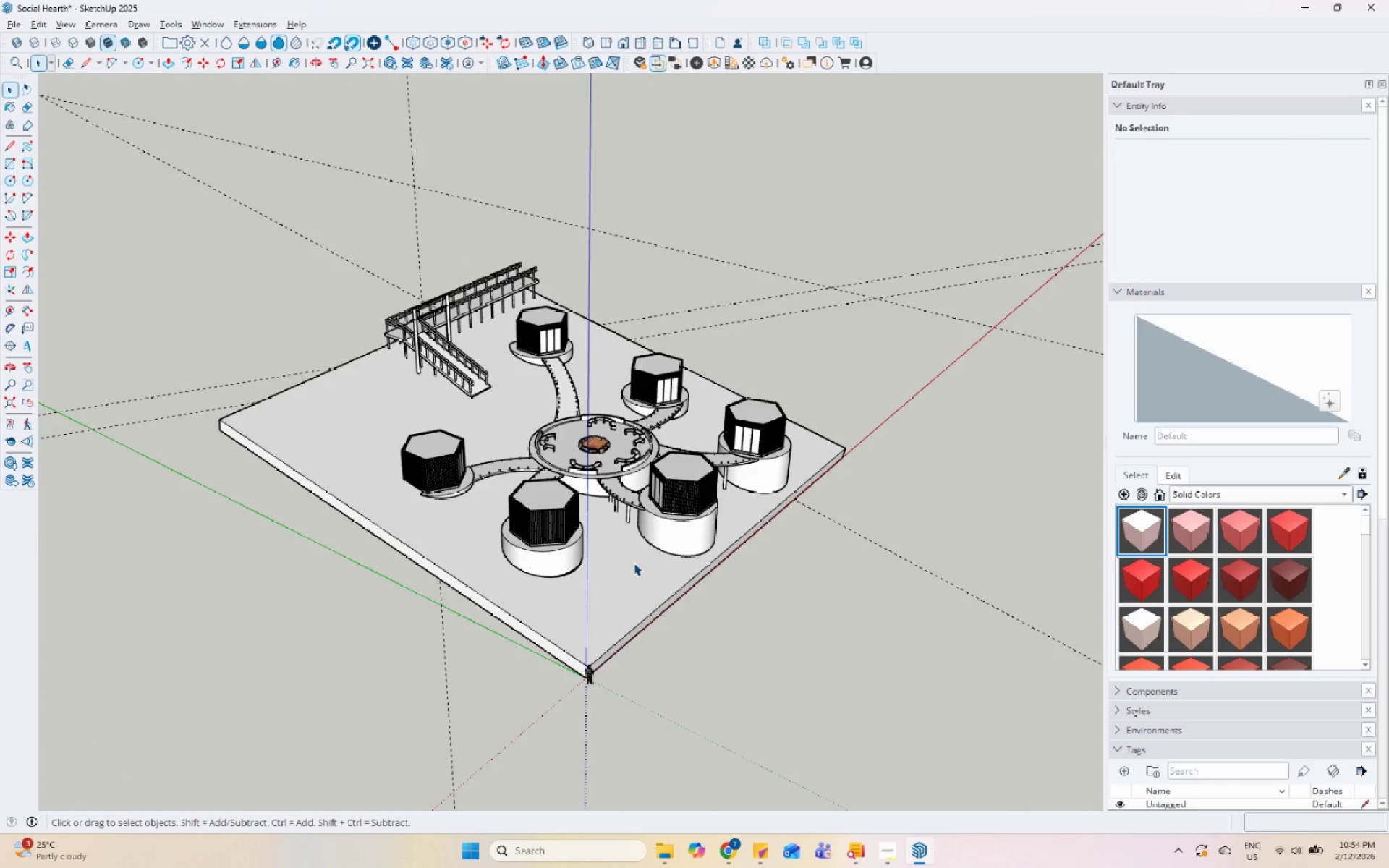 
triple_click([634, 563])
 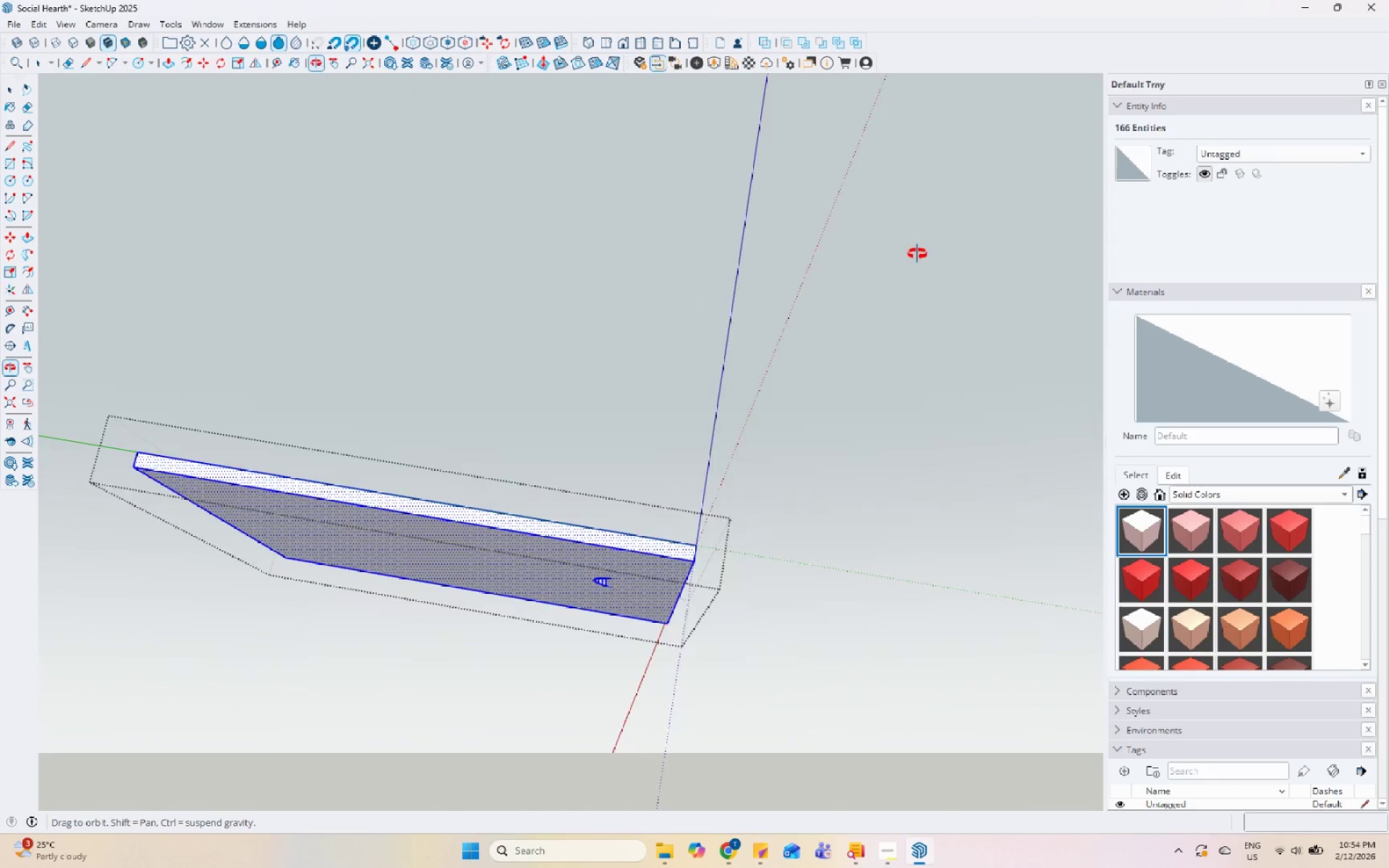 
key(Escape)
 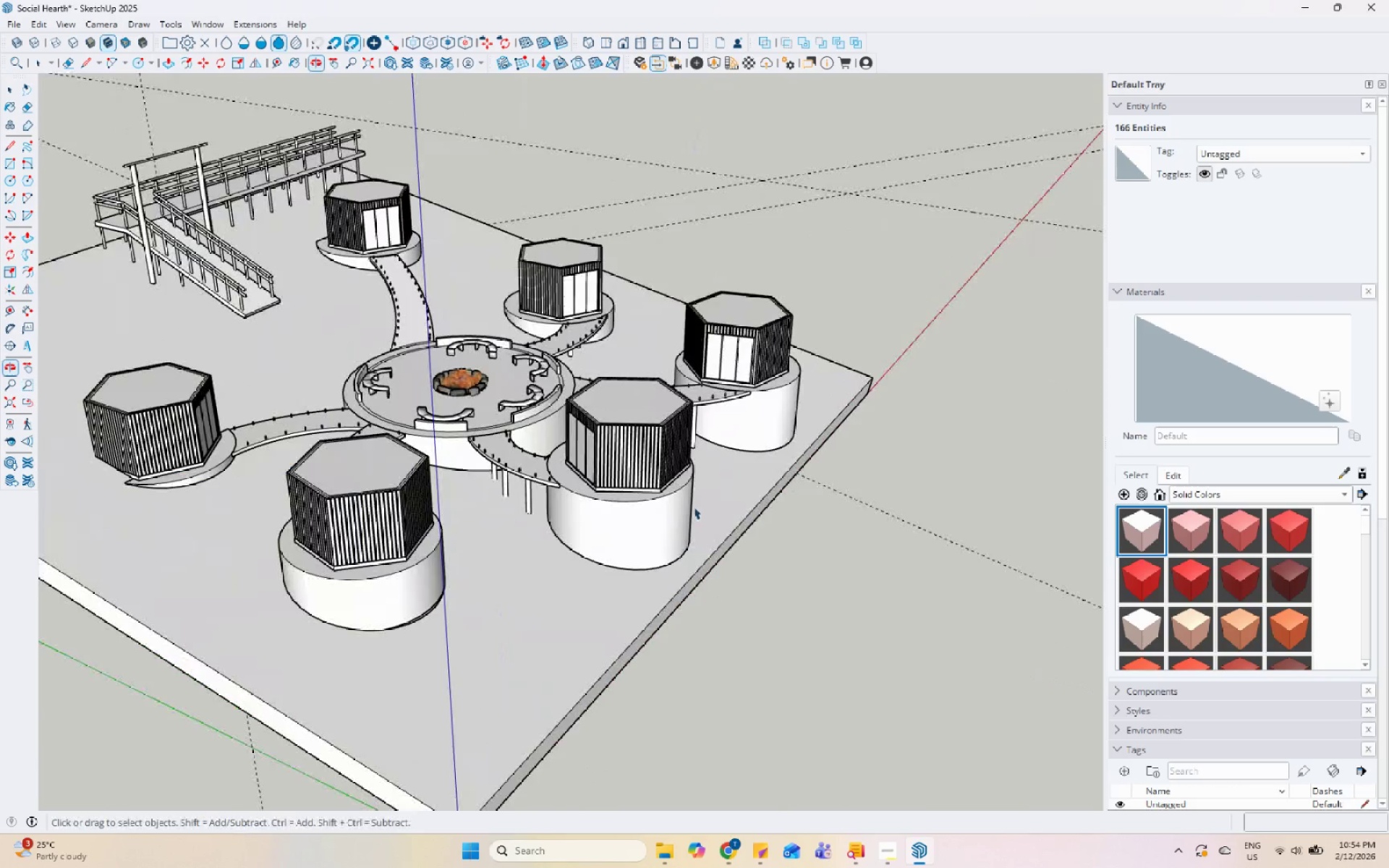 
key(Escape)
 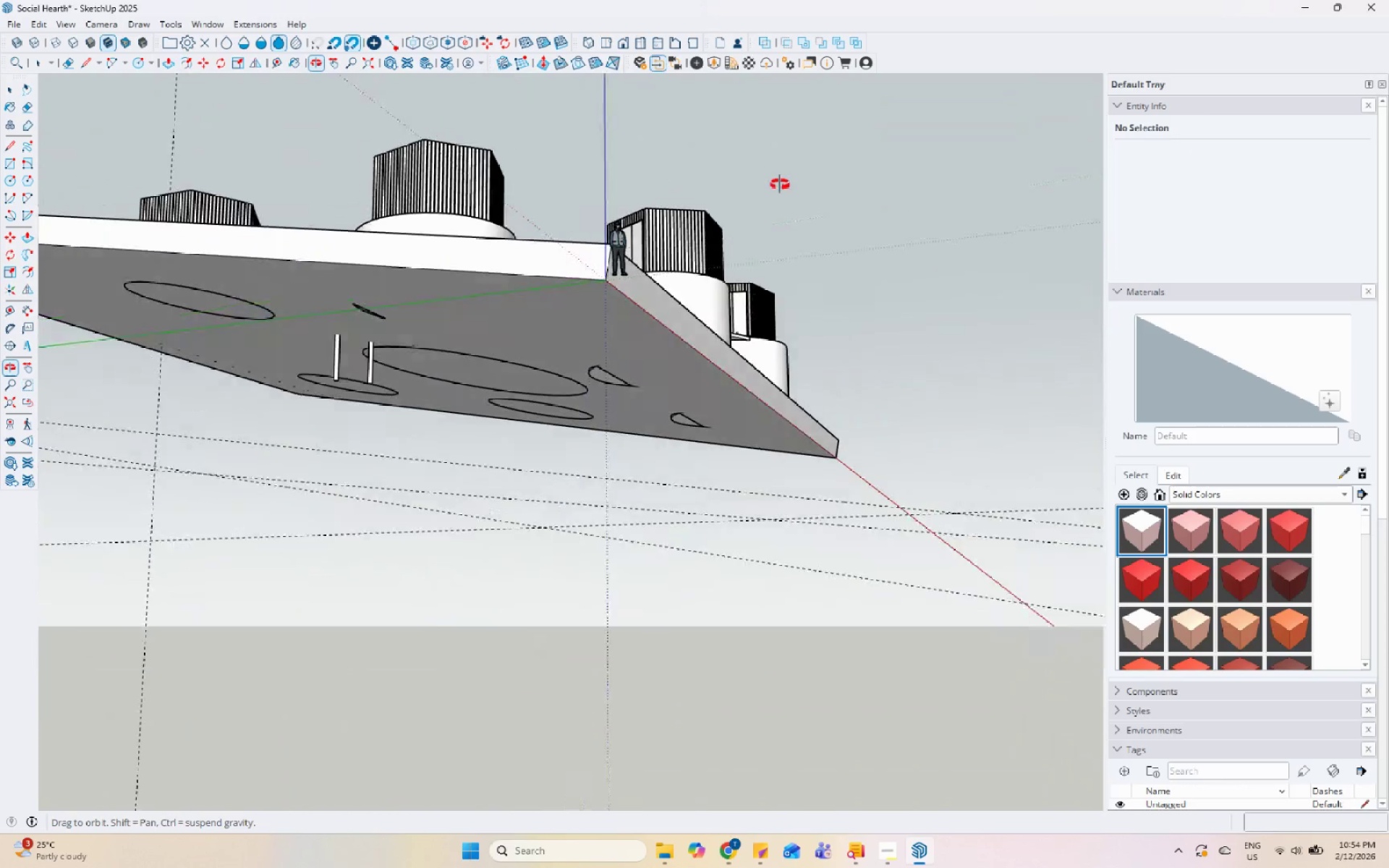 
scroll: coordinate [399, 331], scroll_direction: up, amount: 11.0
 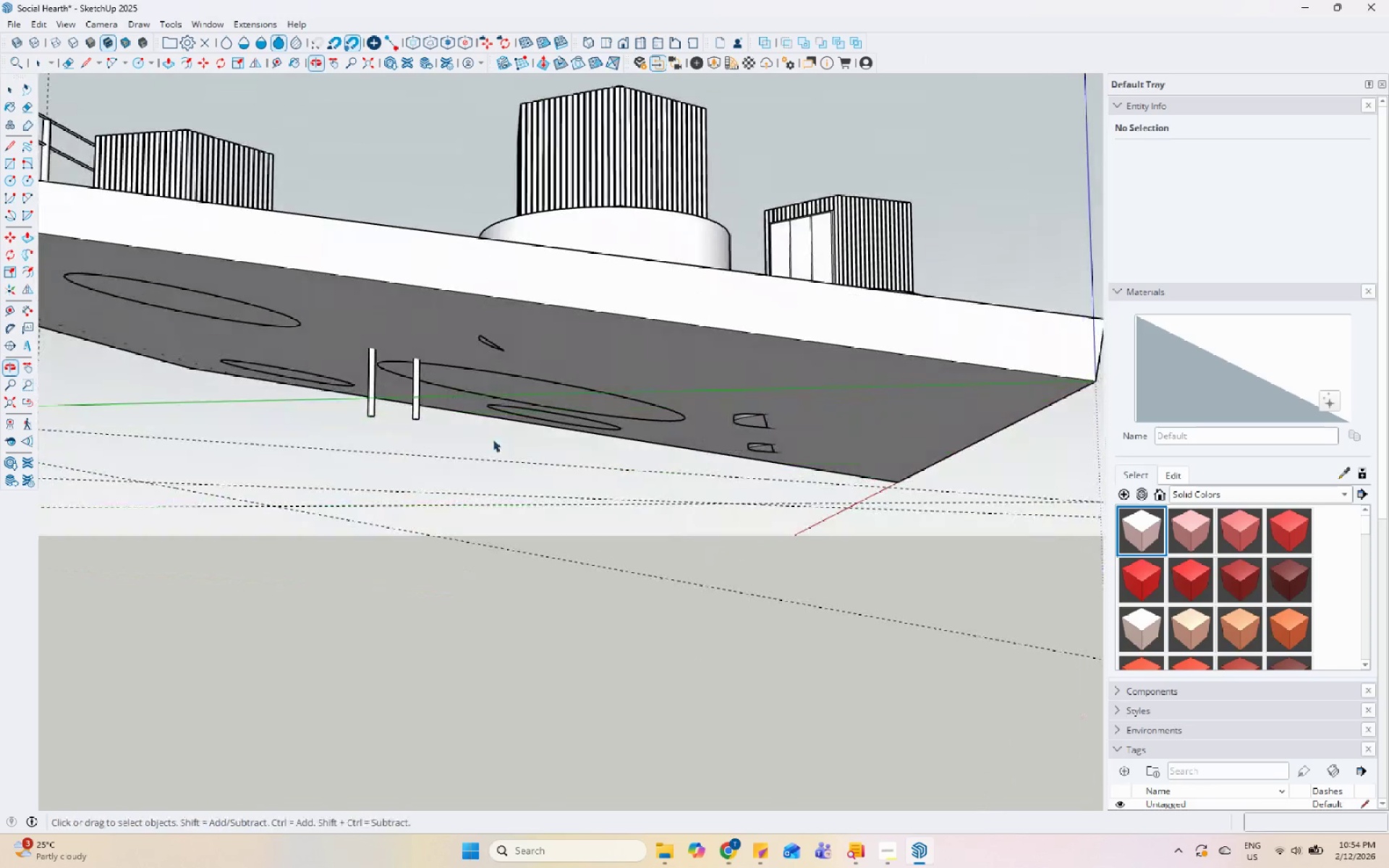 
left_click([413, 398])
 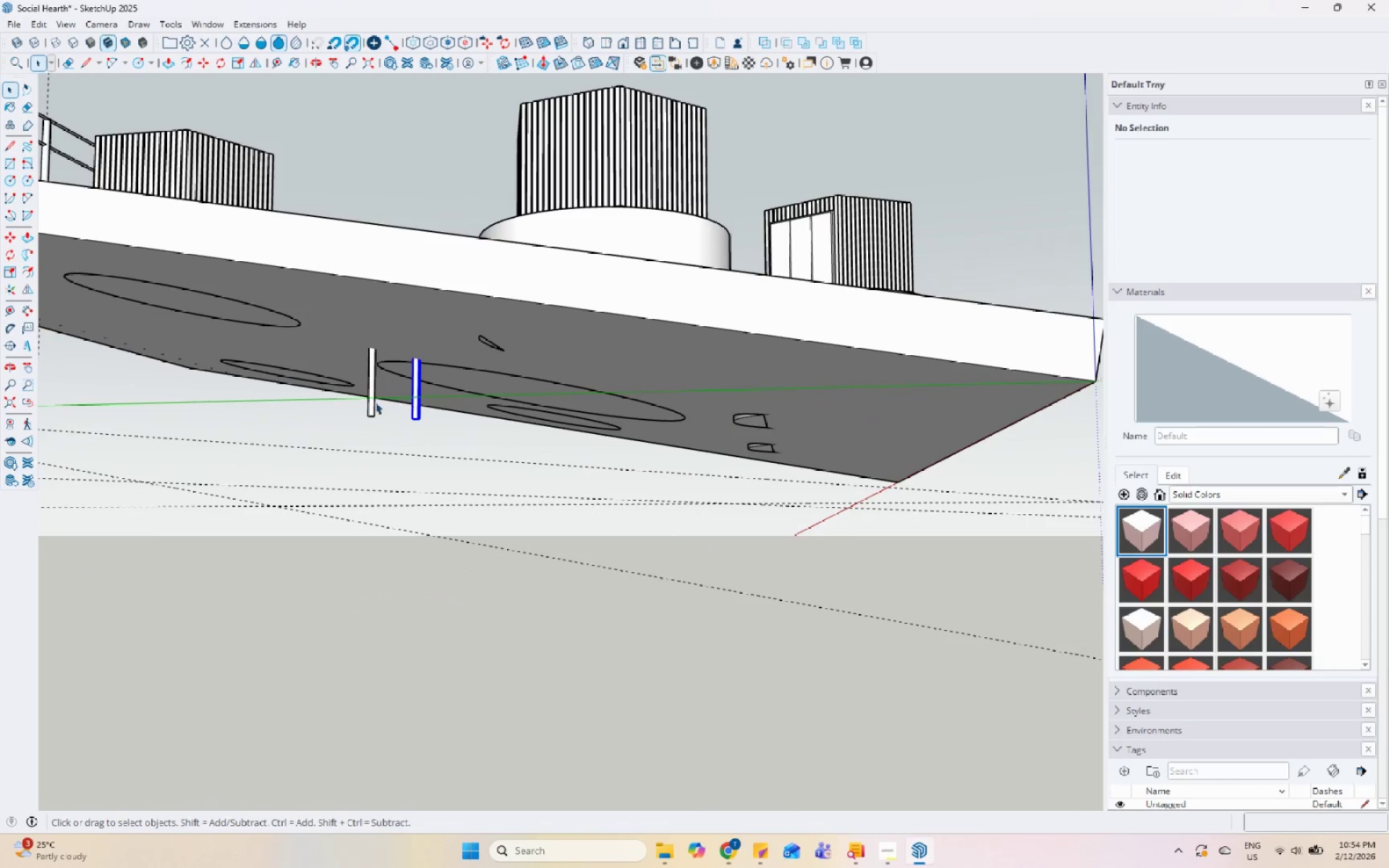 
hold_key(key=ControlLeft, duration=0.47)
left_click([372, 380])
 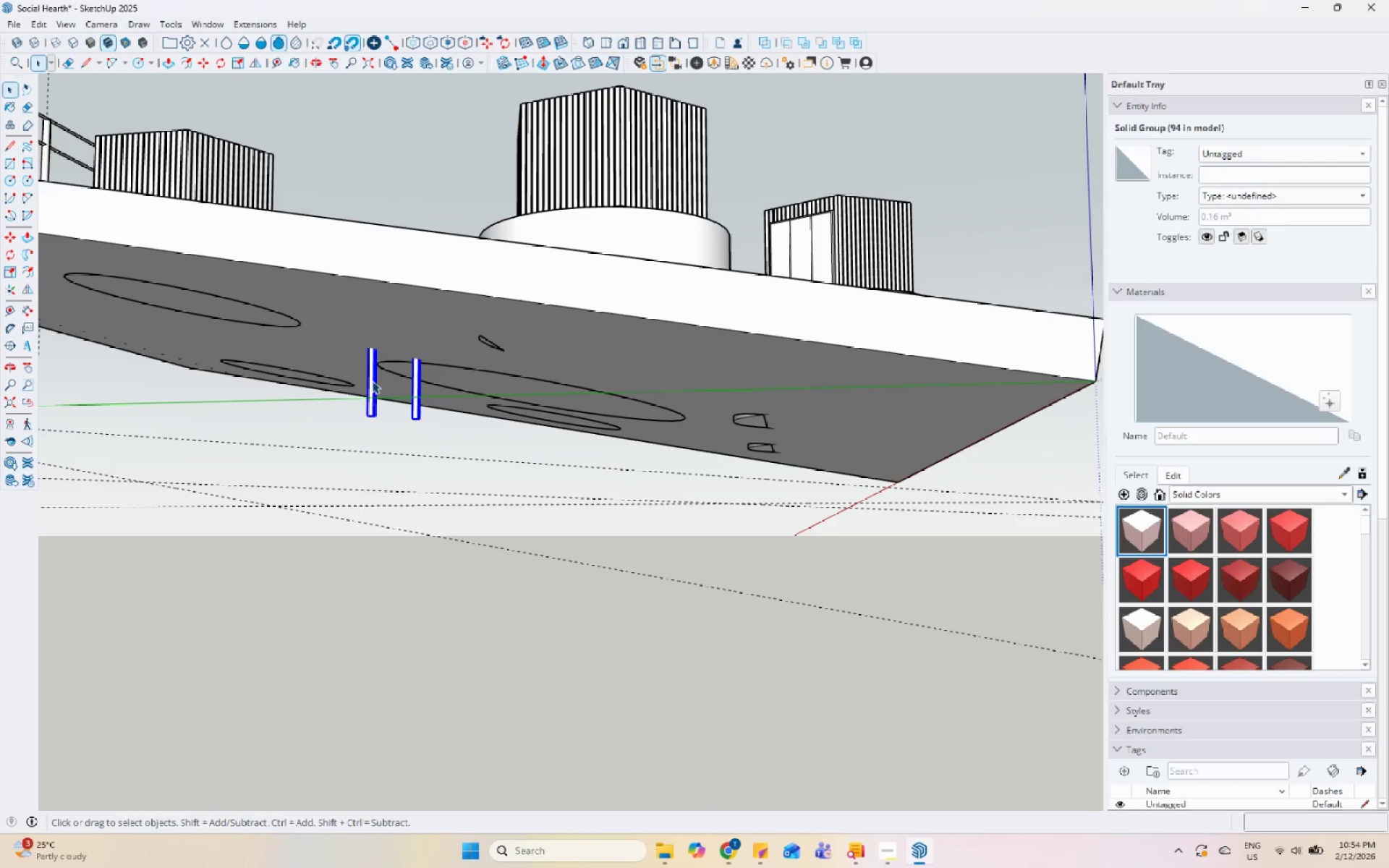 
key(S)
 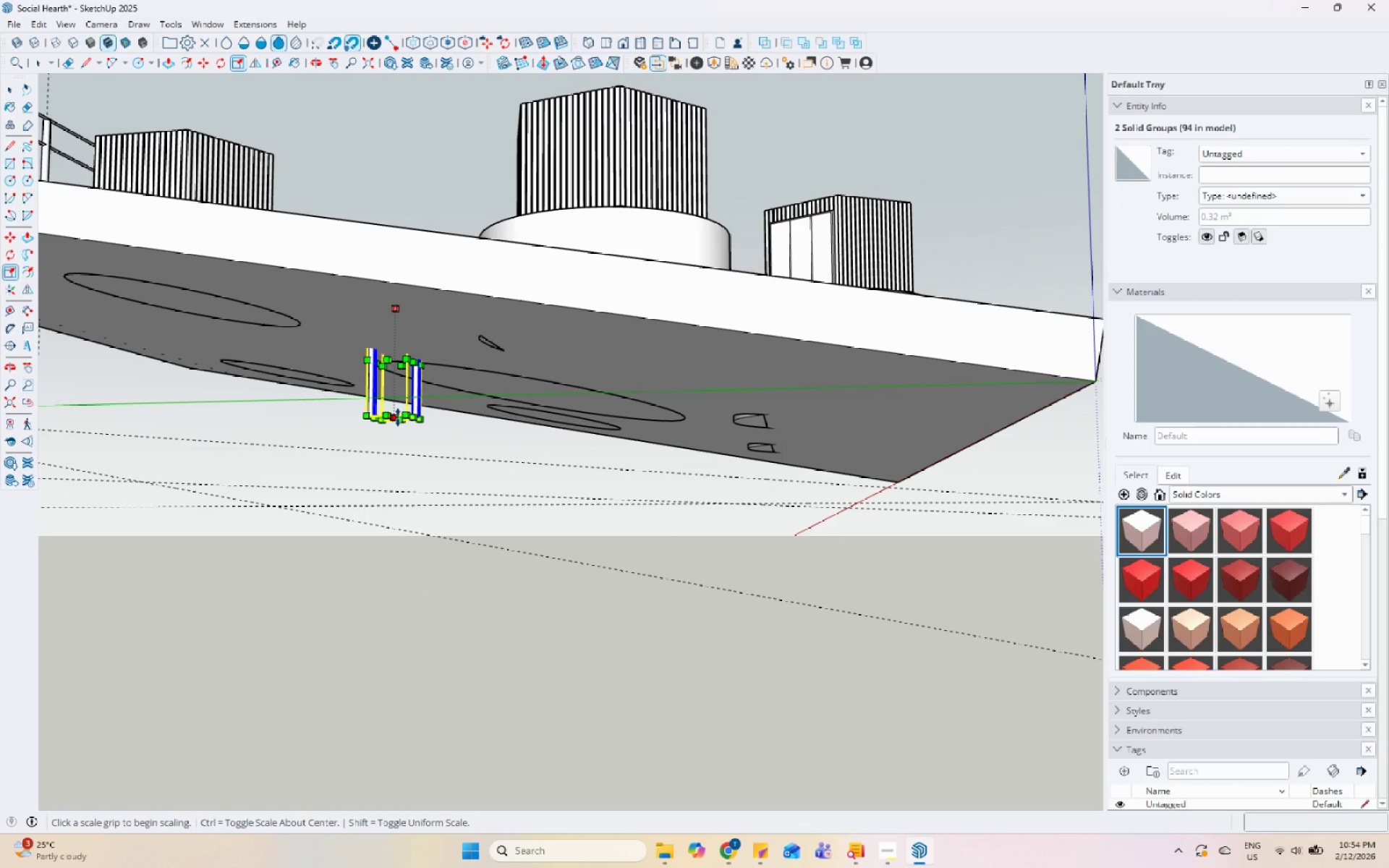 
left_click([398, 417])
 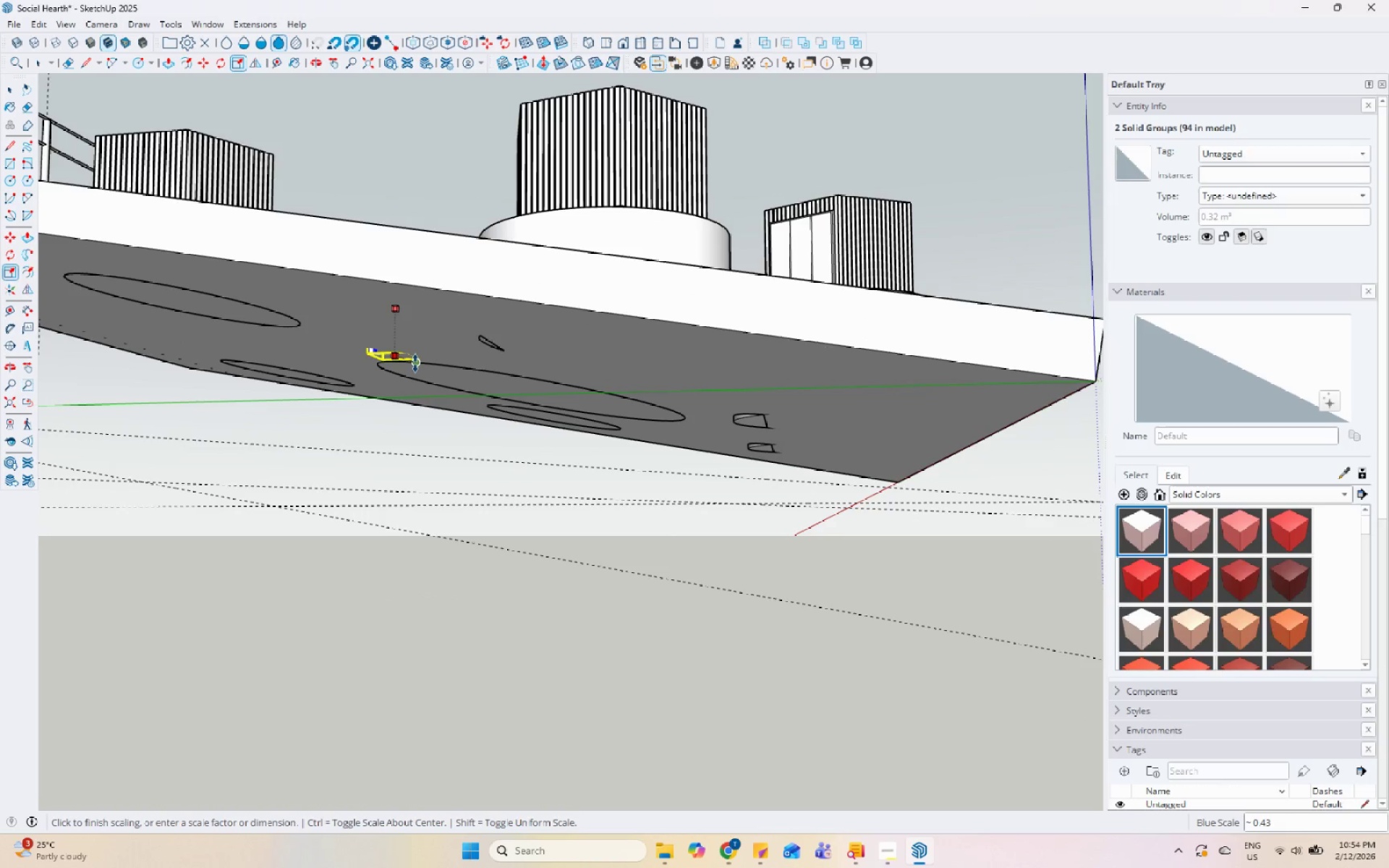 
left_click([417, 370])
 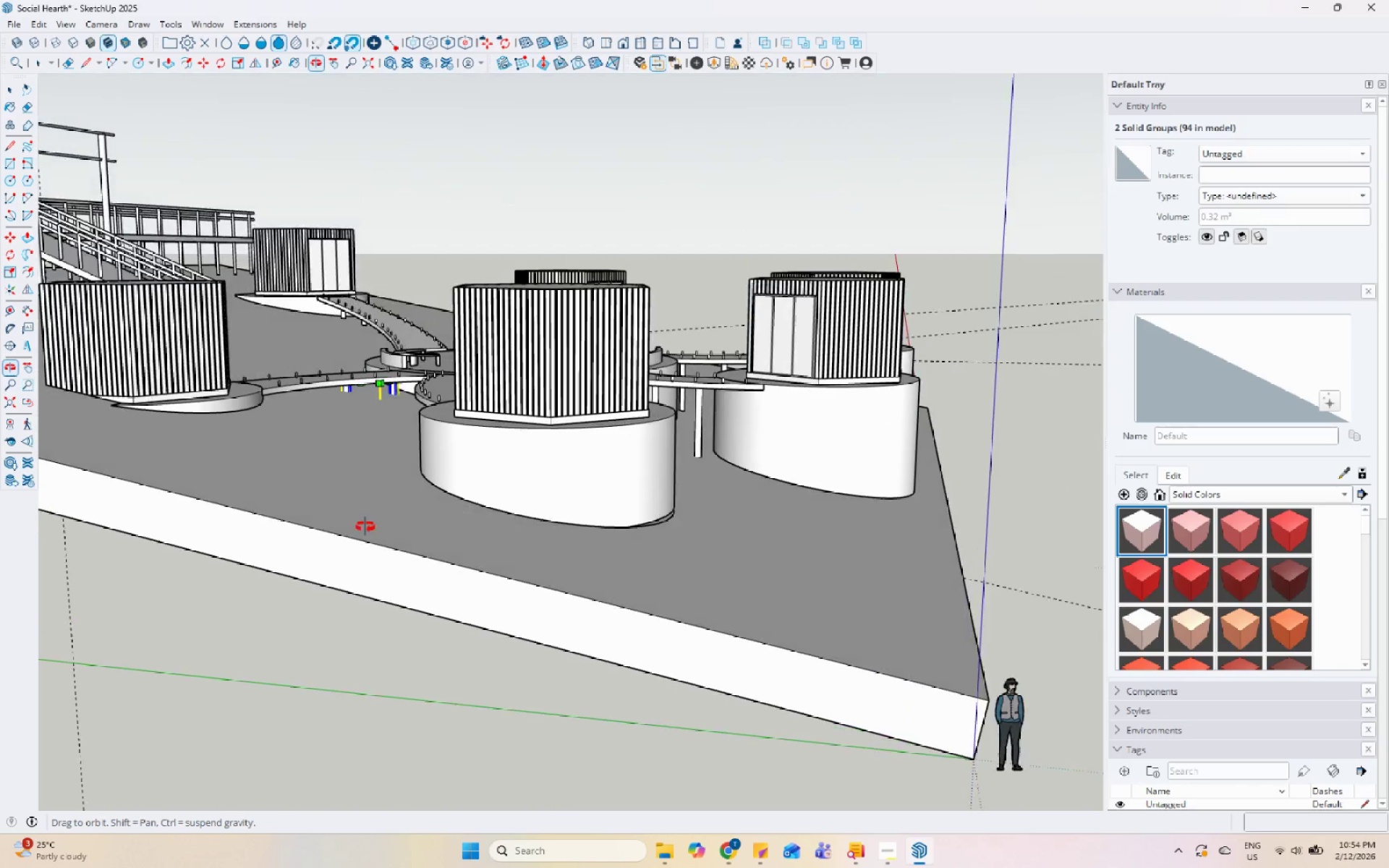 
key(Space)
 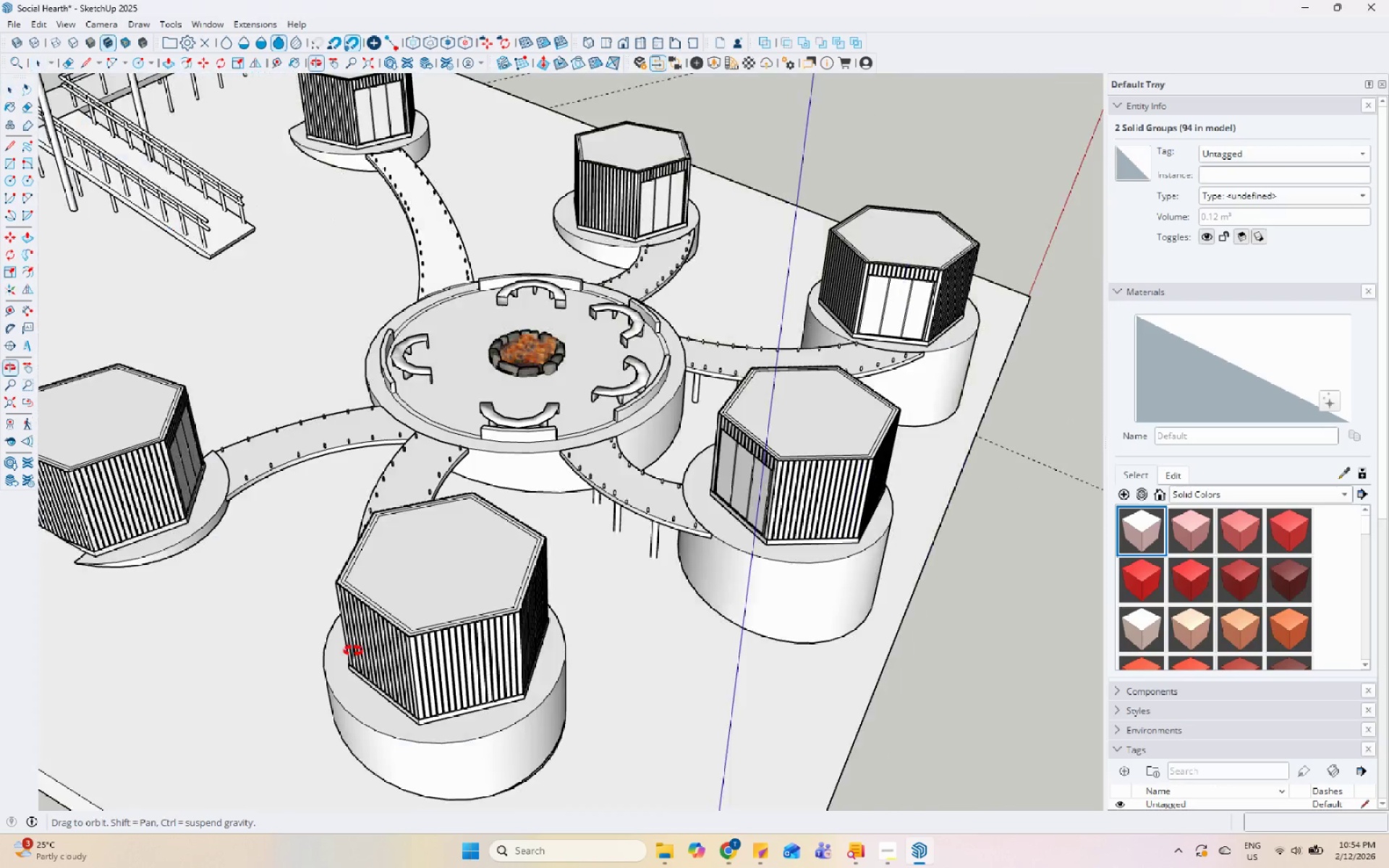 
left_click([364, 397])
 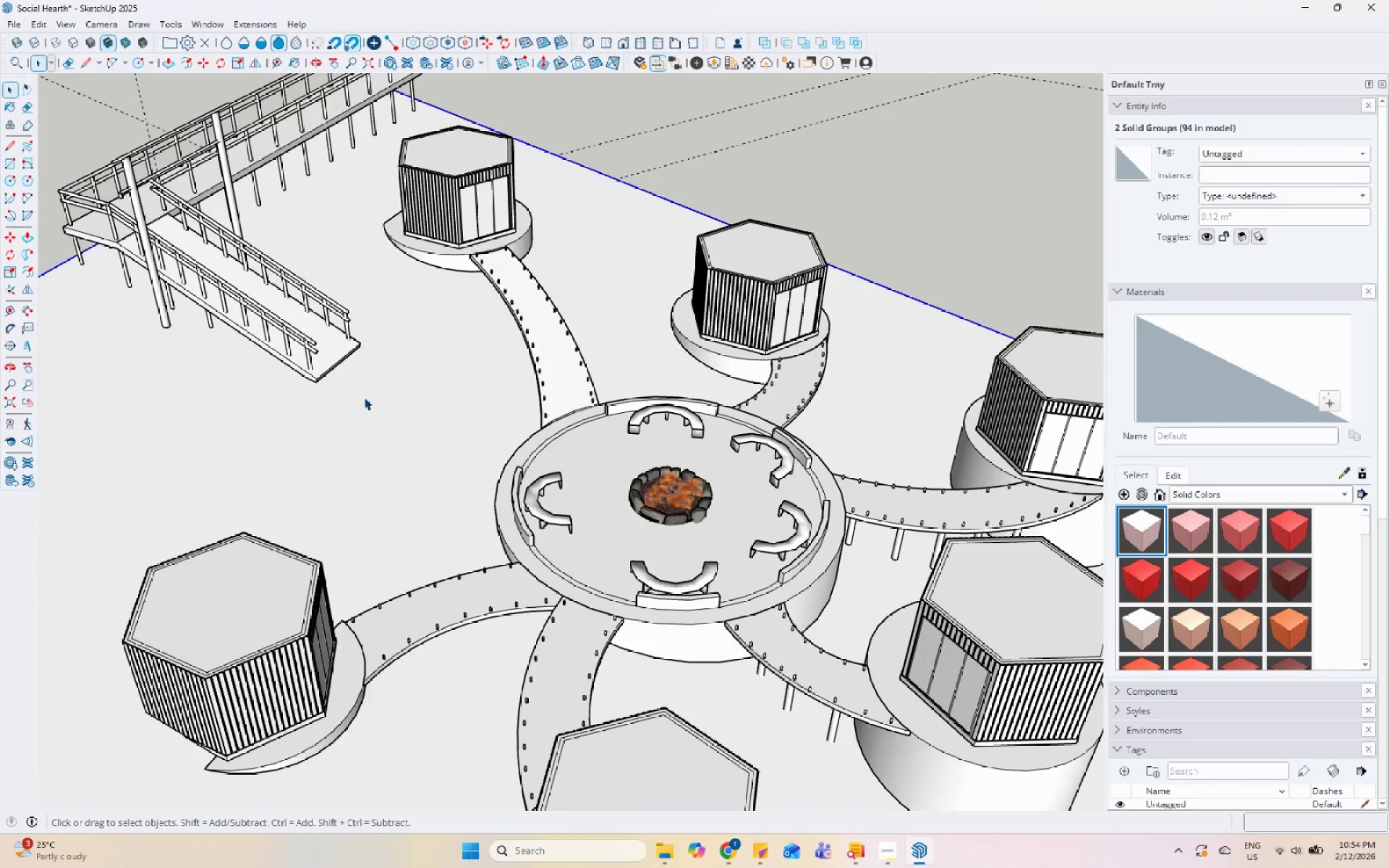 
scroll: coordinate [319, 412], scroll_direction: down, amount: 1.0
 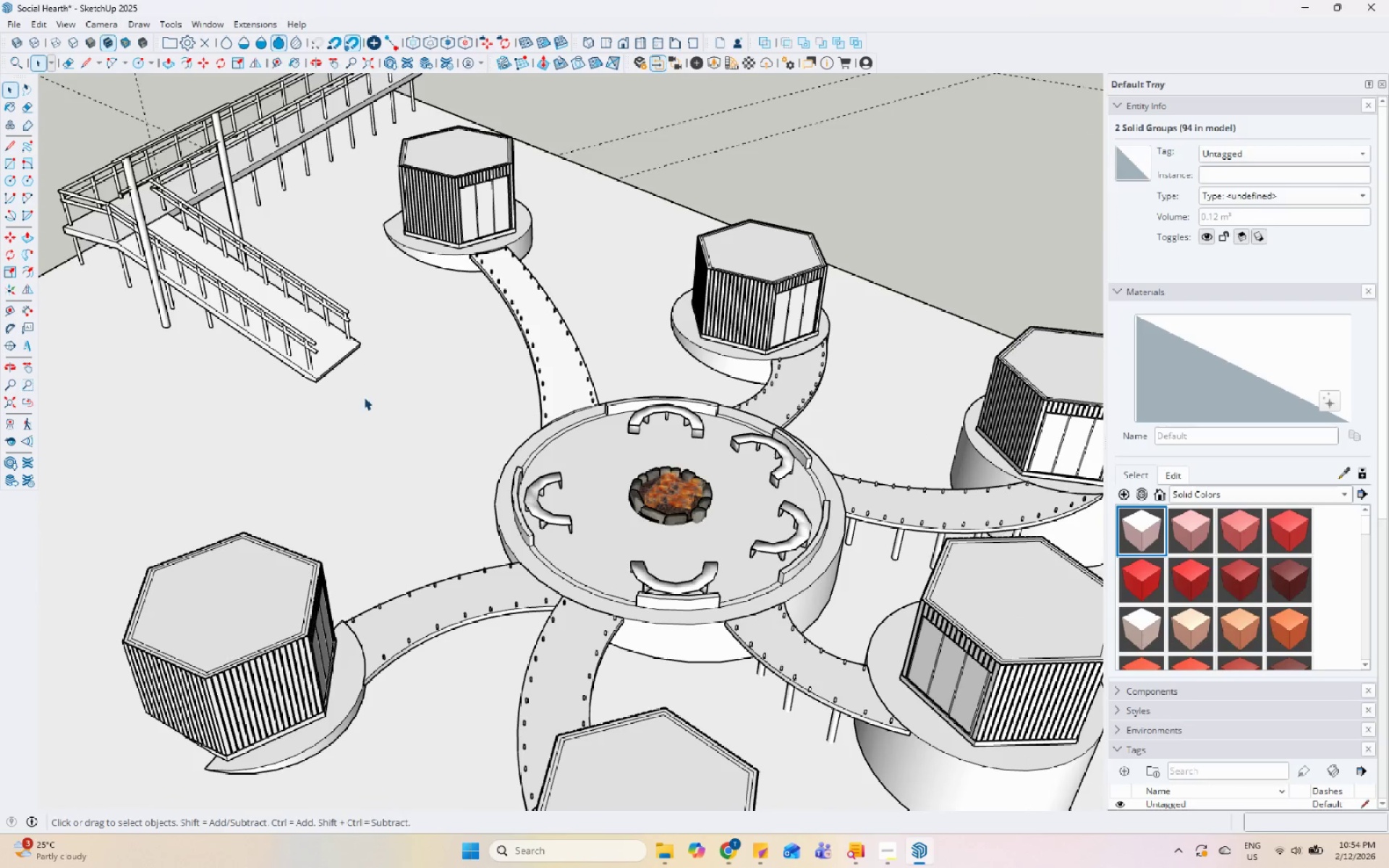 
double_click([364, 397])
 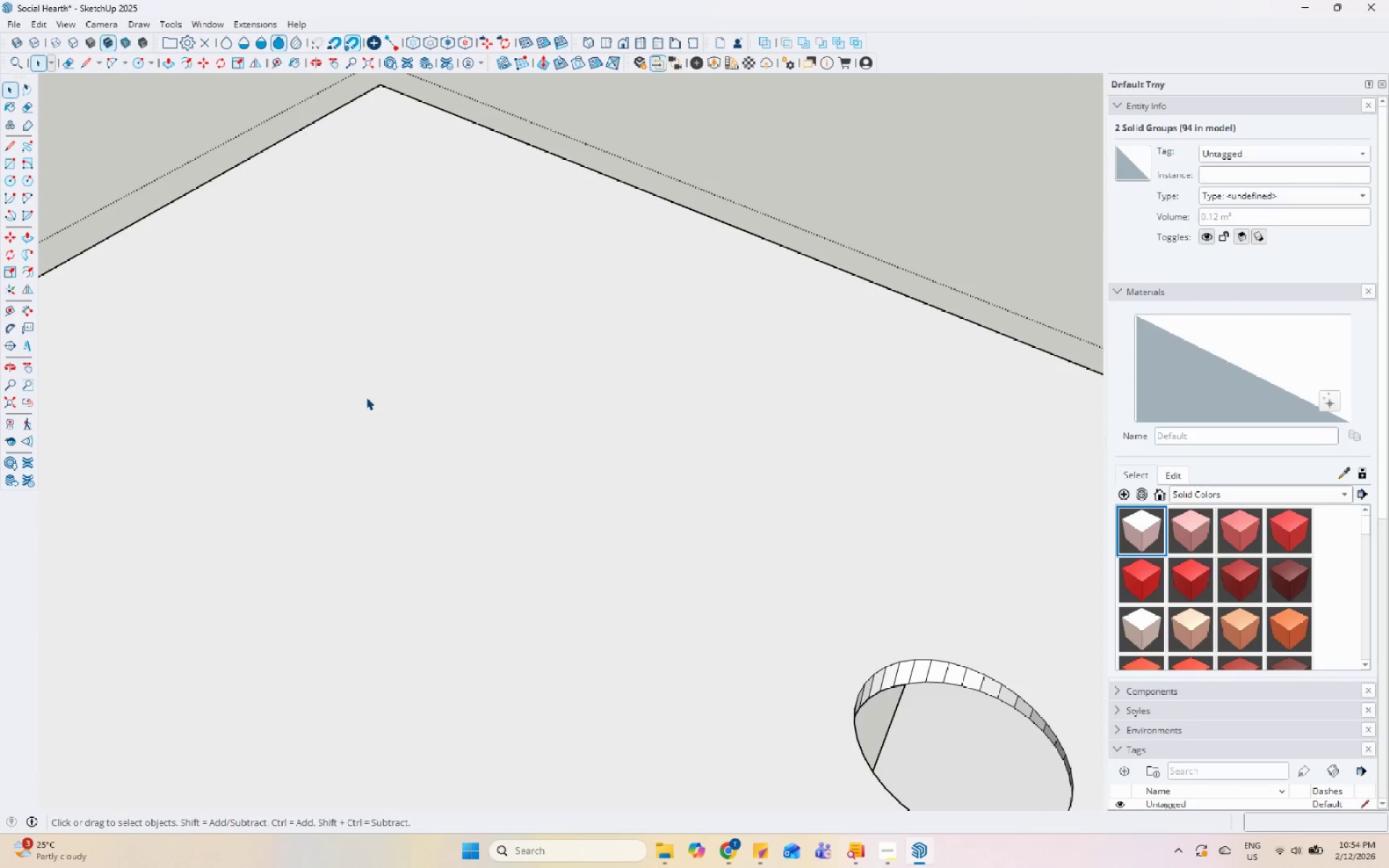 
triple_click([366, 397])
 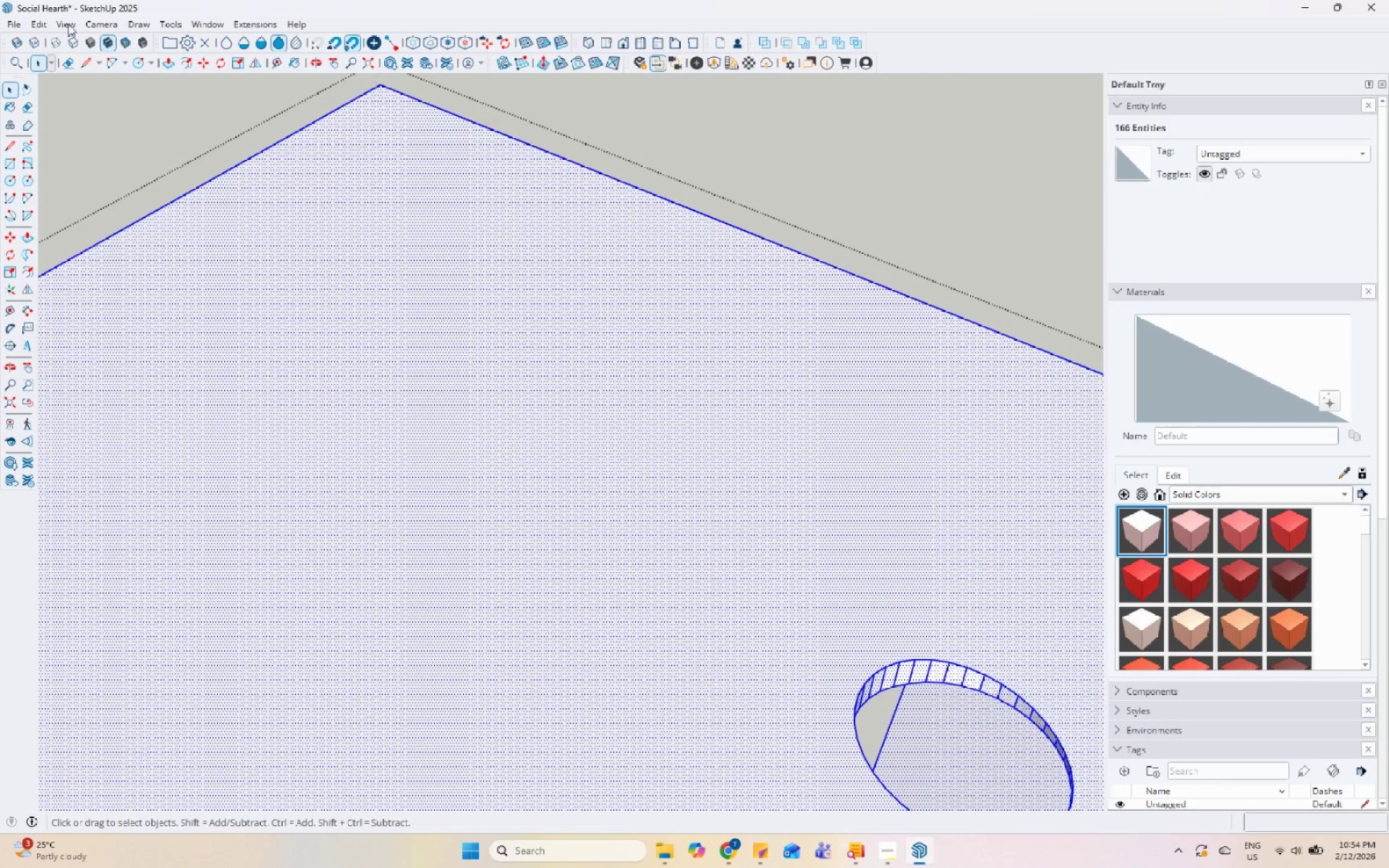 
left_click([43, 22])
 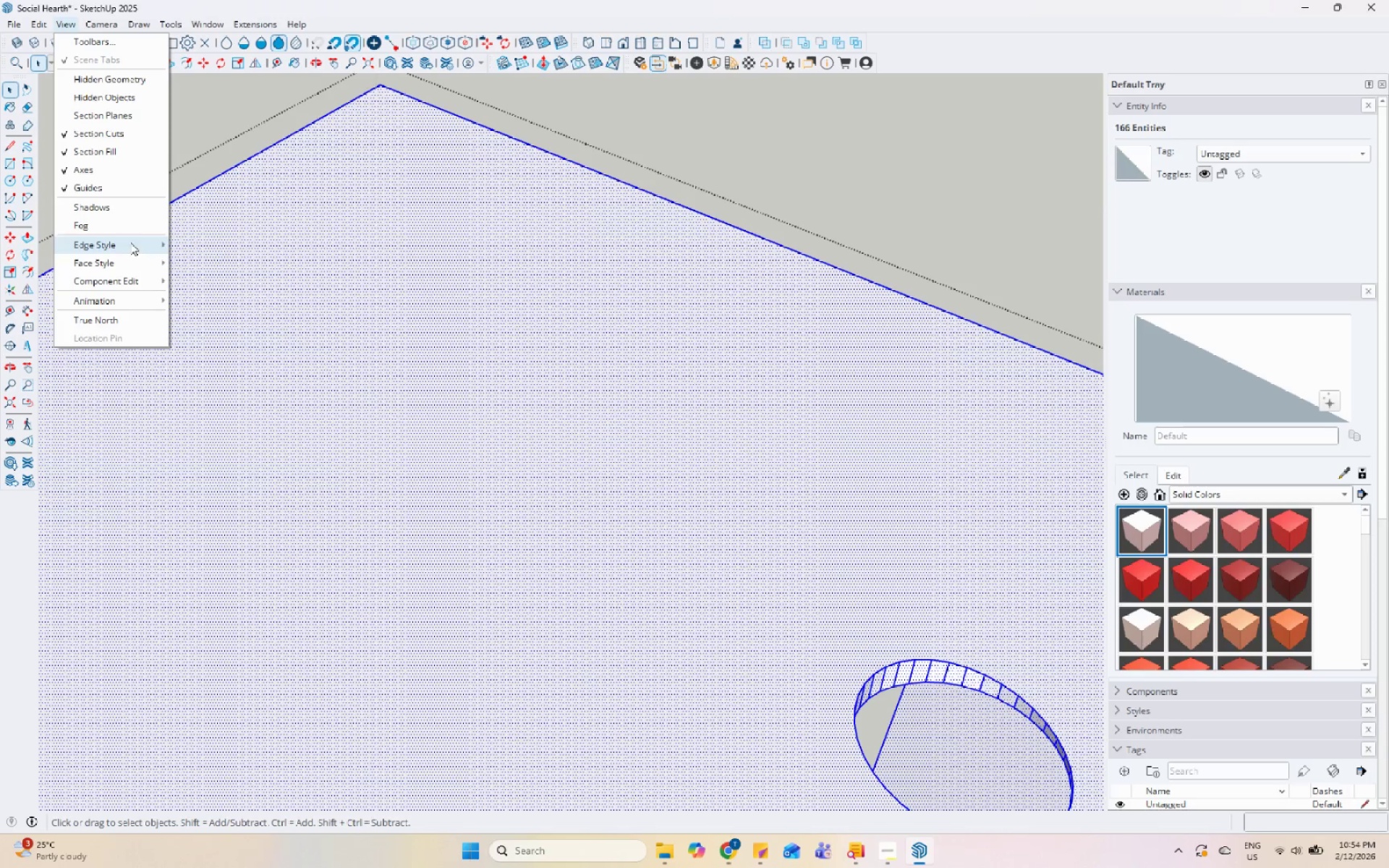 
left_click([127, 297])
 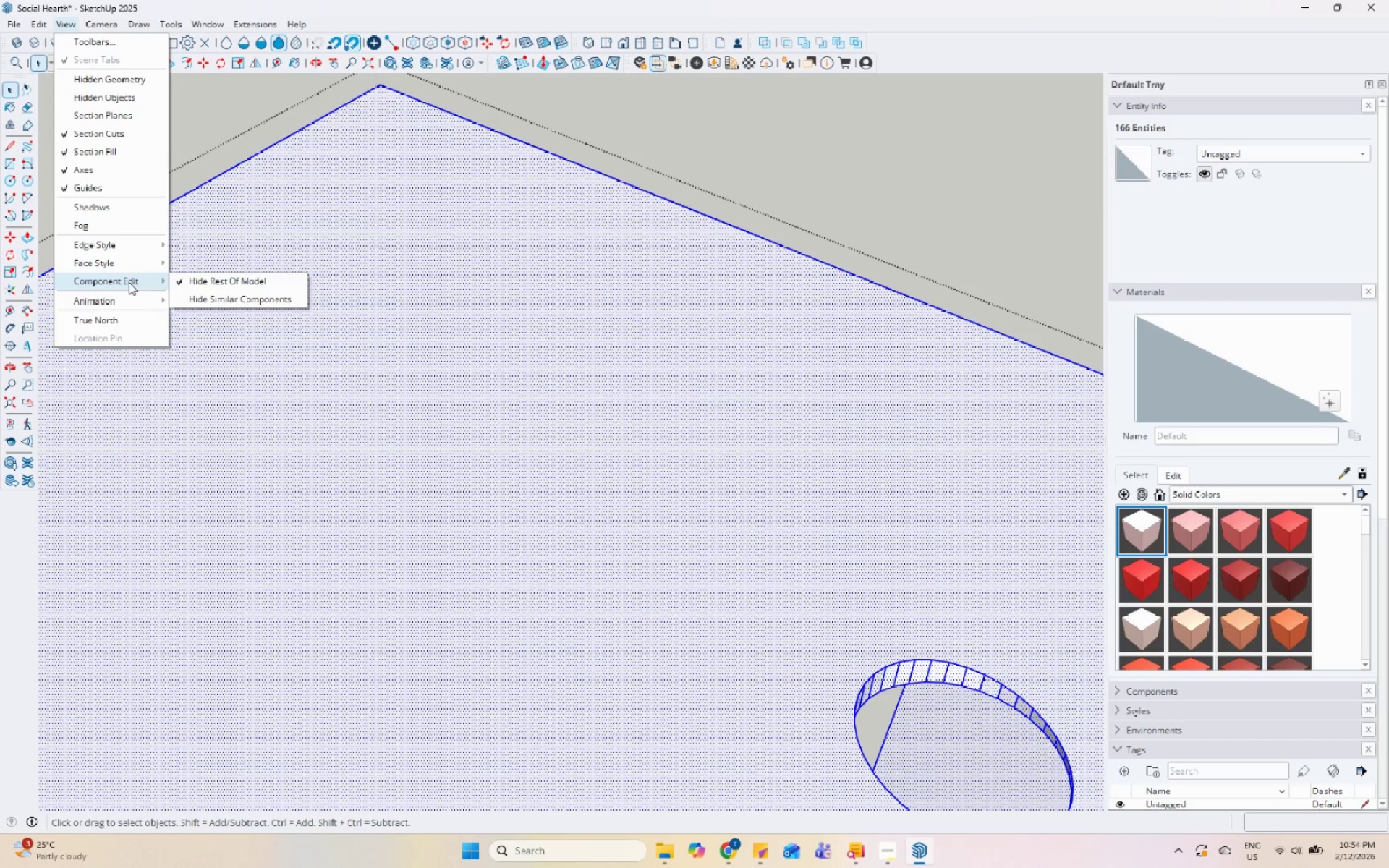 
left_click([216, 288])
 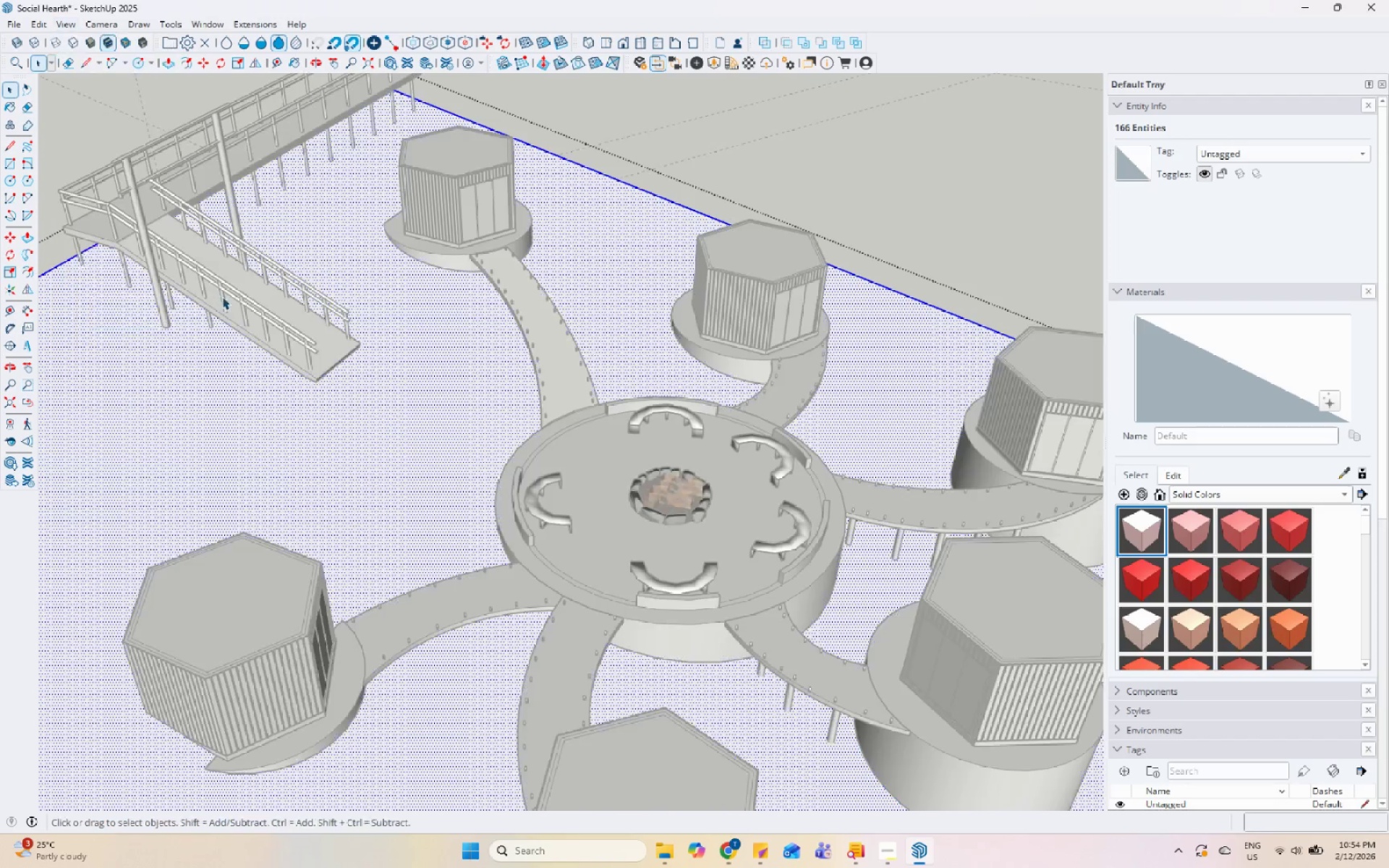 
key(L)
 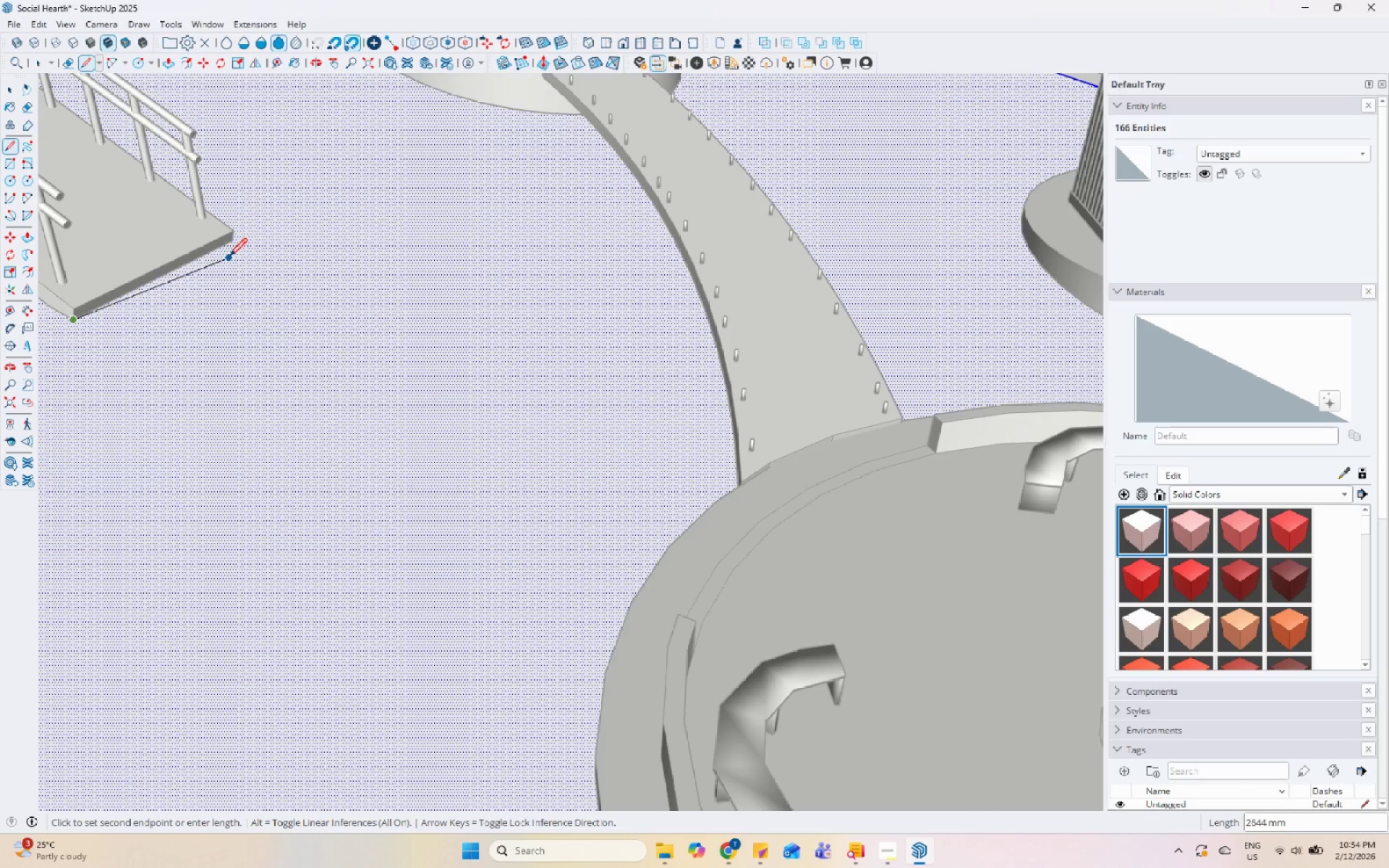 
scroll: coordinate [157, 339], scroll_direction: up, amount: 10.0
 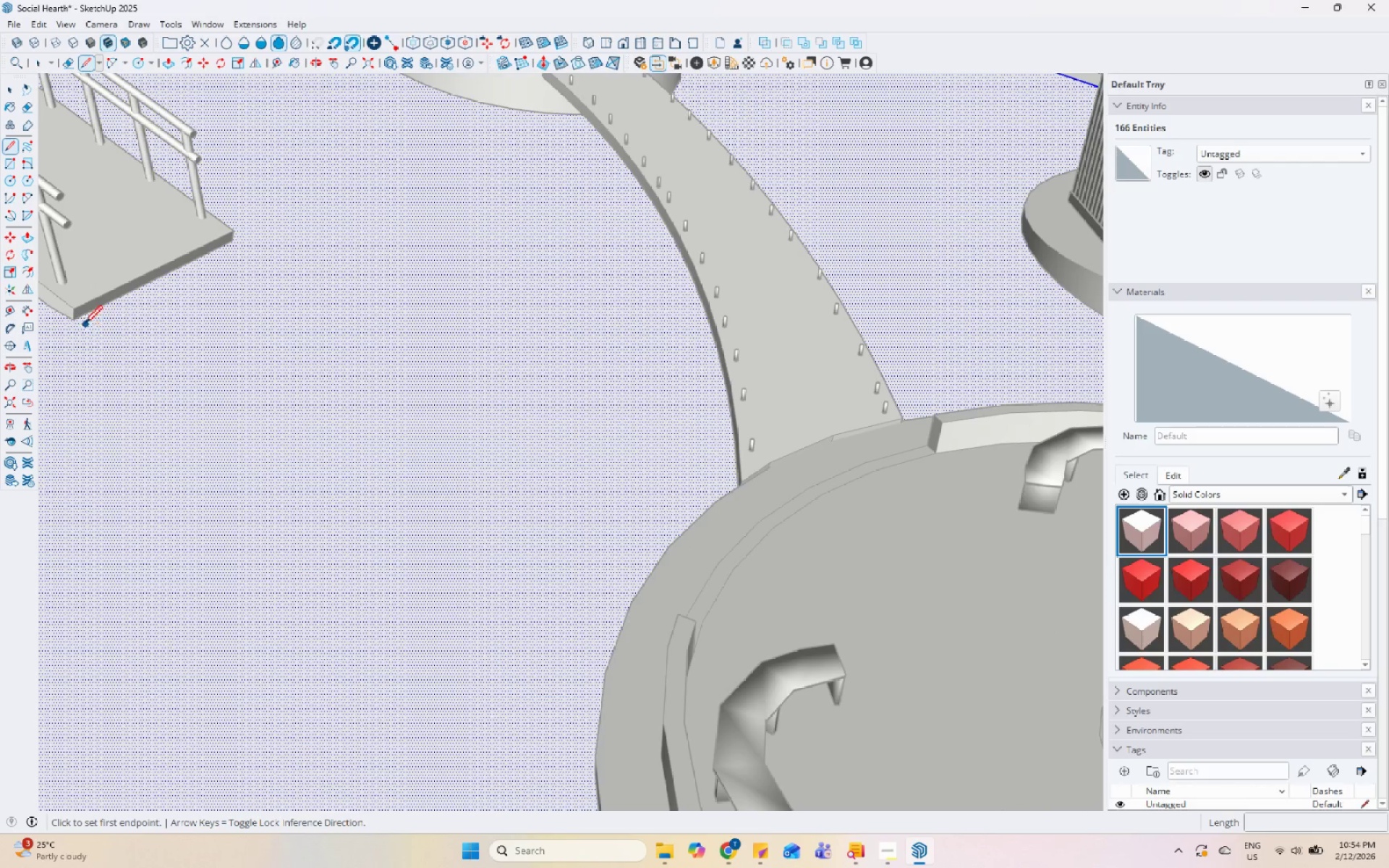 
left_click([236, 243])
 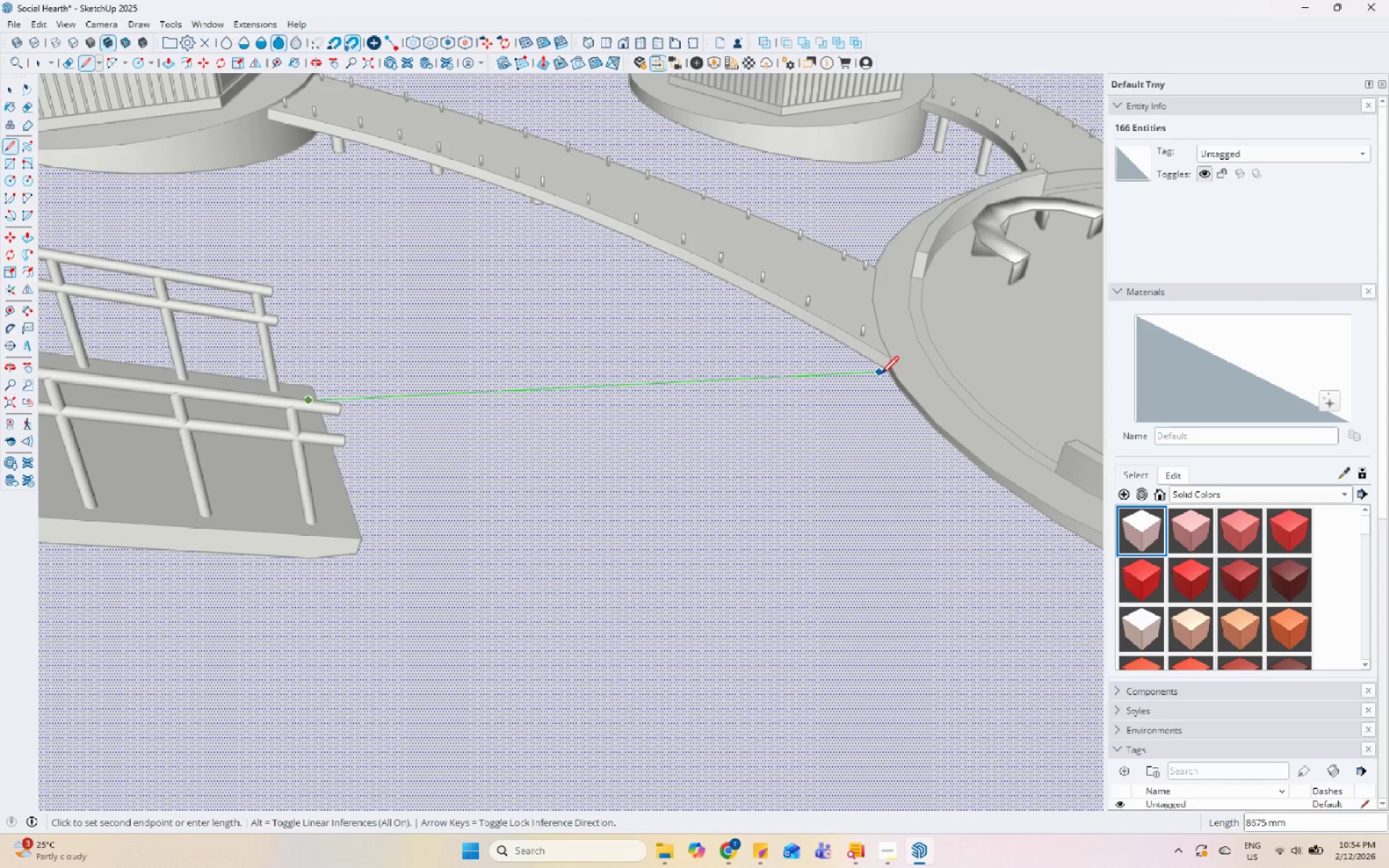 
left_click([890, 376])
 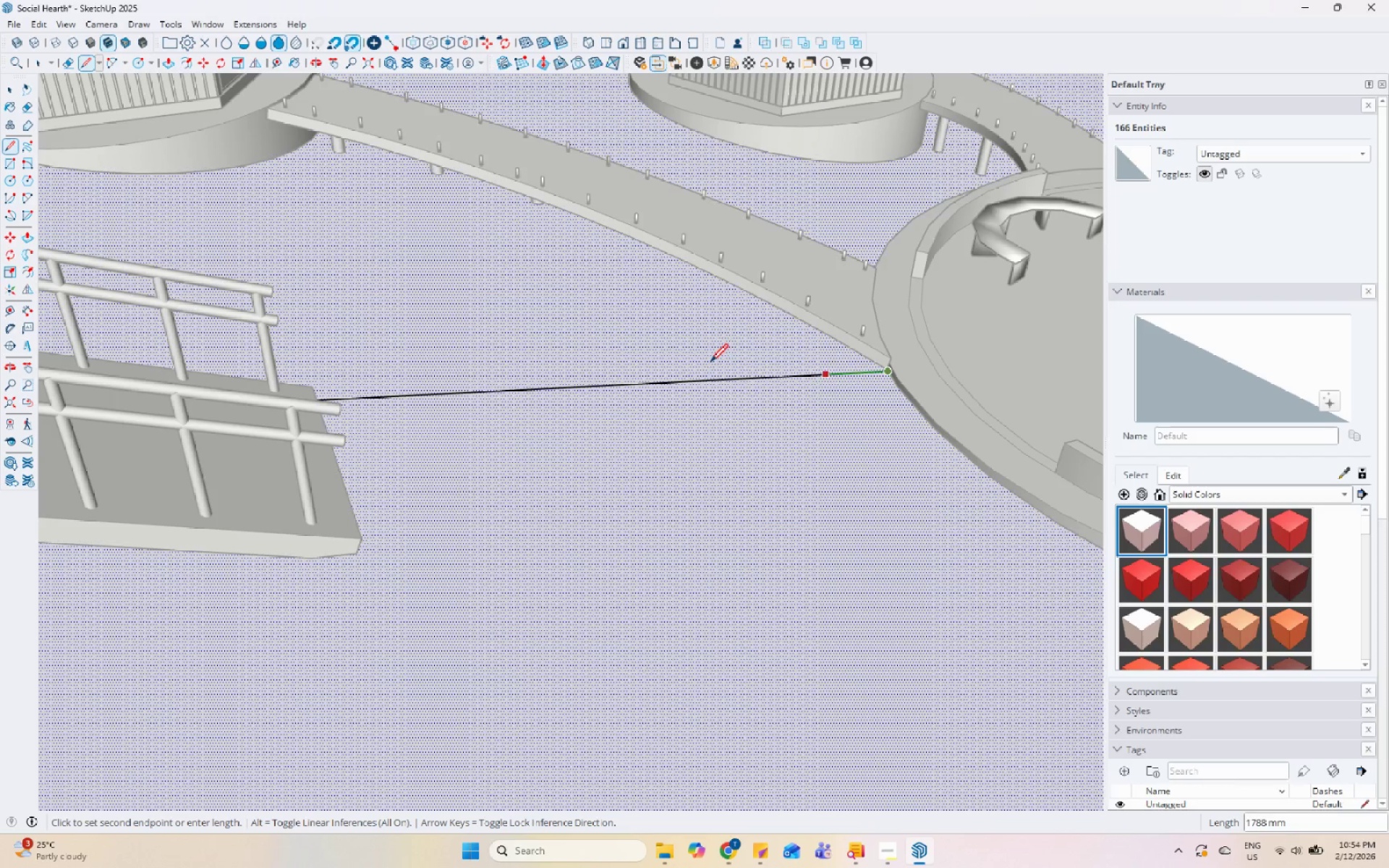 
scroll: coordinate [428, 433], scroll_direction: down, amount: 5.0
 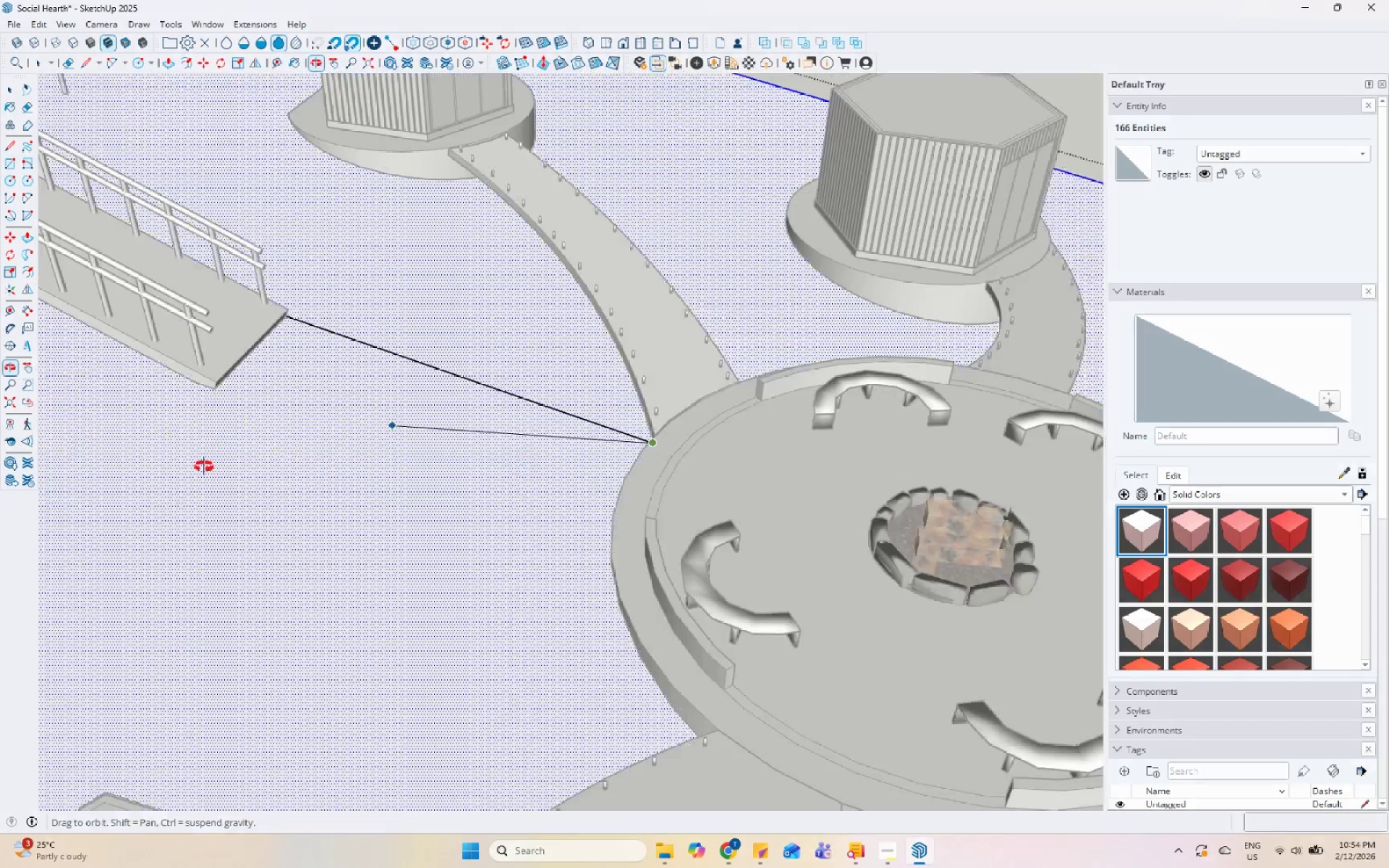 
key(Escape)
 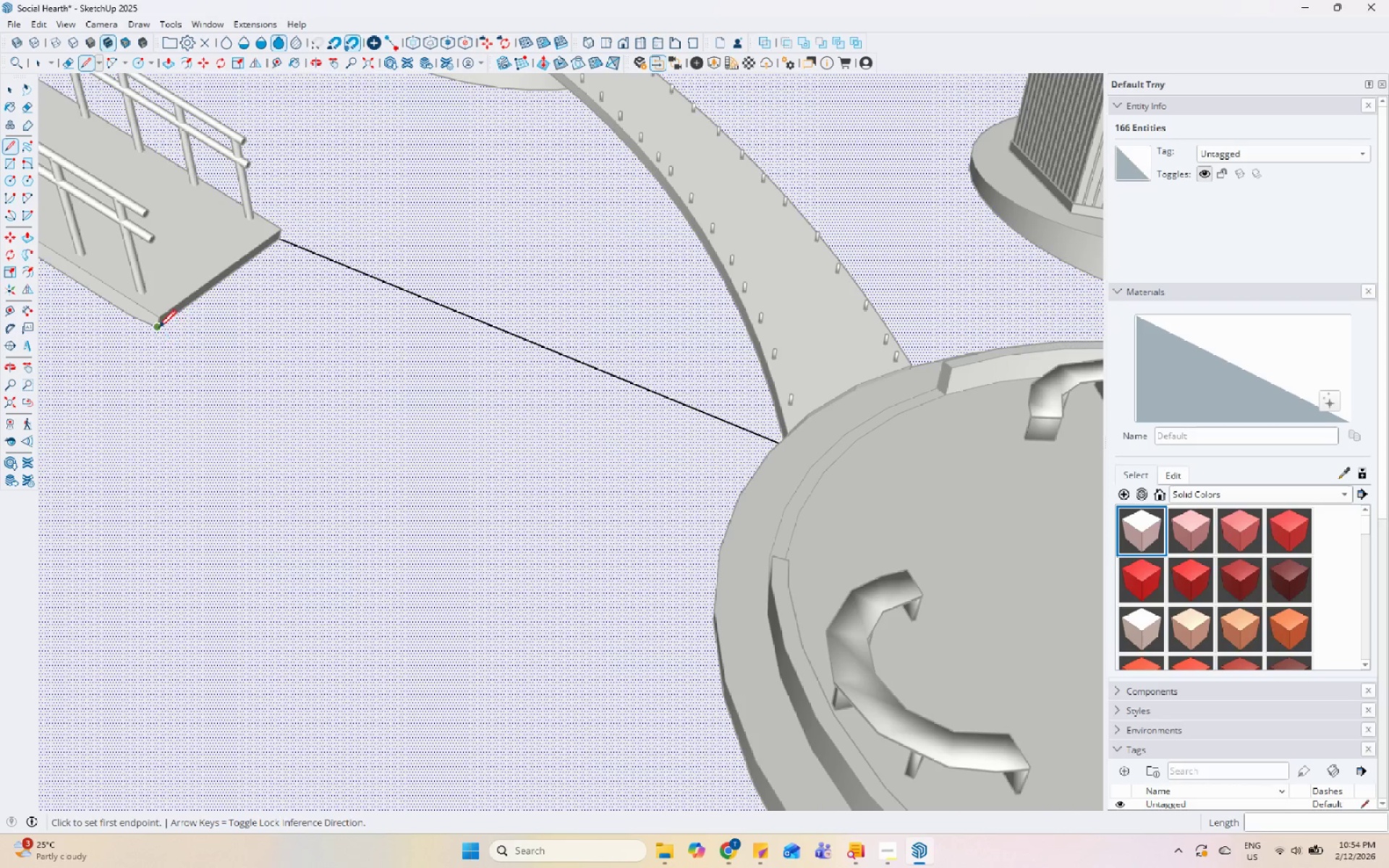 
scroll: coordinate [309, 445], scroll_direction: up, amount: 4.0
 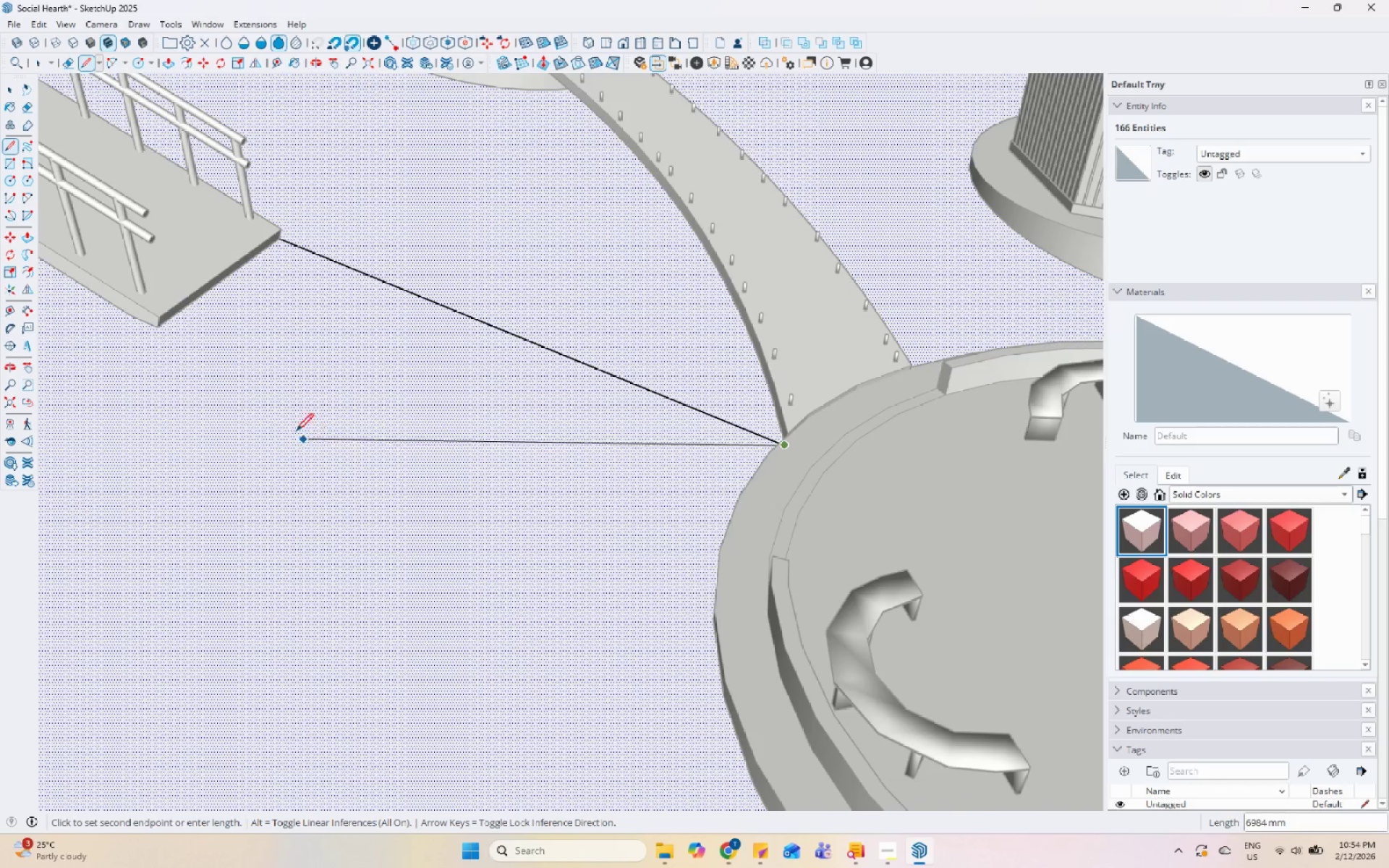 
left_click_drag(start_coordinate=[158, 329], to_coordinate=[161, 333])
 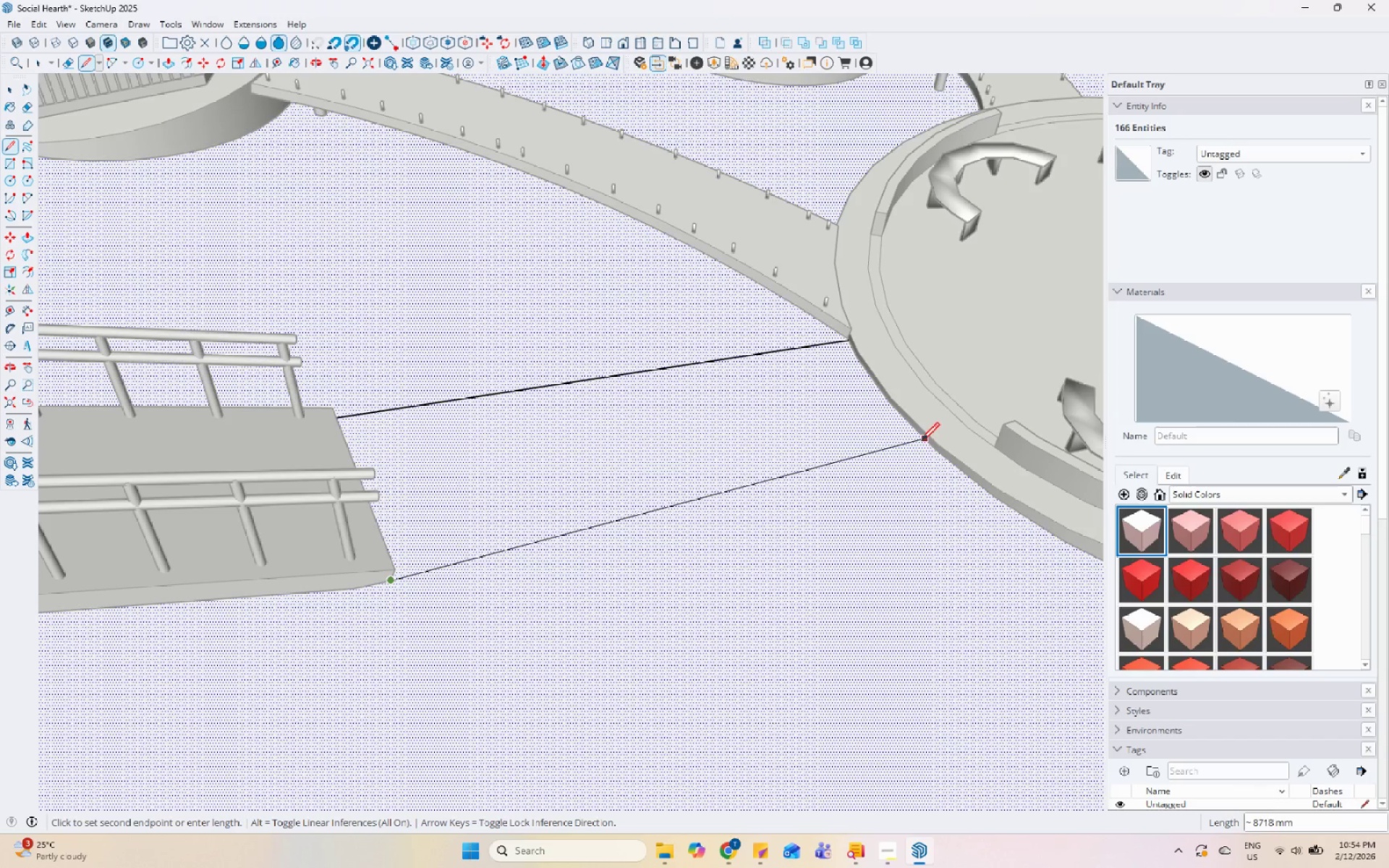 
left_click([935, 452])
 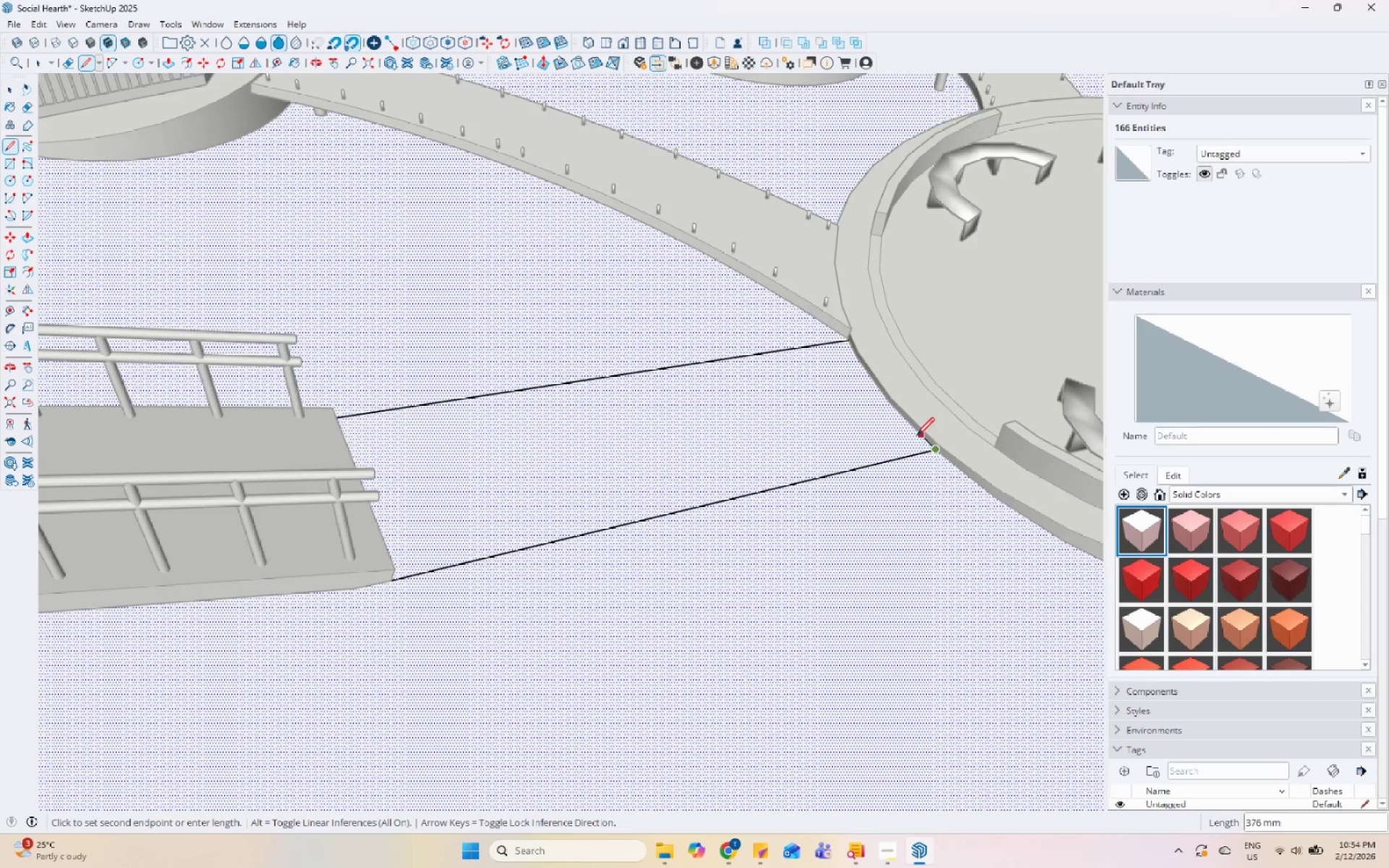 
scroll: coordinate [902, 423], scroll_direction: up, amount: 9.0
 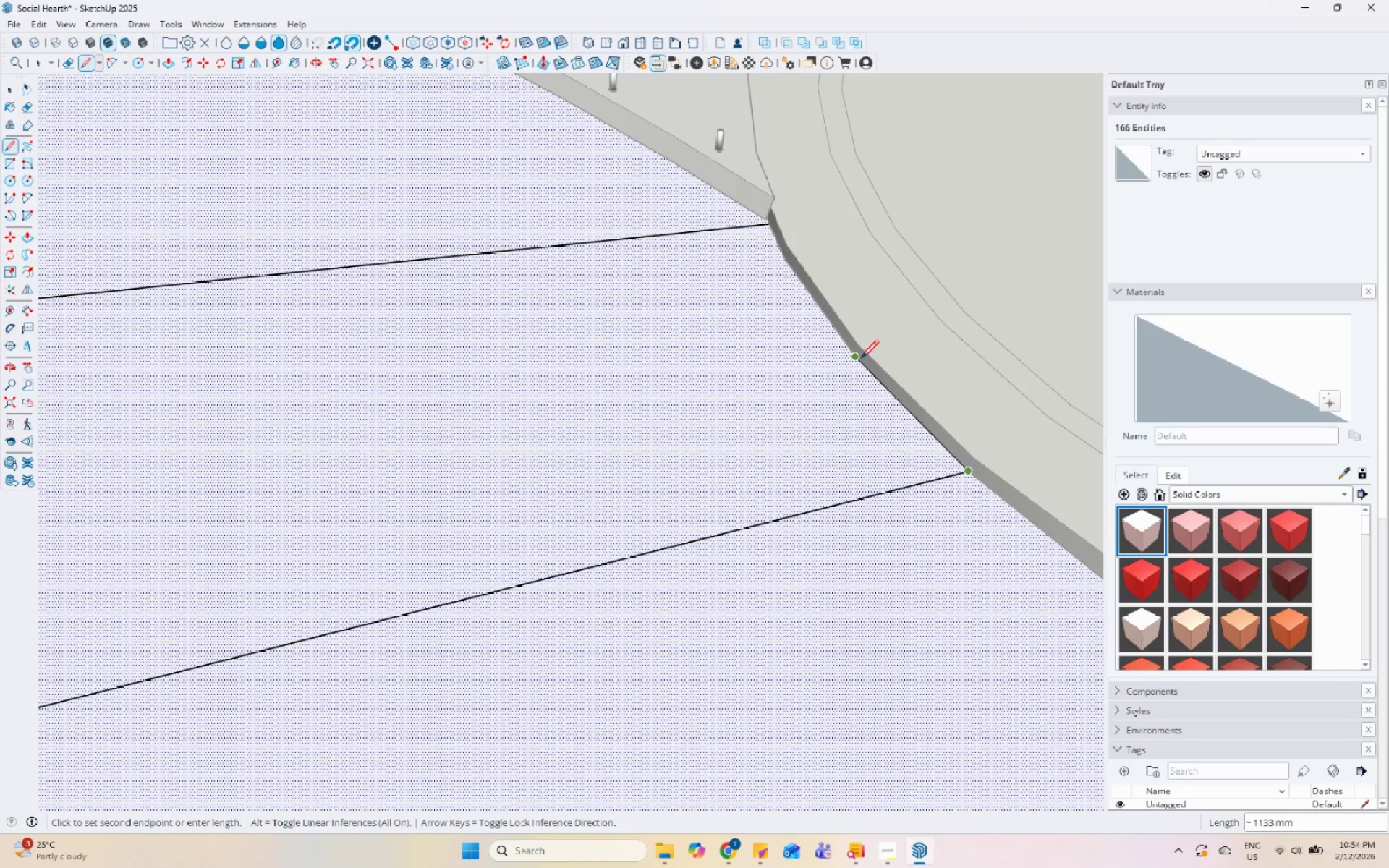 
left_click([858, 359])
 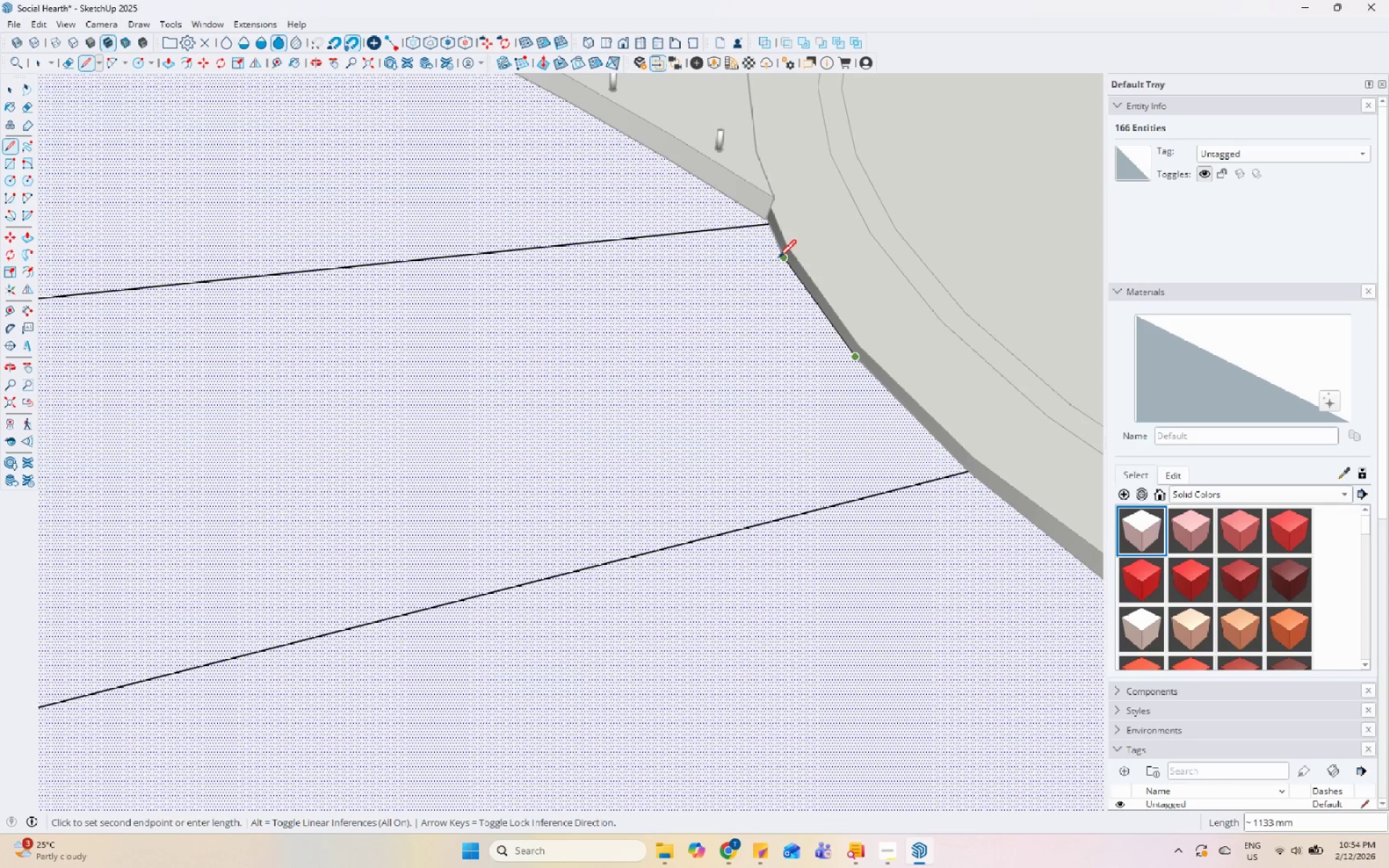 
left_click([778, 258])
 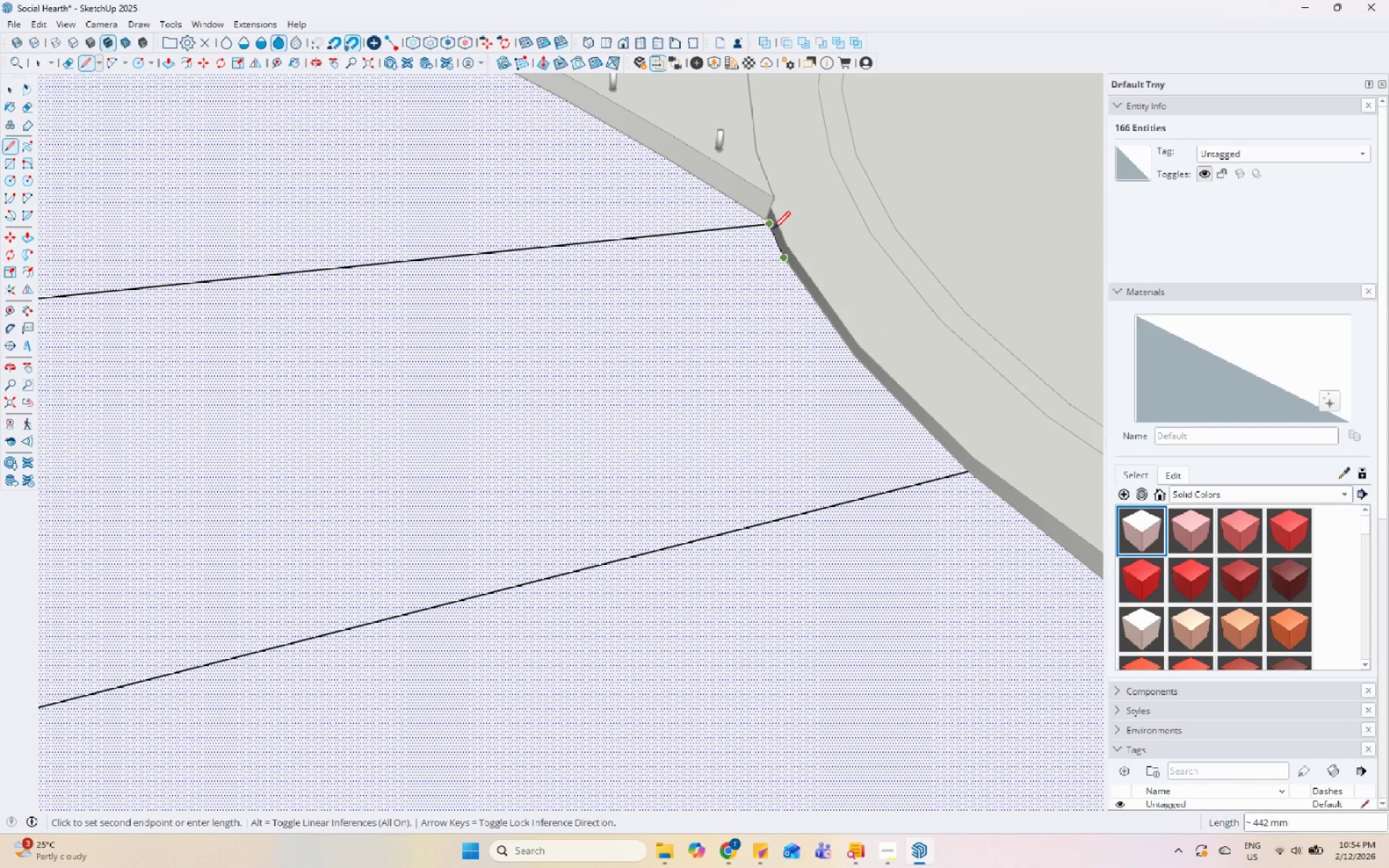 
left_click([772, 228])
 